 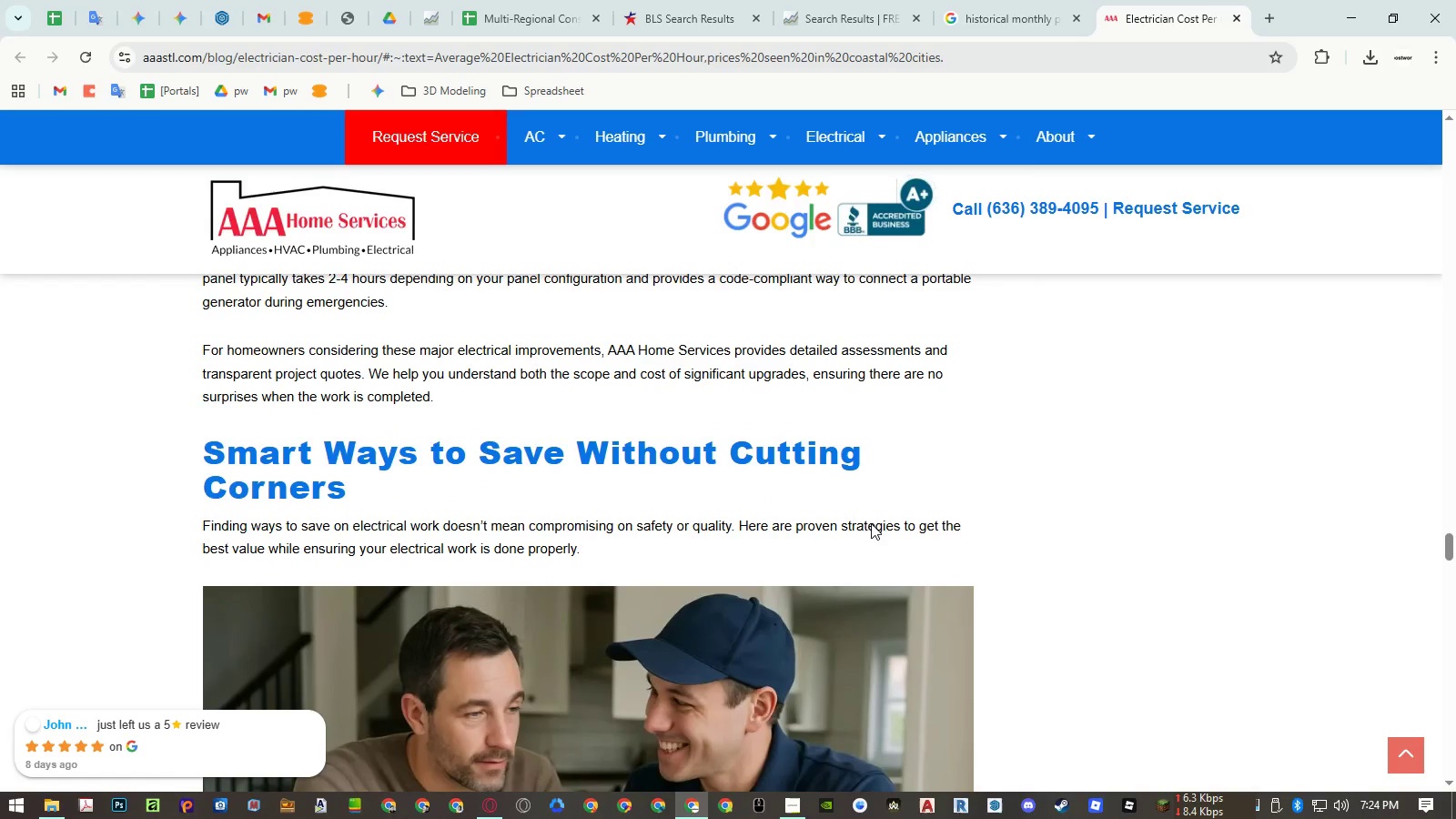 
scroll: coordinate [902, 497], scroll_direction: down, amount: 1.0
 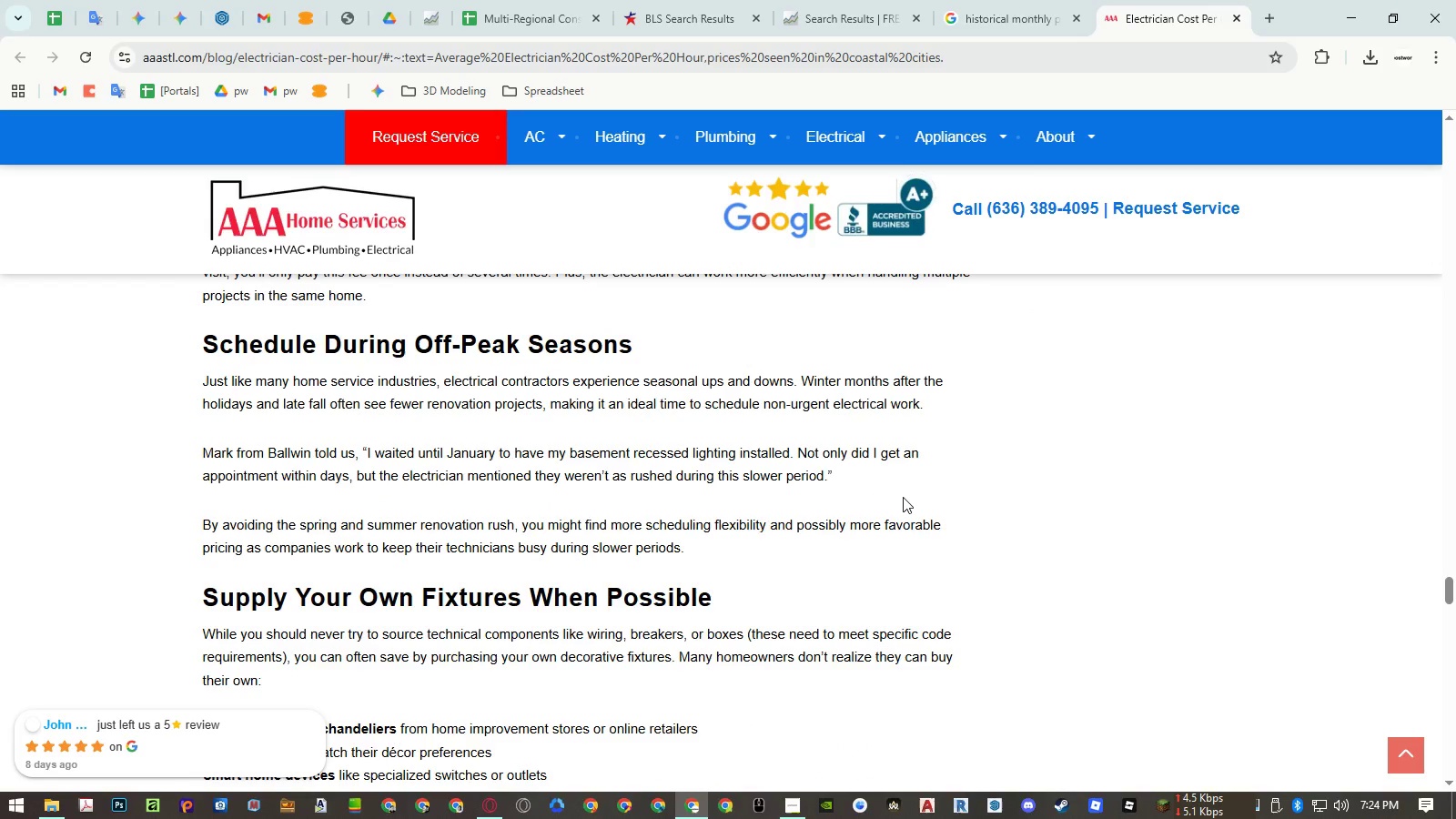 
scroll: coordinate [953, 438], scroll_direction: up, amount: 35.0
 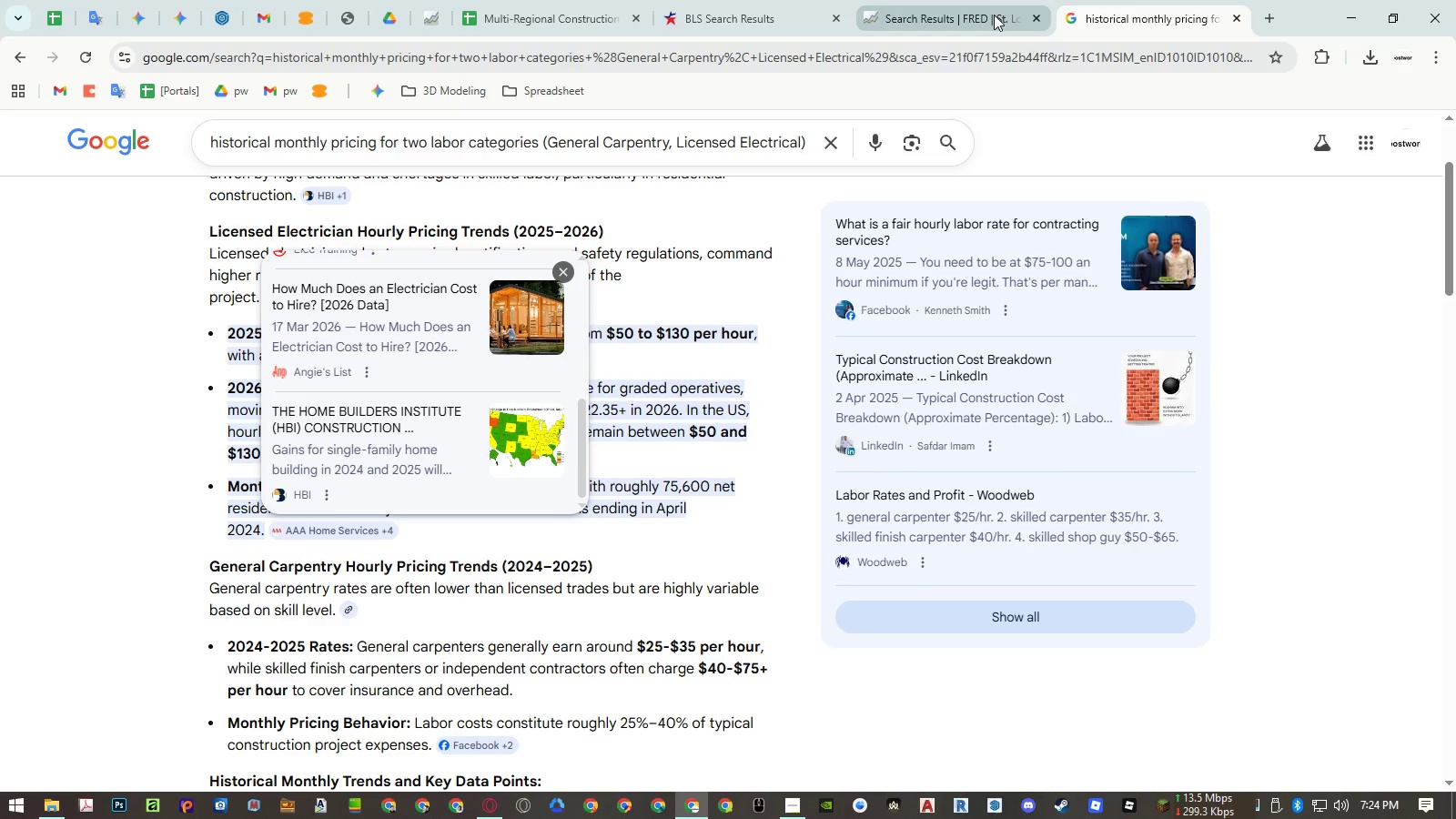 
left_click([994, 15])
 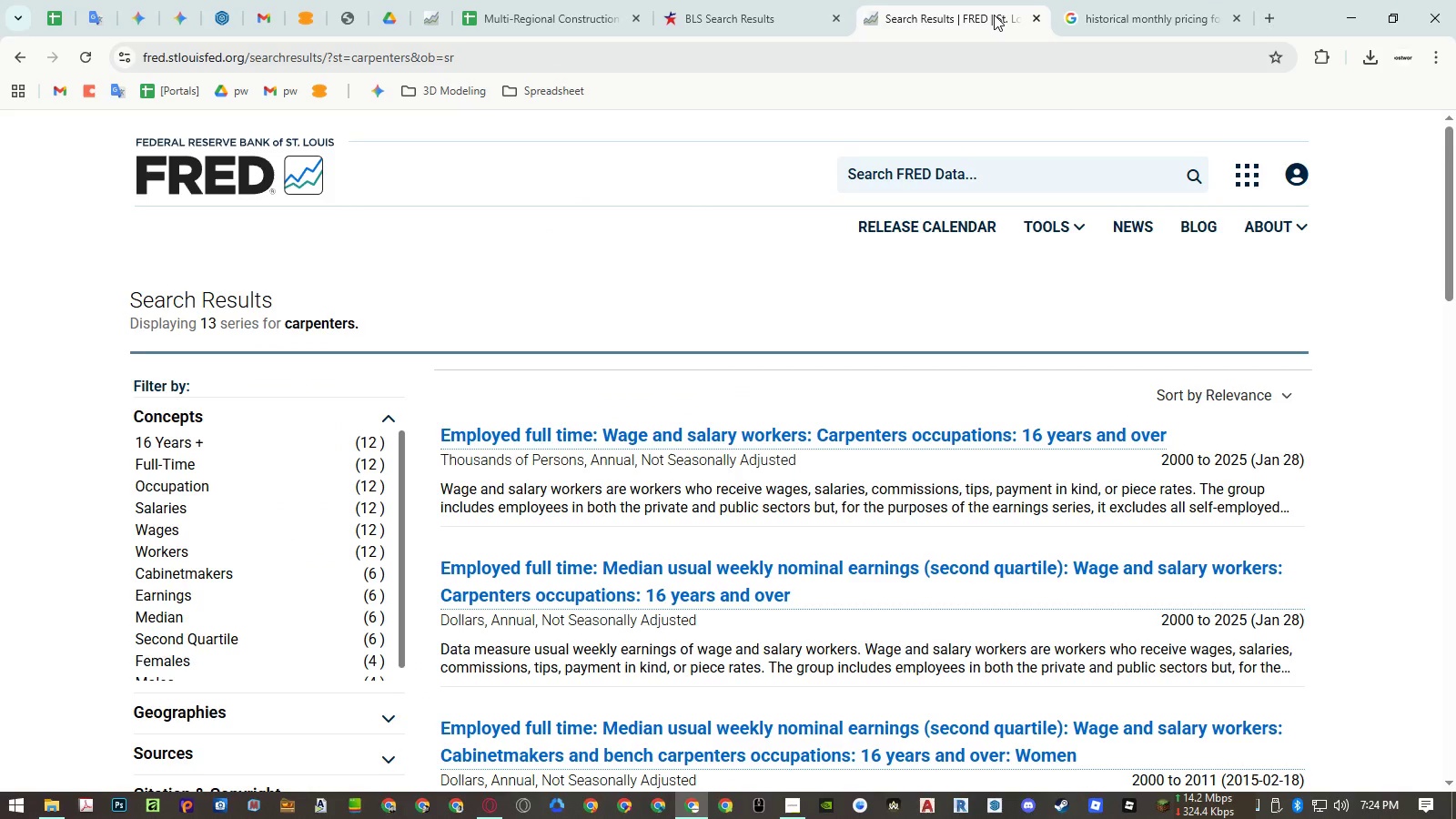 
right_click([994, 15])
 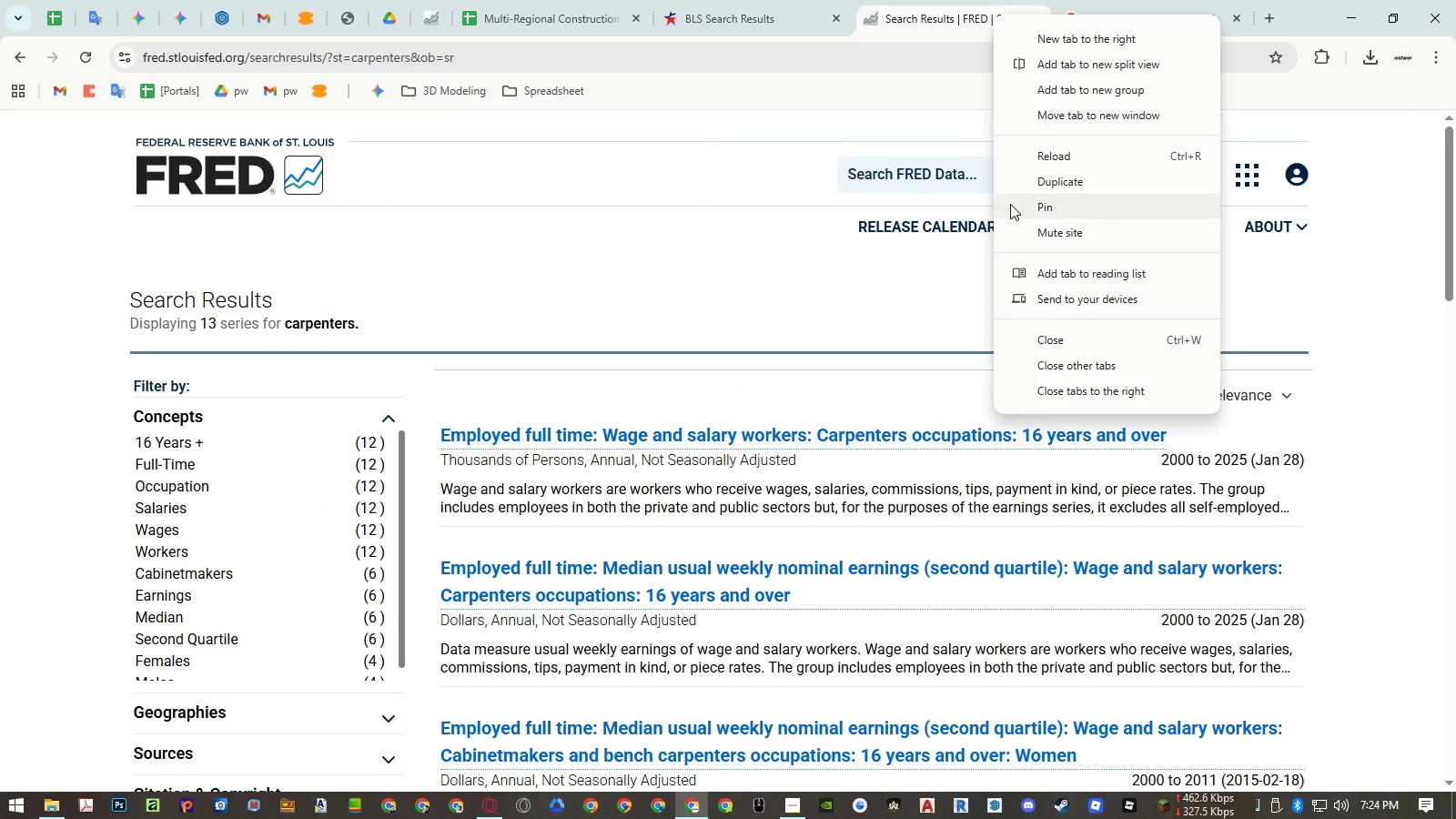 
left_click([1011, 204])
 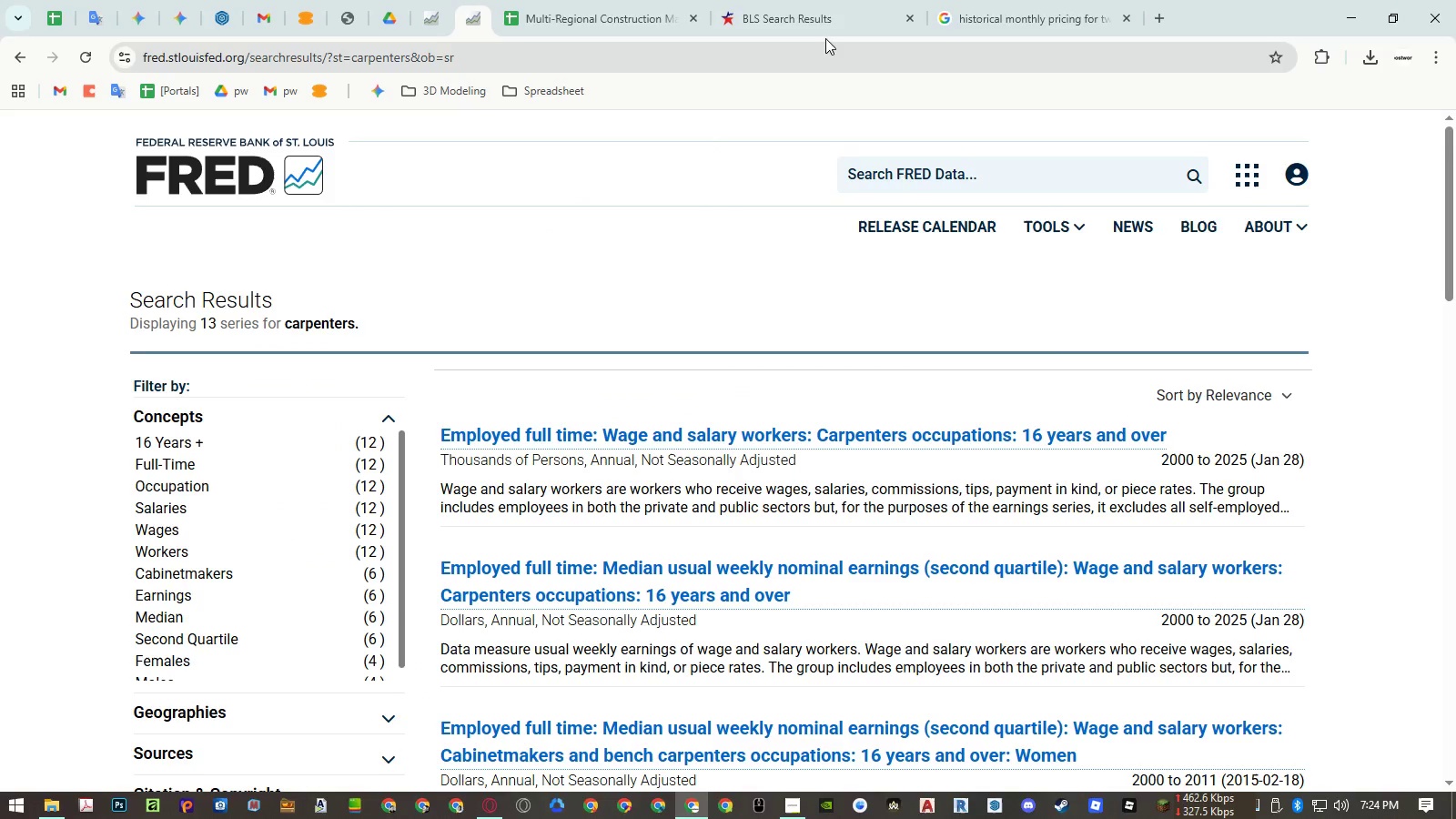 
left_click([816, 23])
 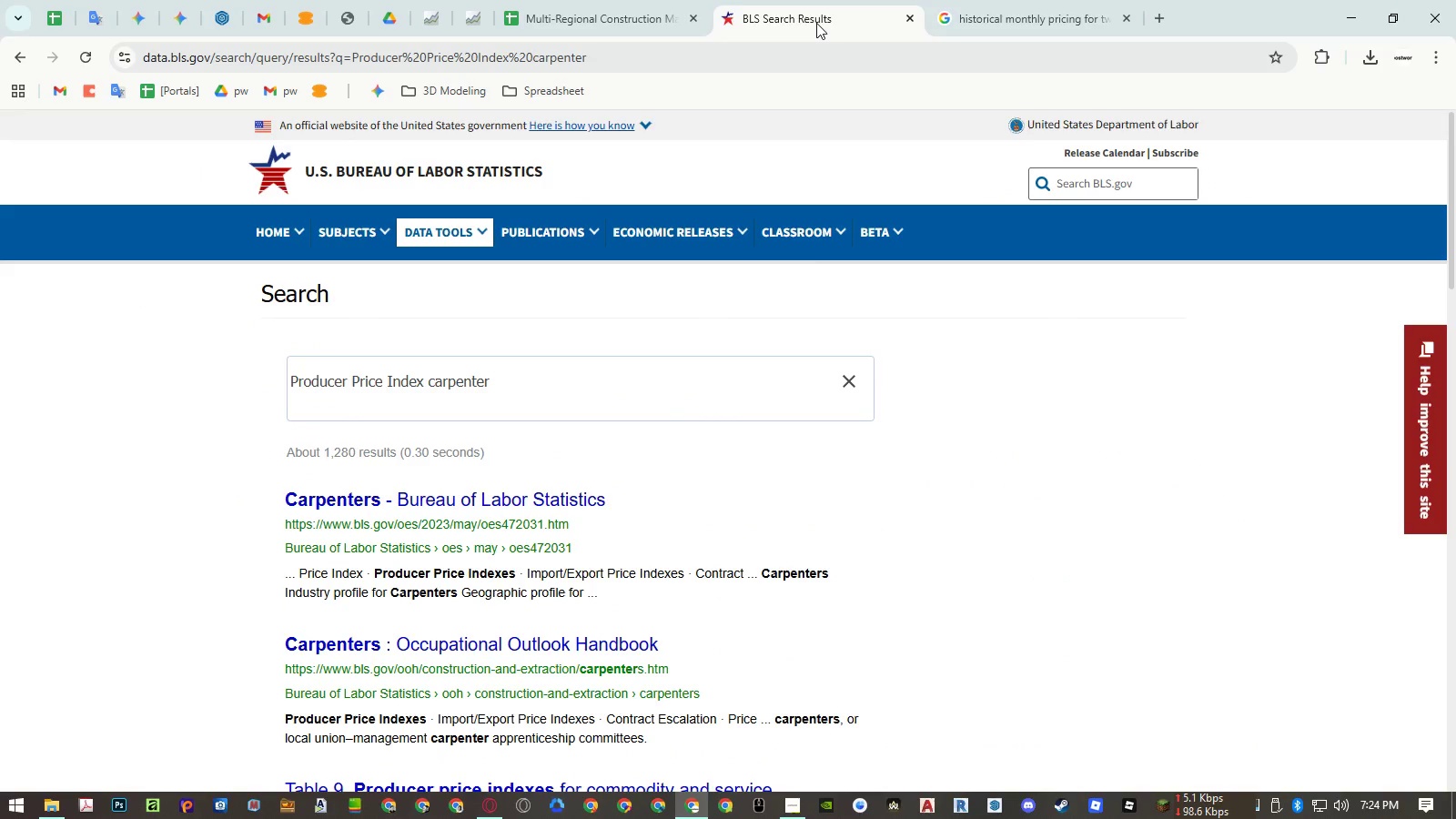 
right_click([816, 23])
 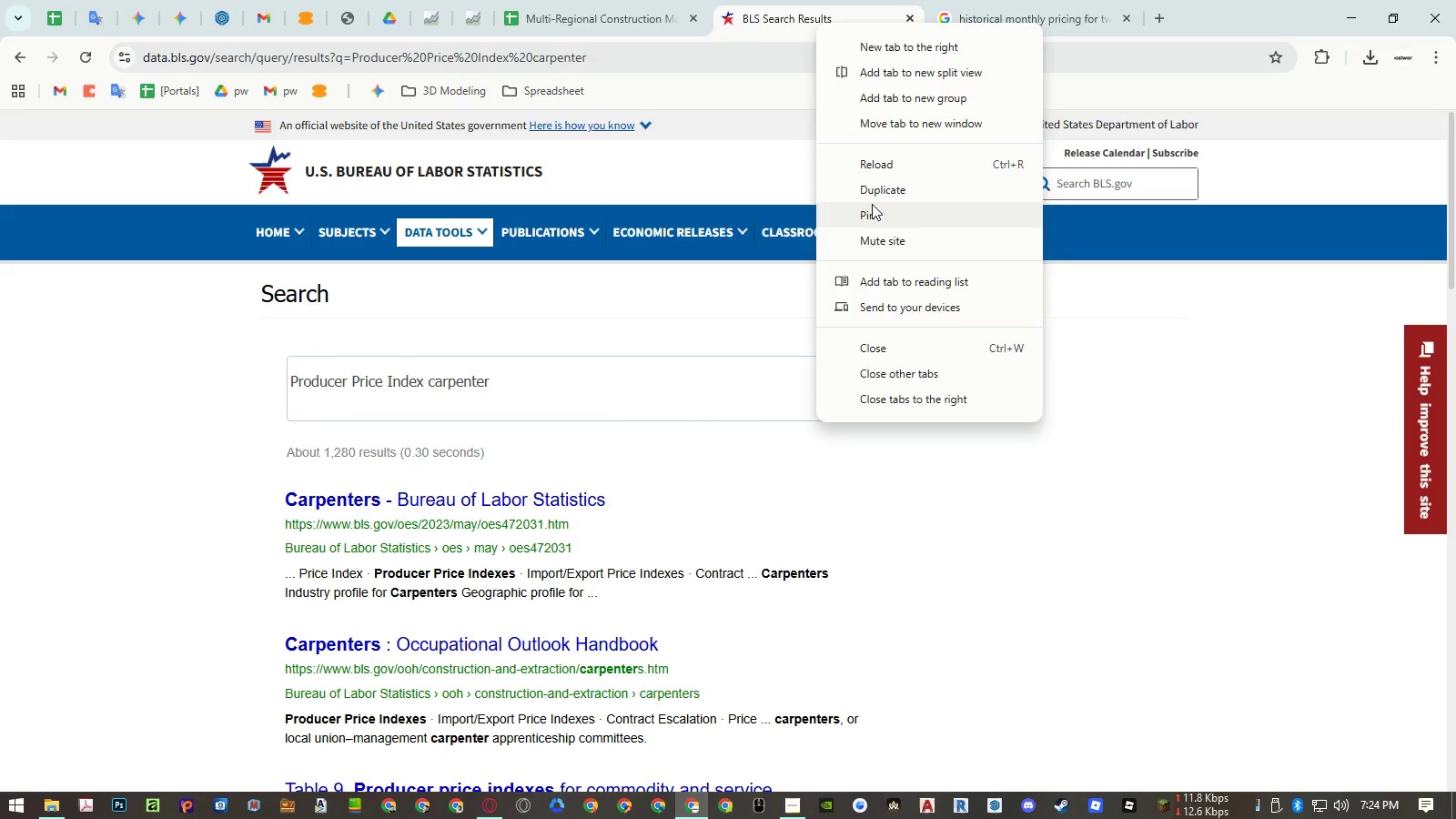 
left_click([873, 217])
 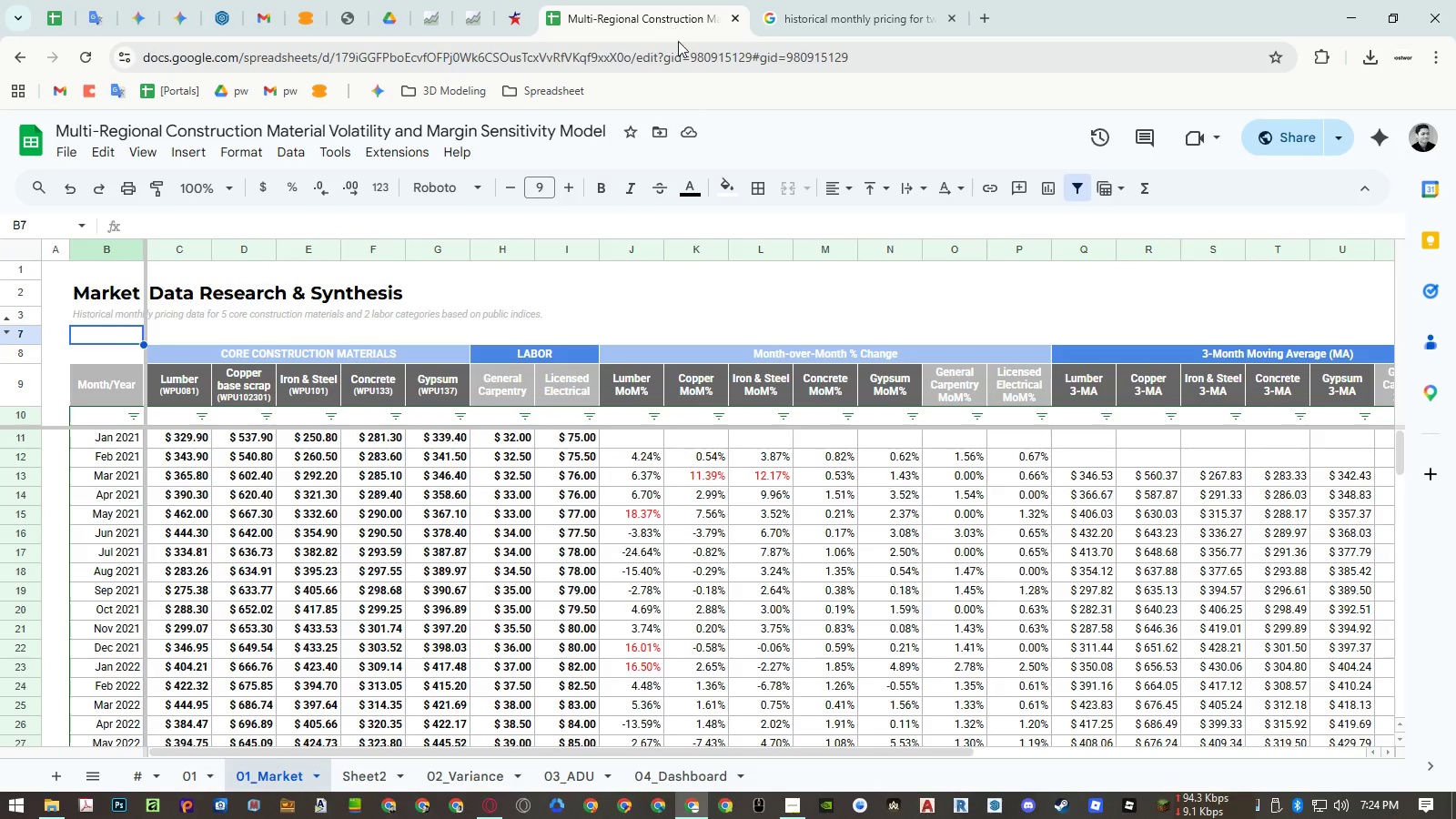 
mouse_move([826, 176])
 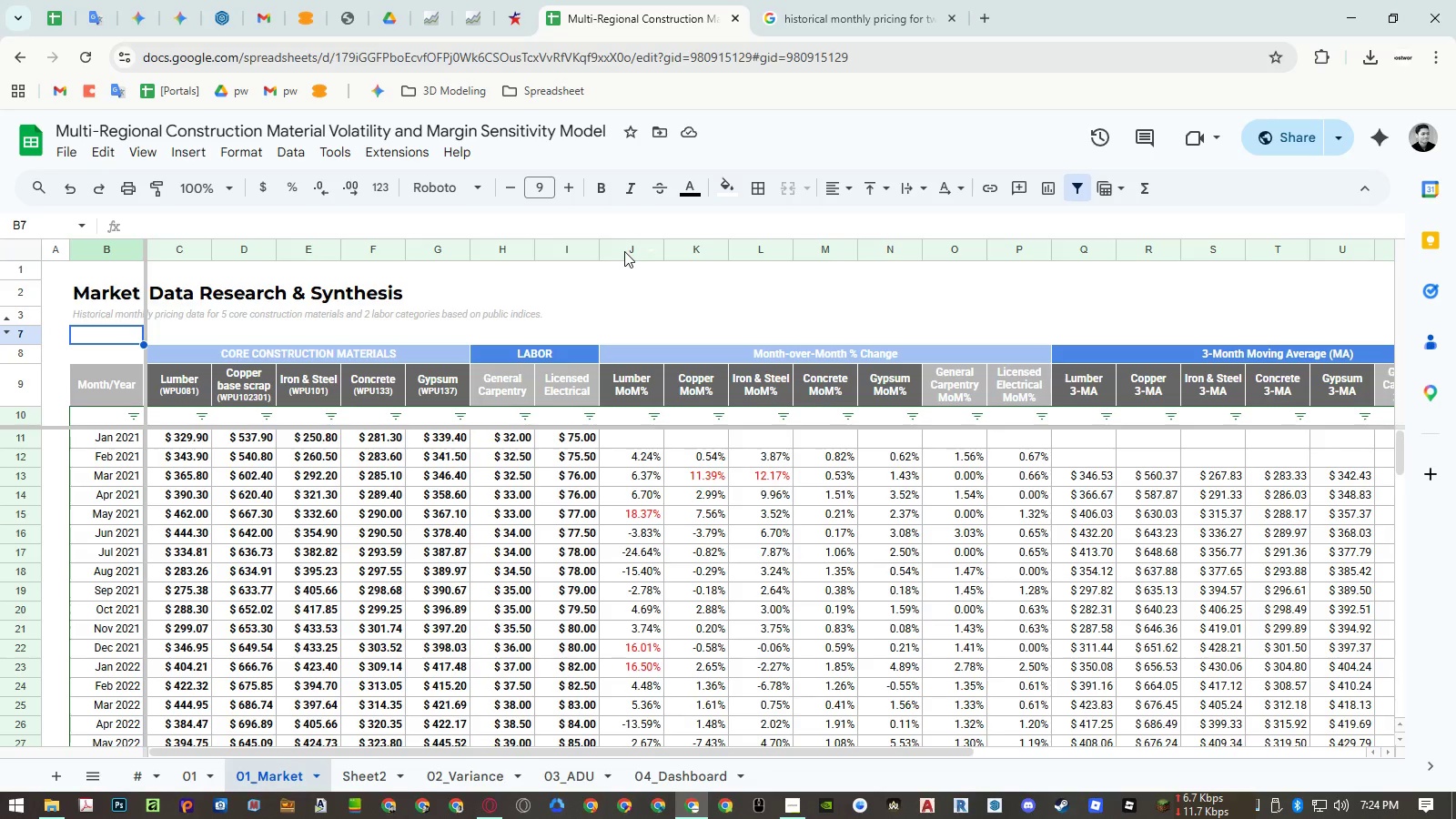 
left_click_drag(start_coordinate=[624, 251], to_coordinate=[1309, 243])
 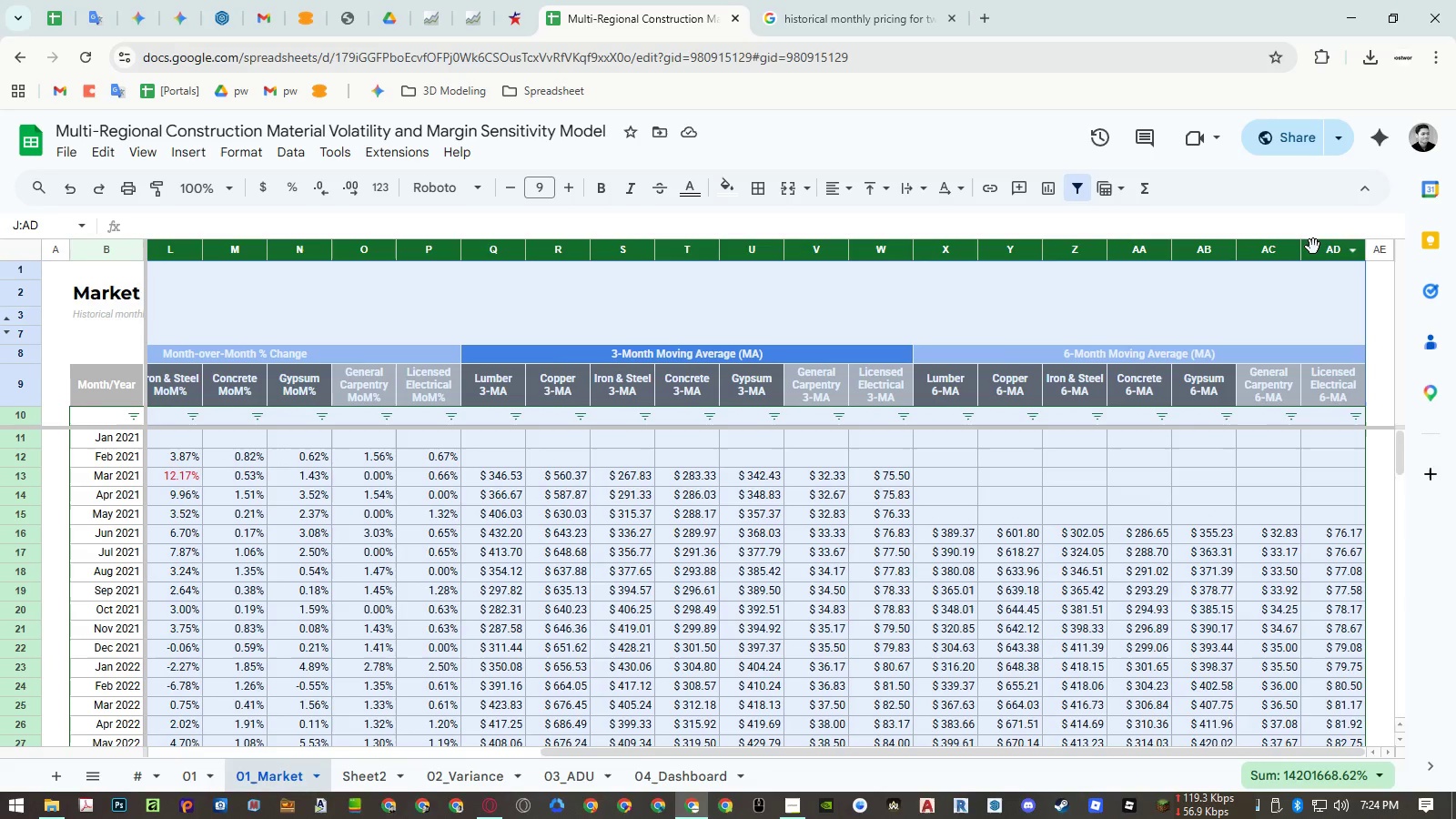 
right_click([1313, 247])
 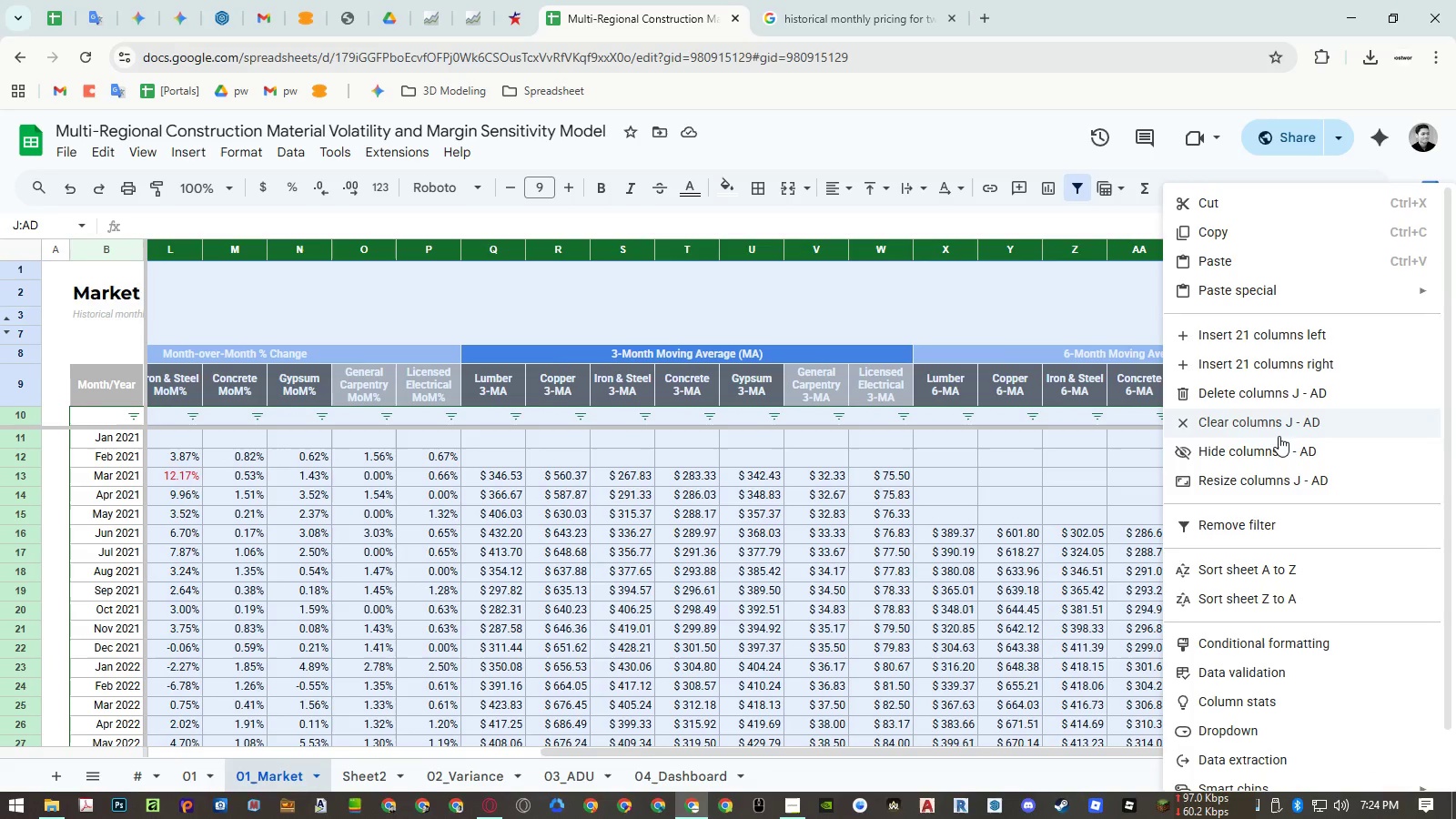 
left_click([1278, 441])
 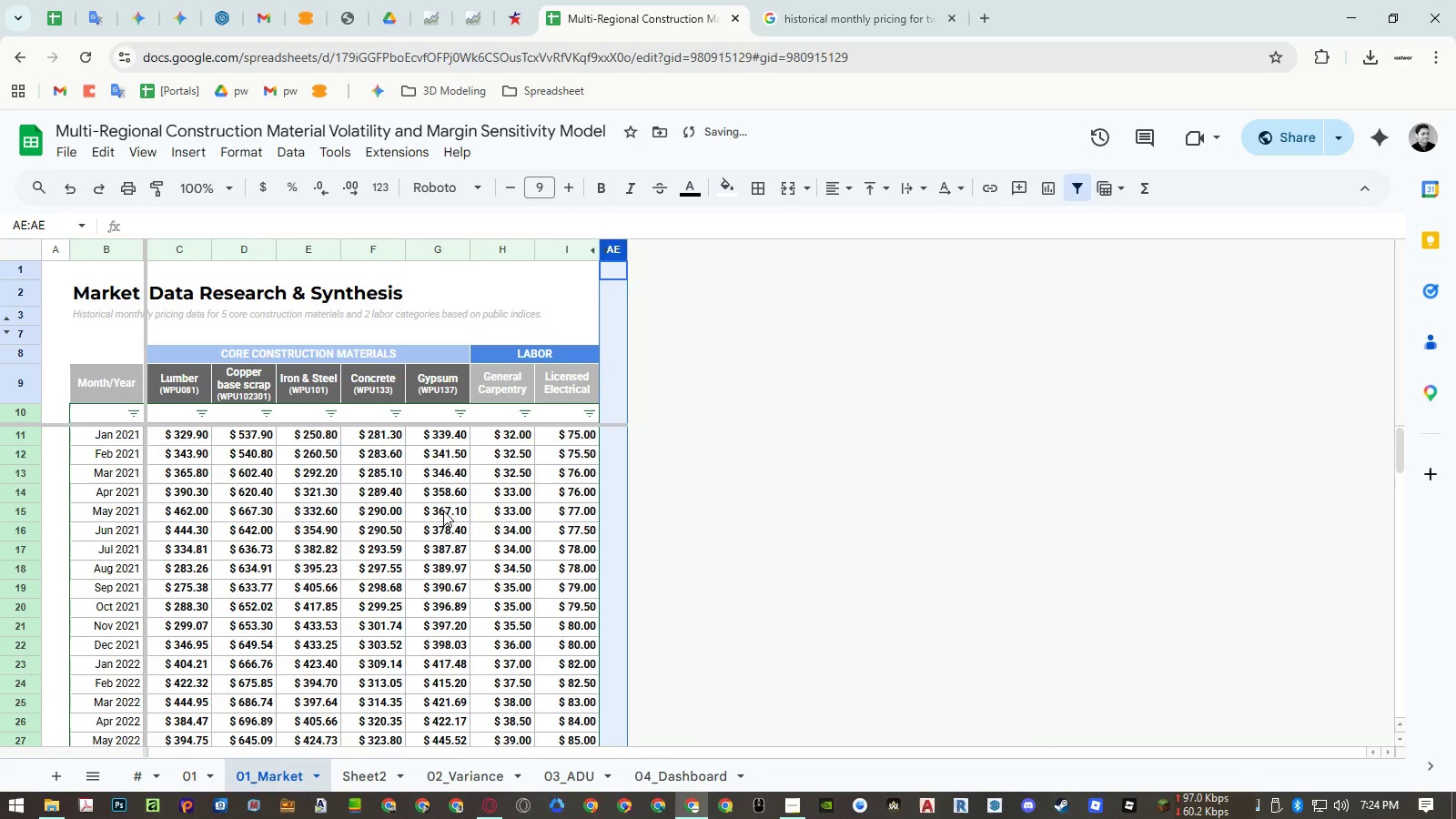 
left_click([407, 515])
 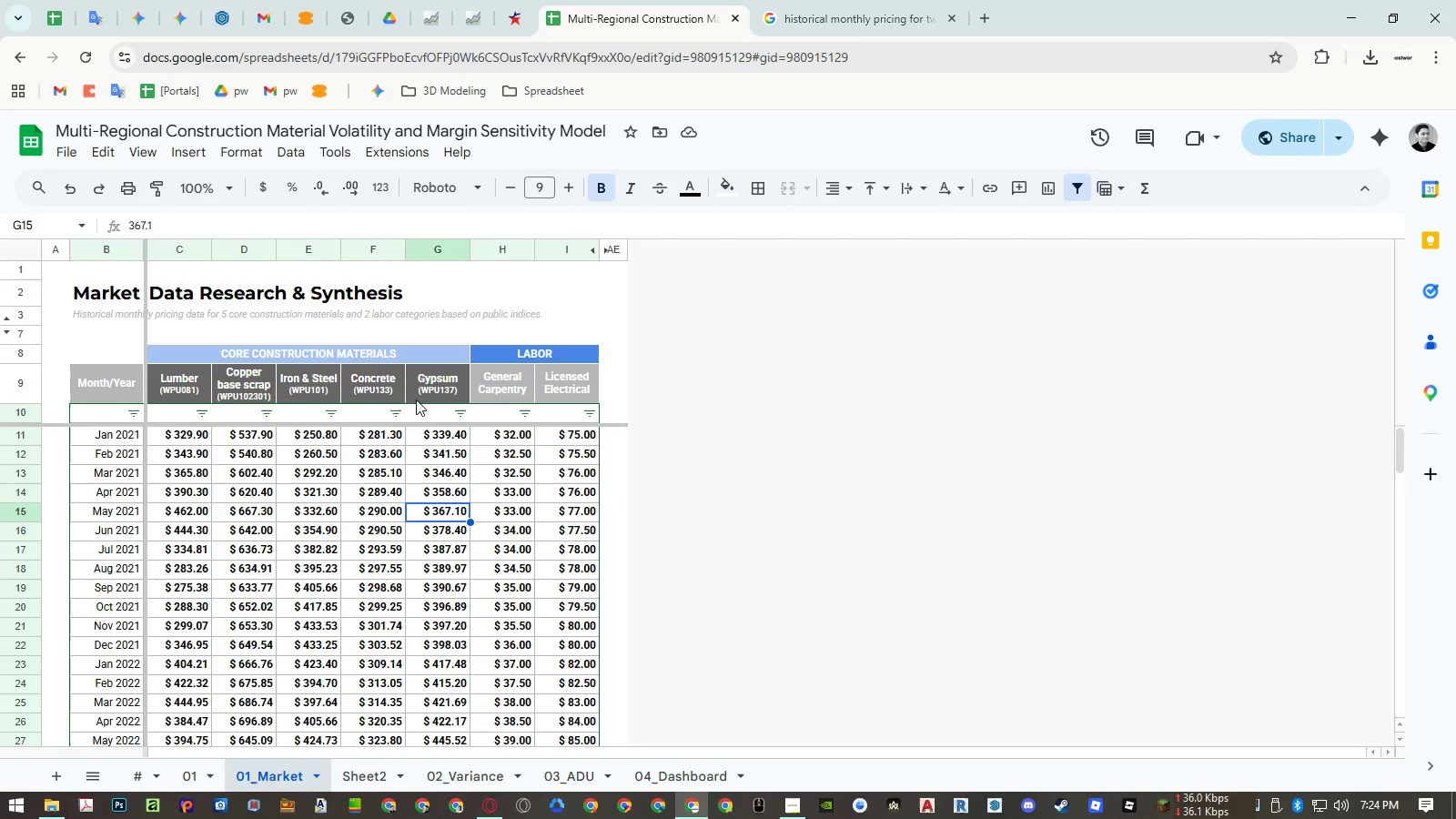 
wait(22.56)
 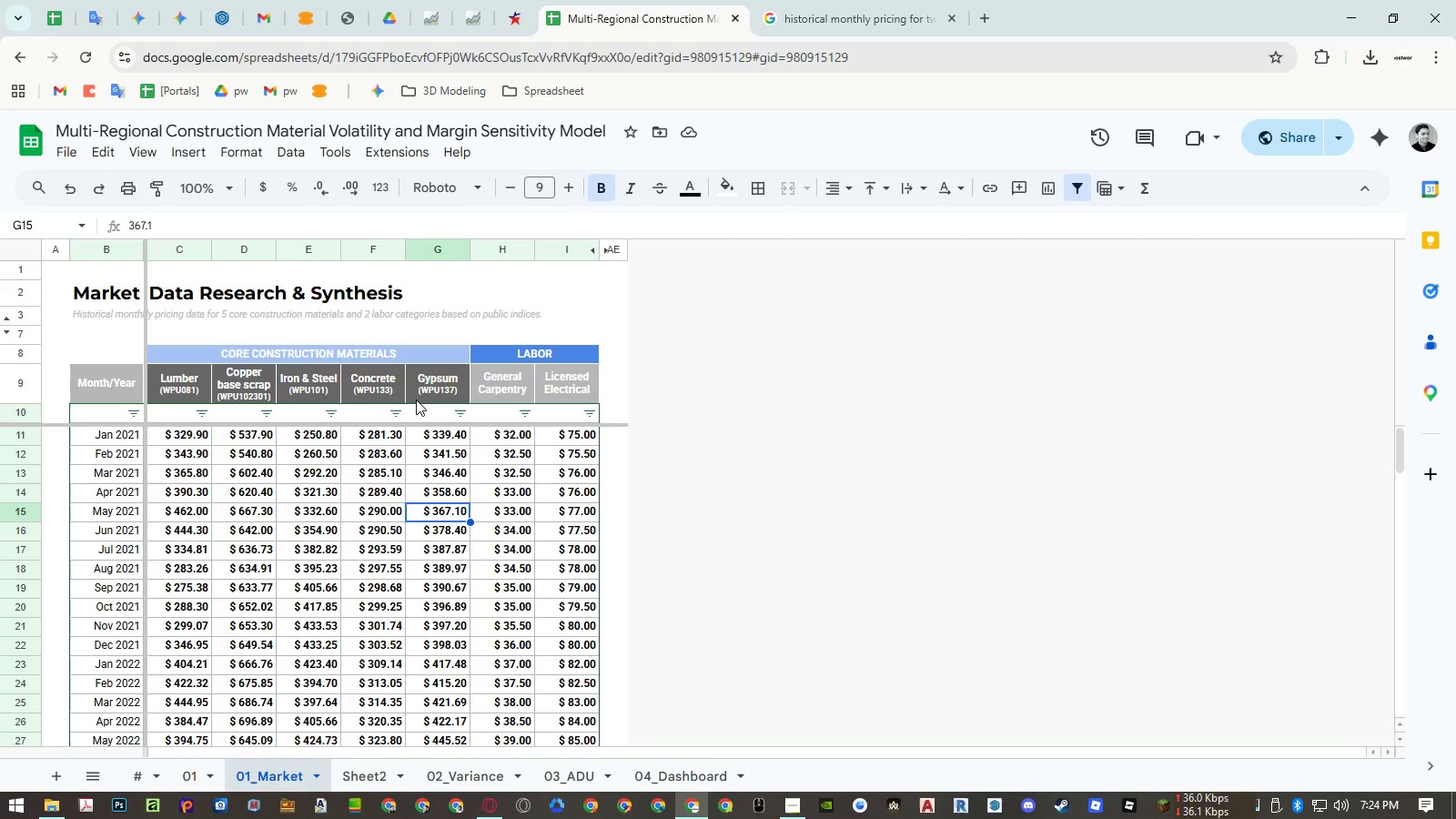 
left_click([199, 777])
 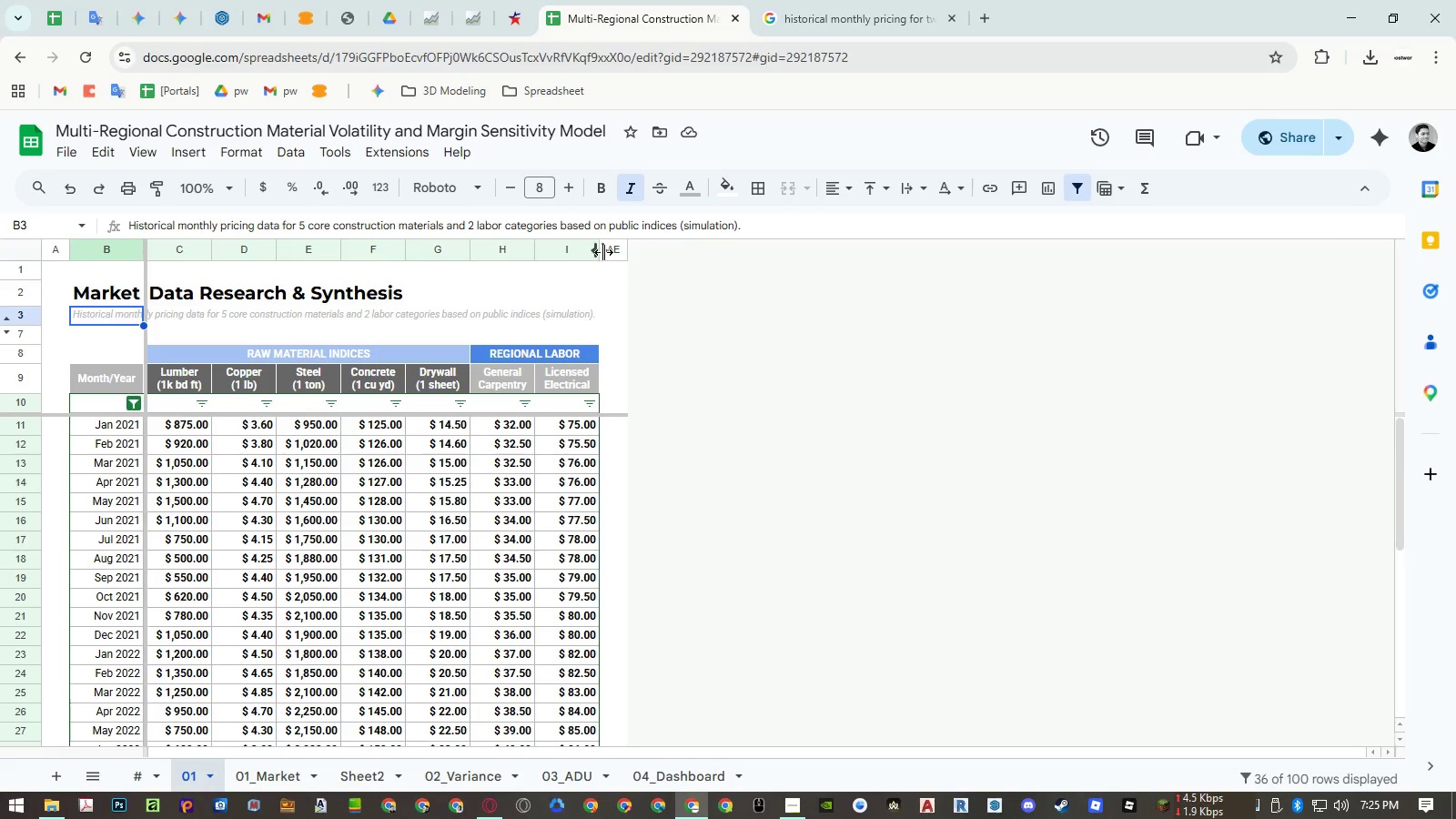 
left_click([607, 253])
 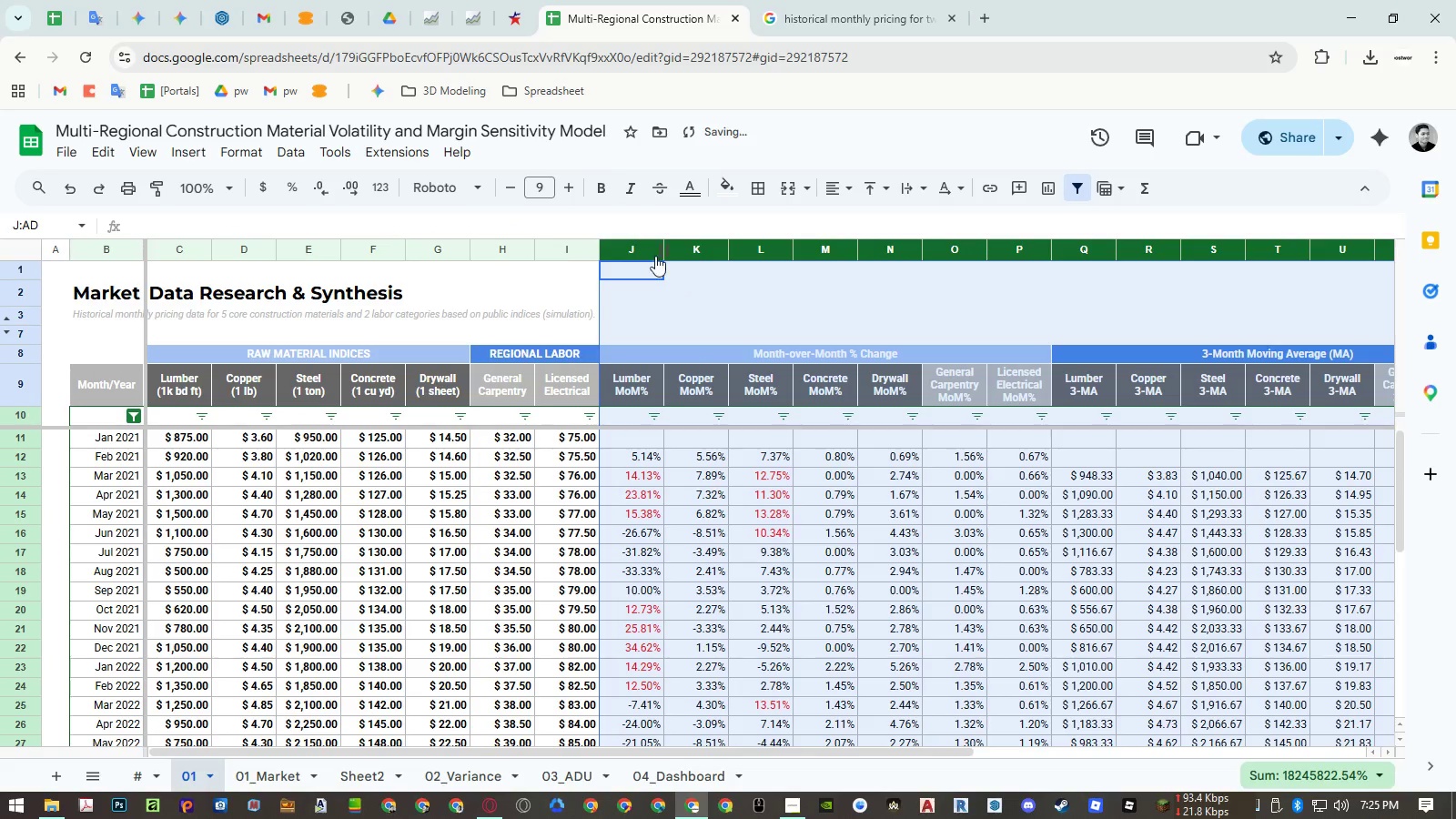 
right_click([640, 248])
 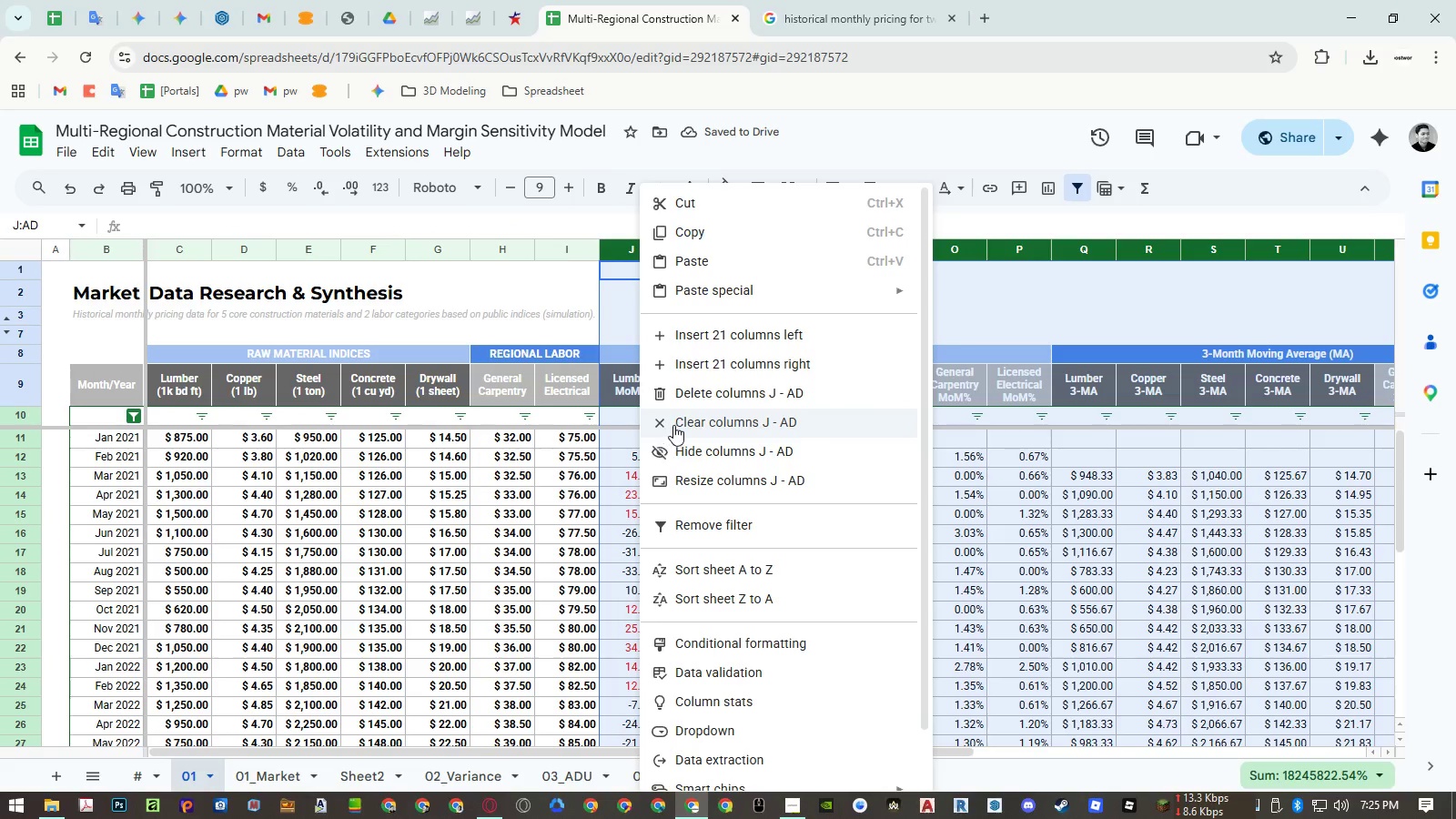 
left_click([681, 402])
 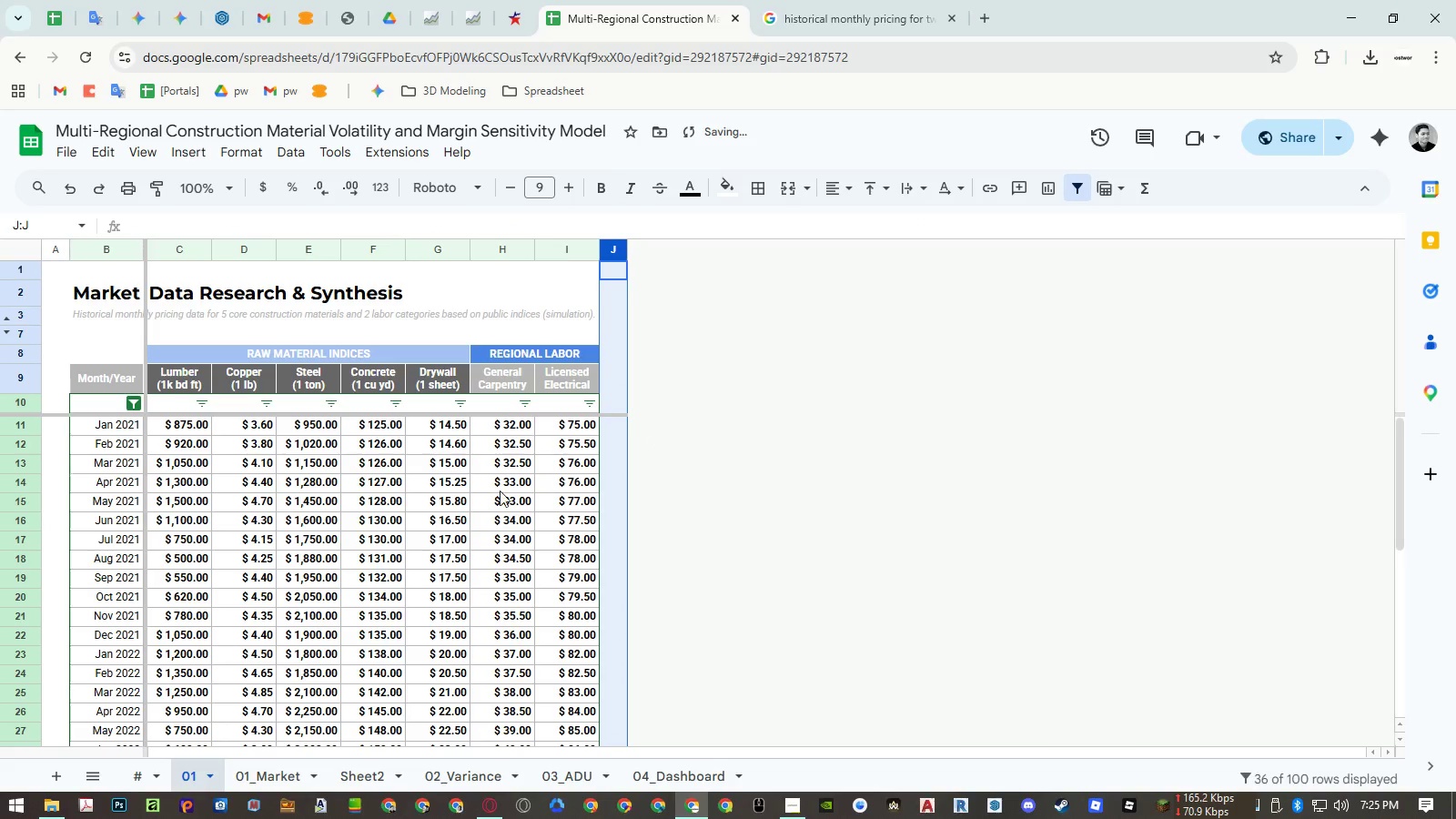 
left_click([462, 501])
 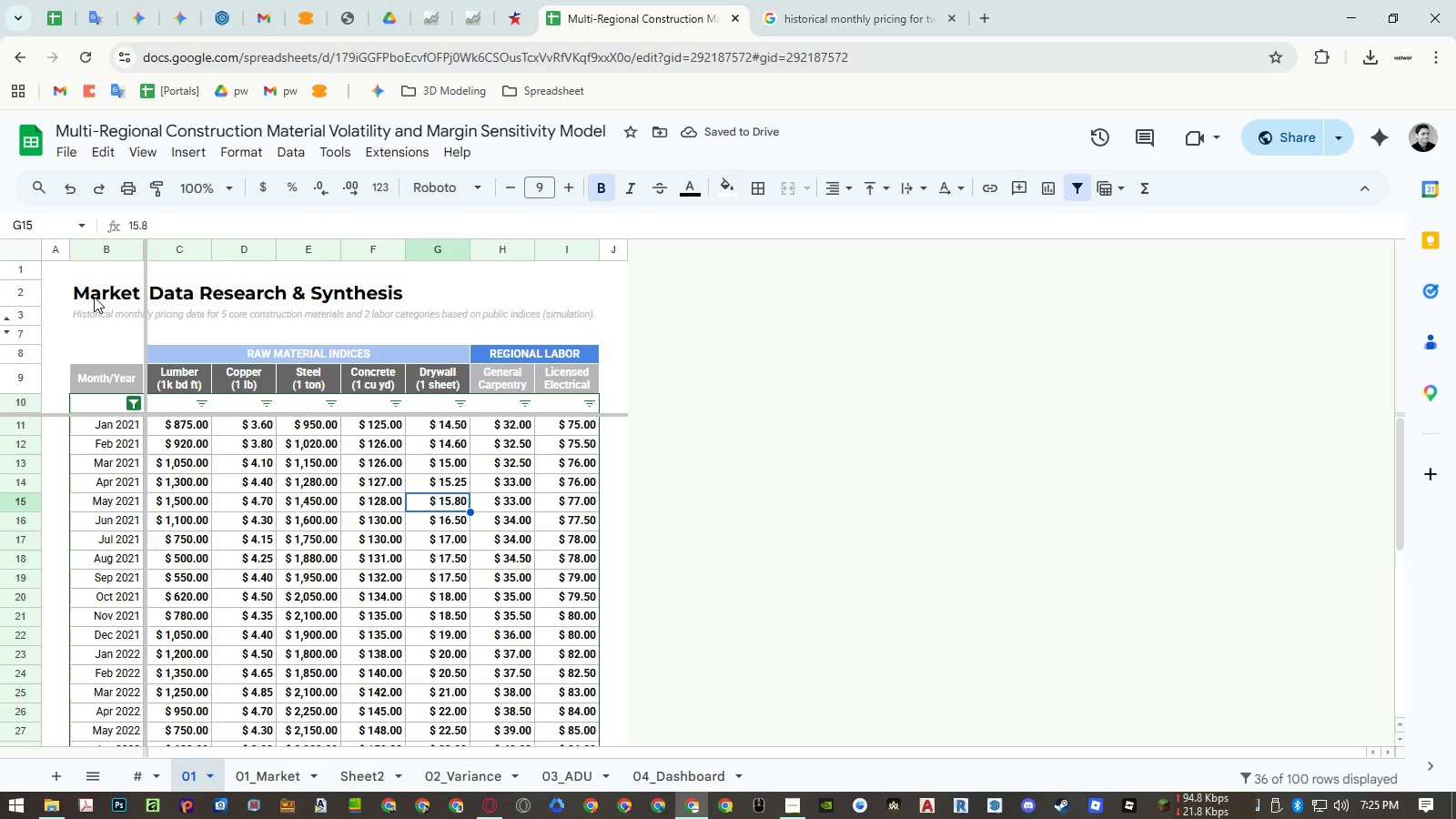 
left_click_drag(start_coordinate=[94, 297], to_coordinate=[92, 311])
 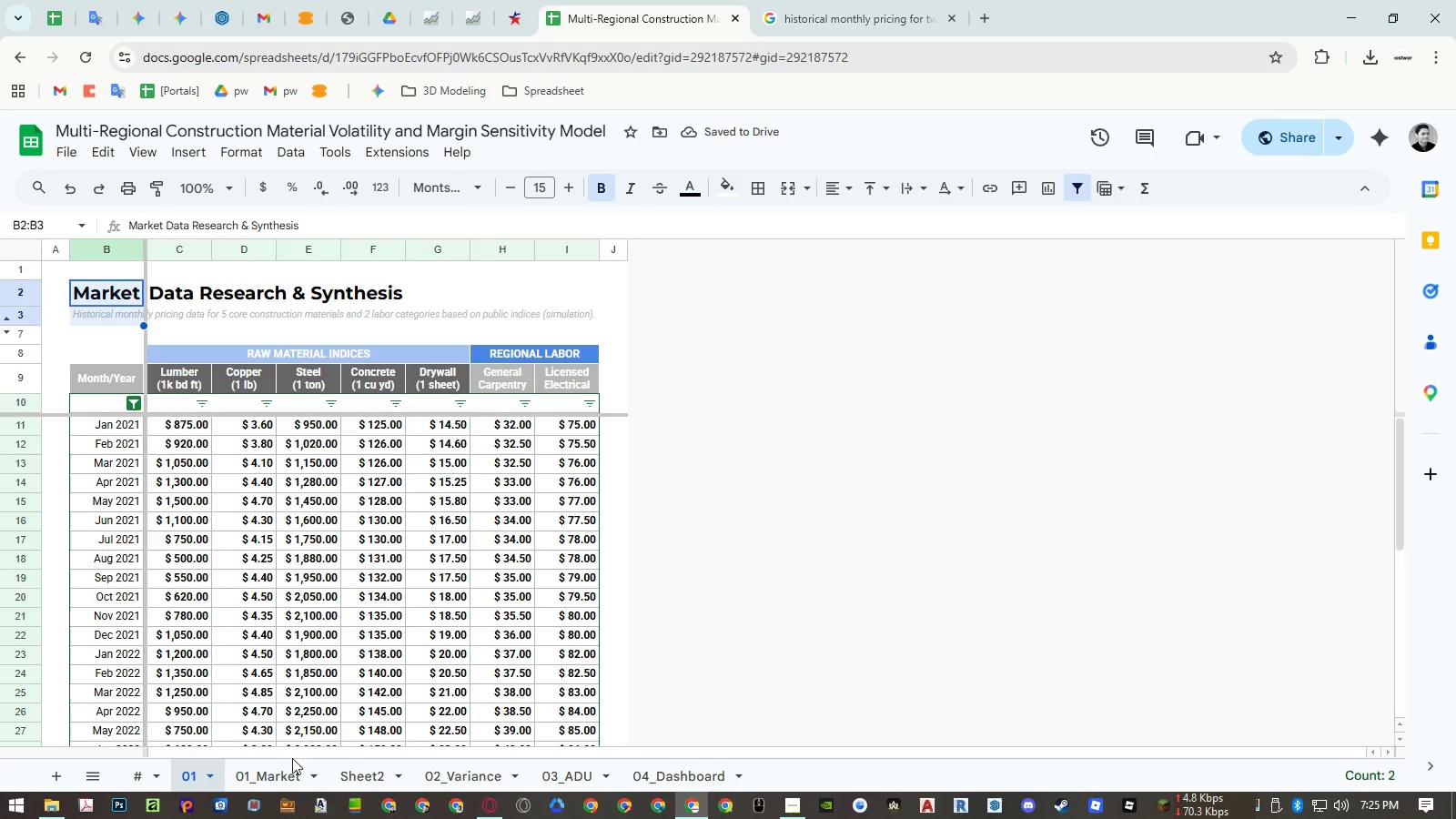 
left_click([282, 770])
 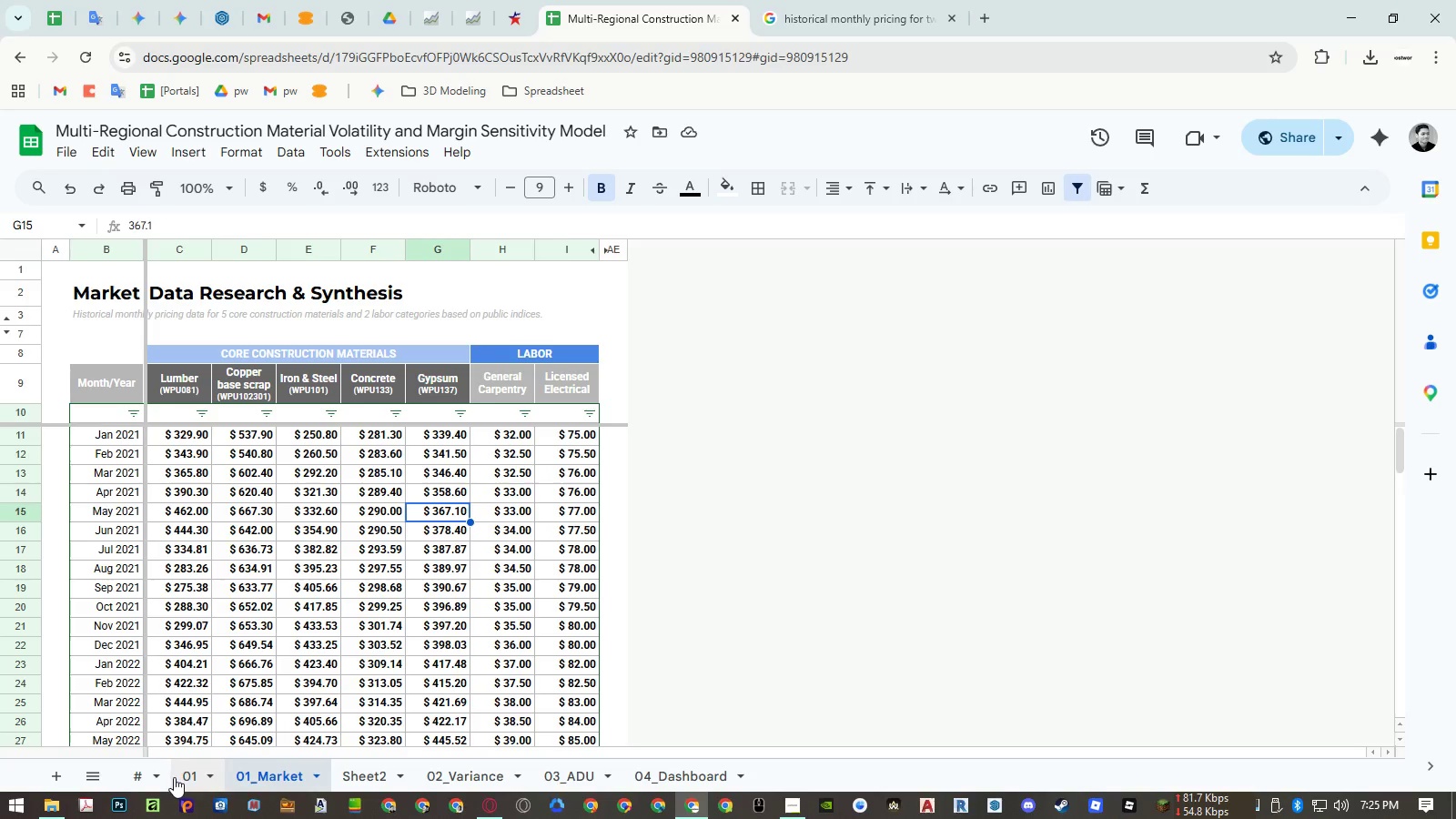 
left_click([174, 777])
 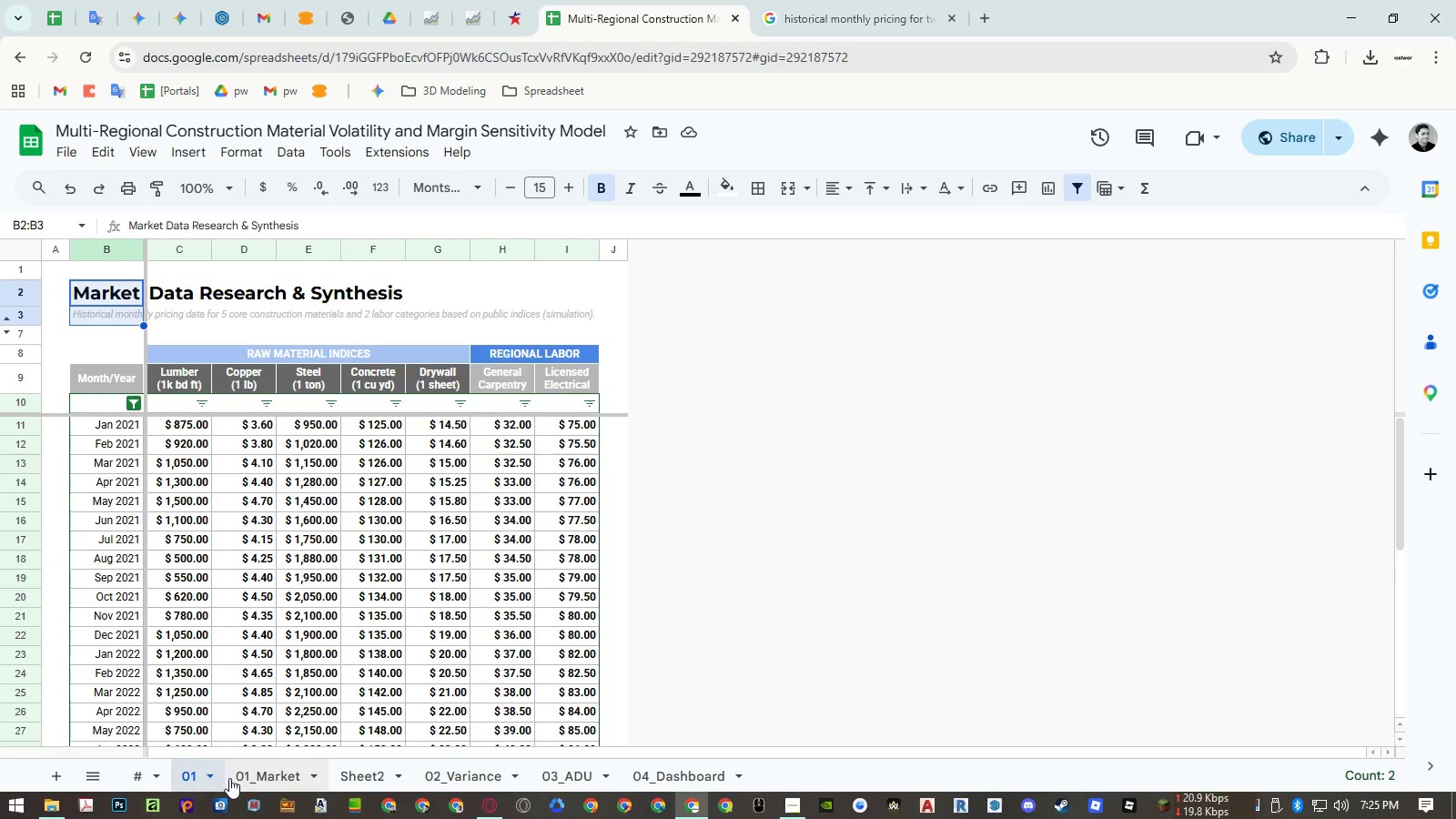 
left_click([212, 774])
 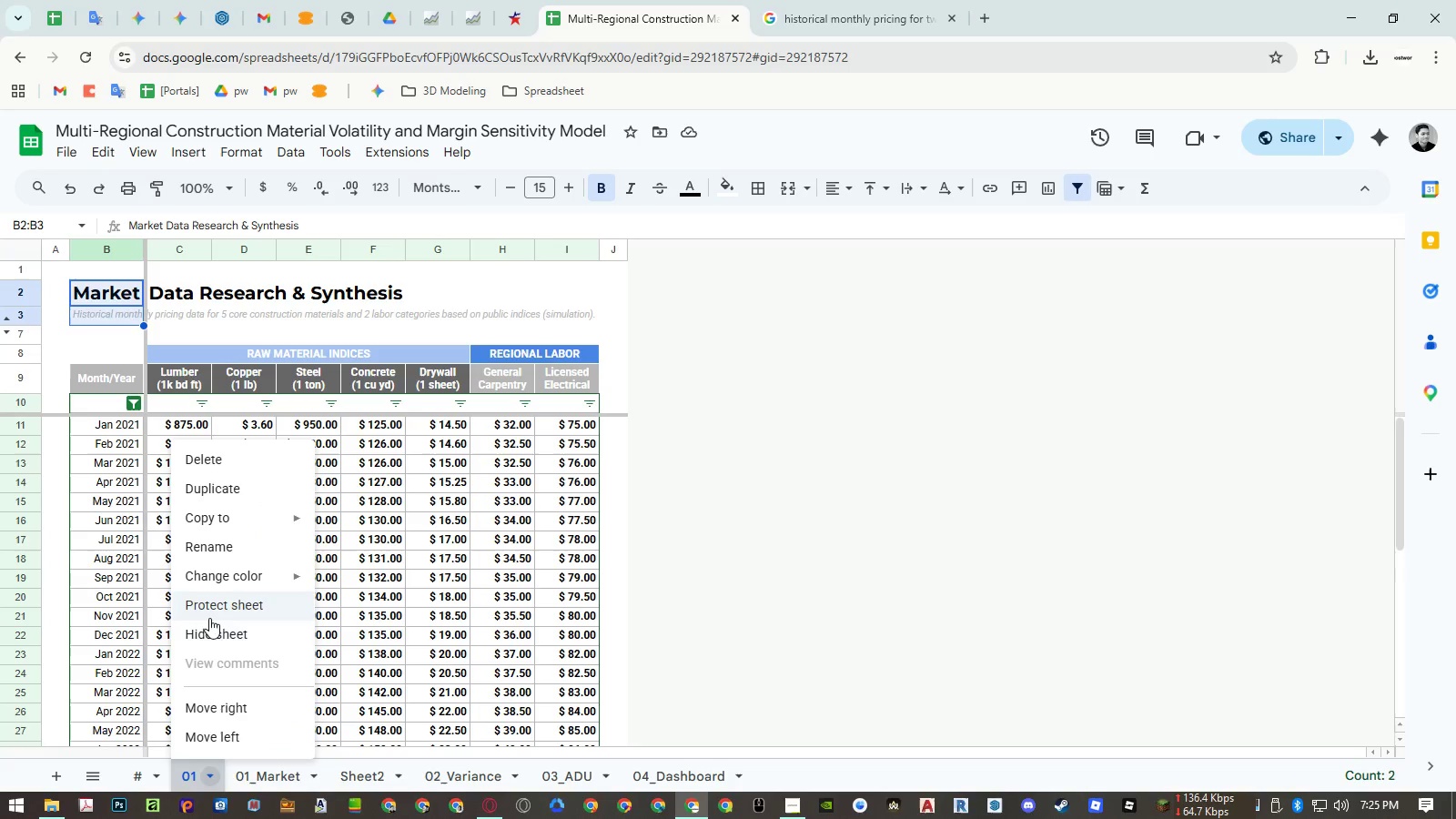 
left_click([207, 631])
 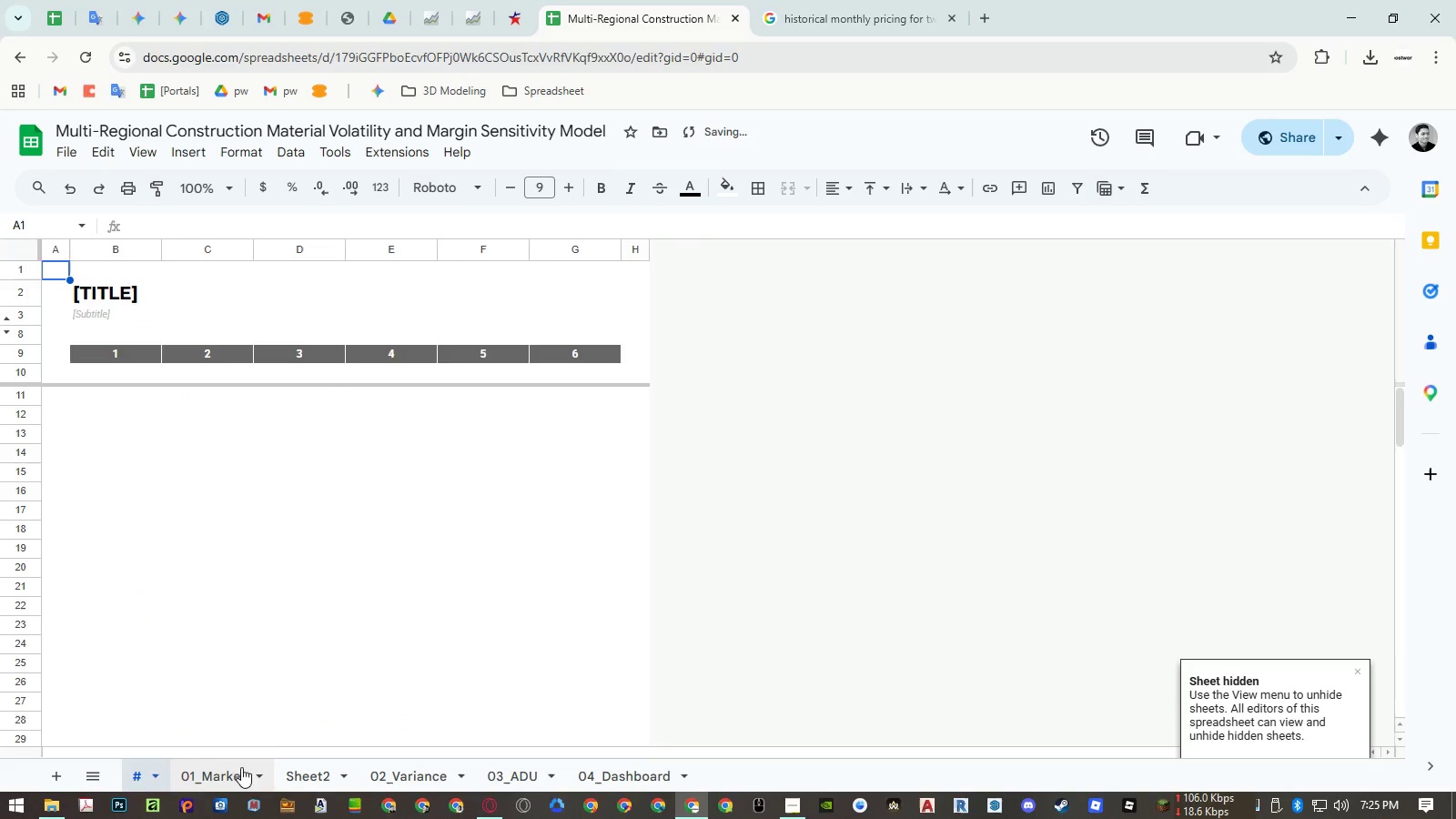 
left_click([231, 769])
 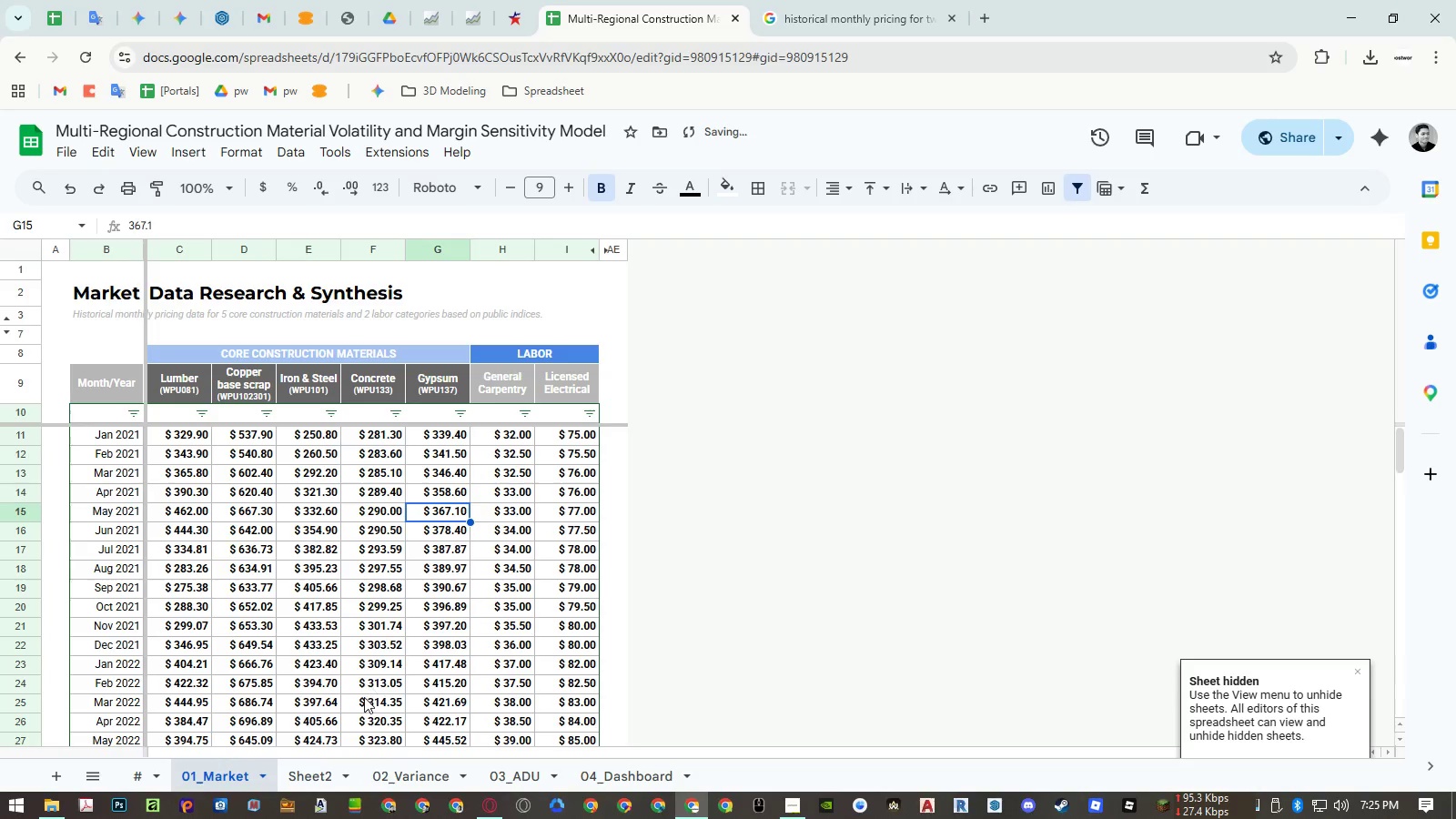 
left_click([323, 774])
 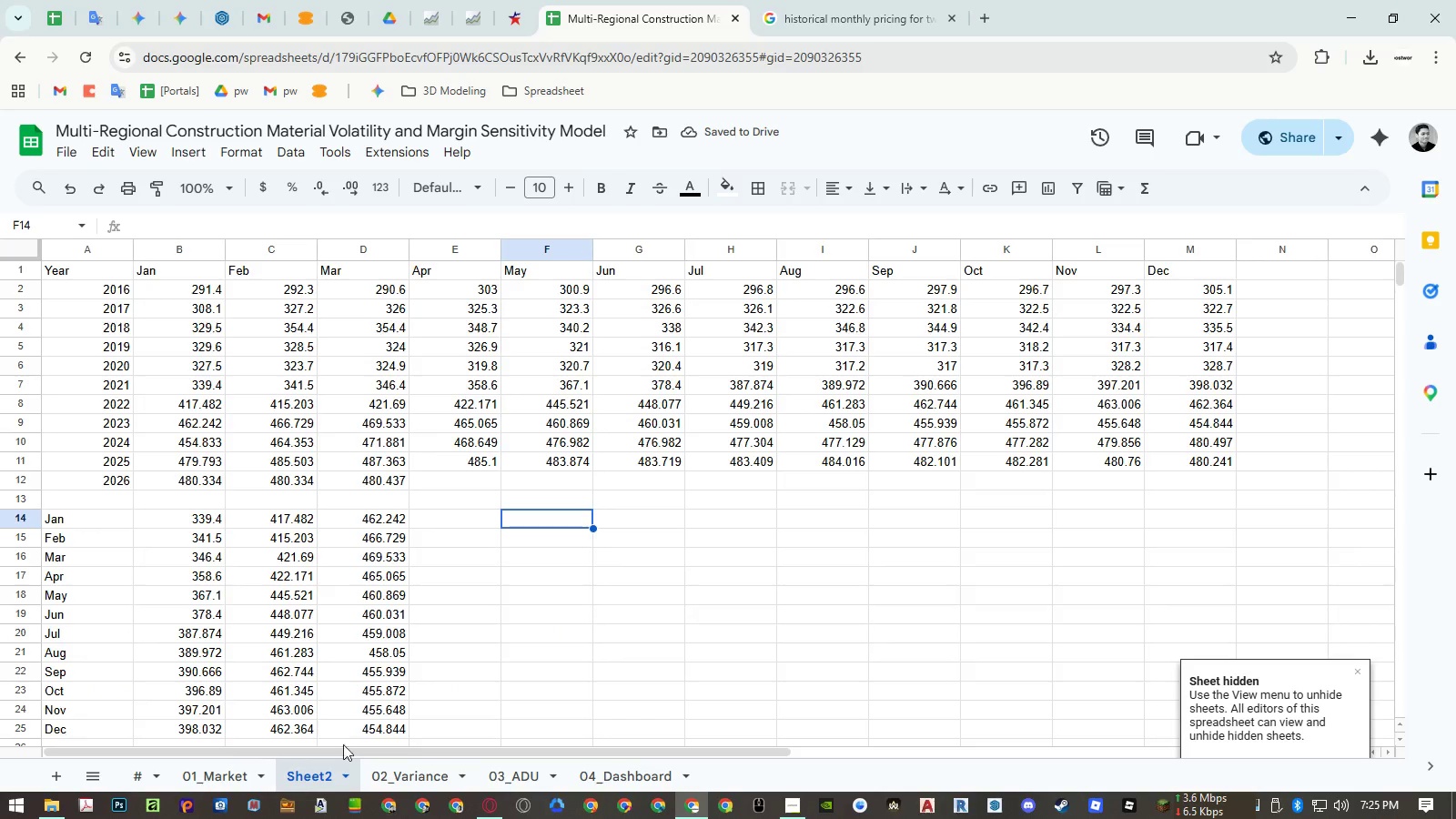 
left_click([347, 775])
 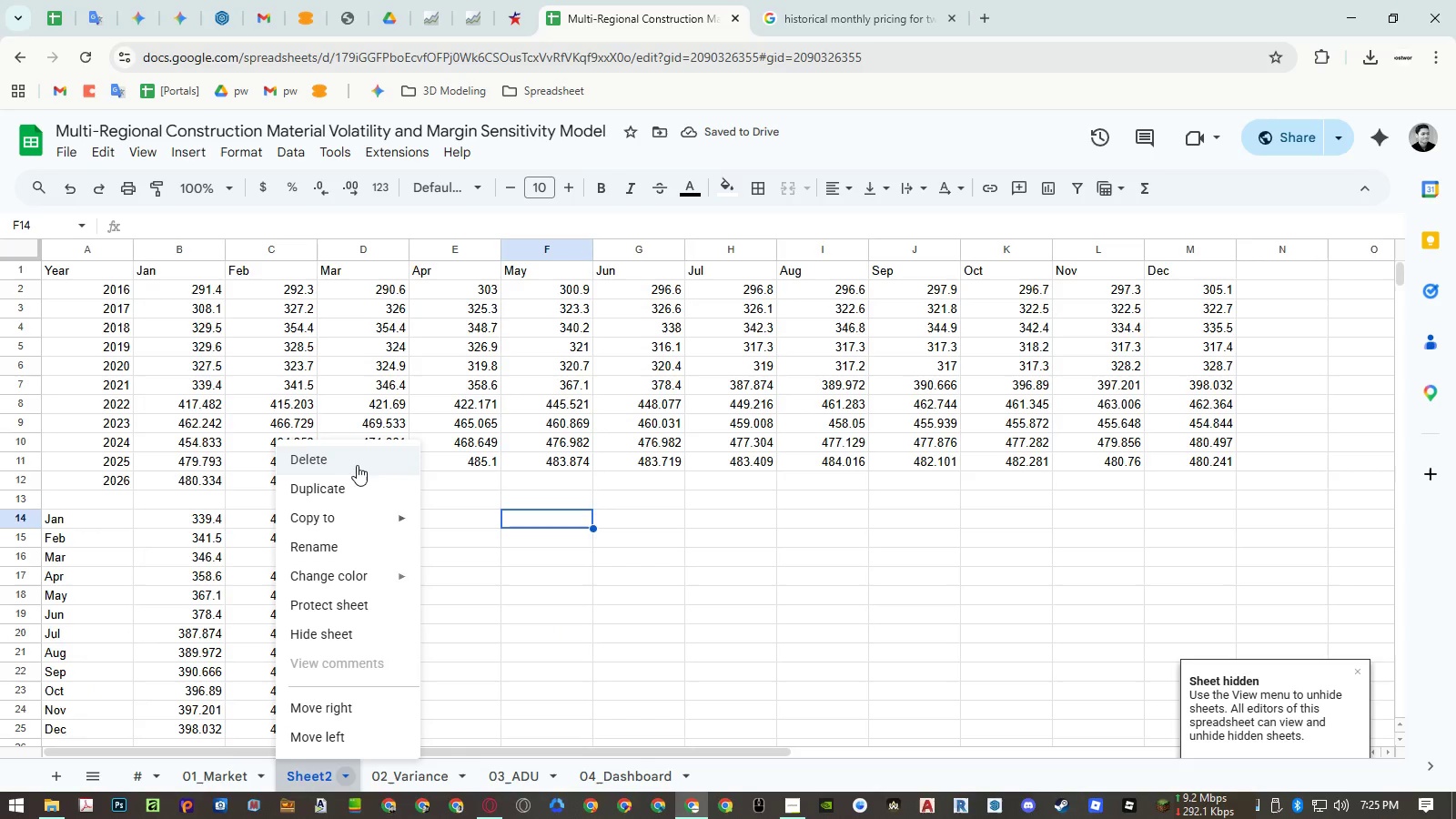 
left_click([359, 458])
 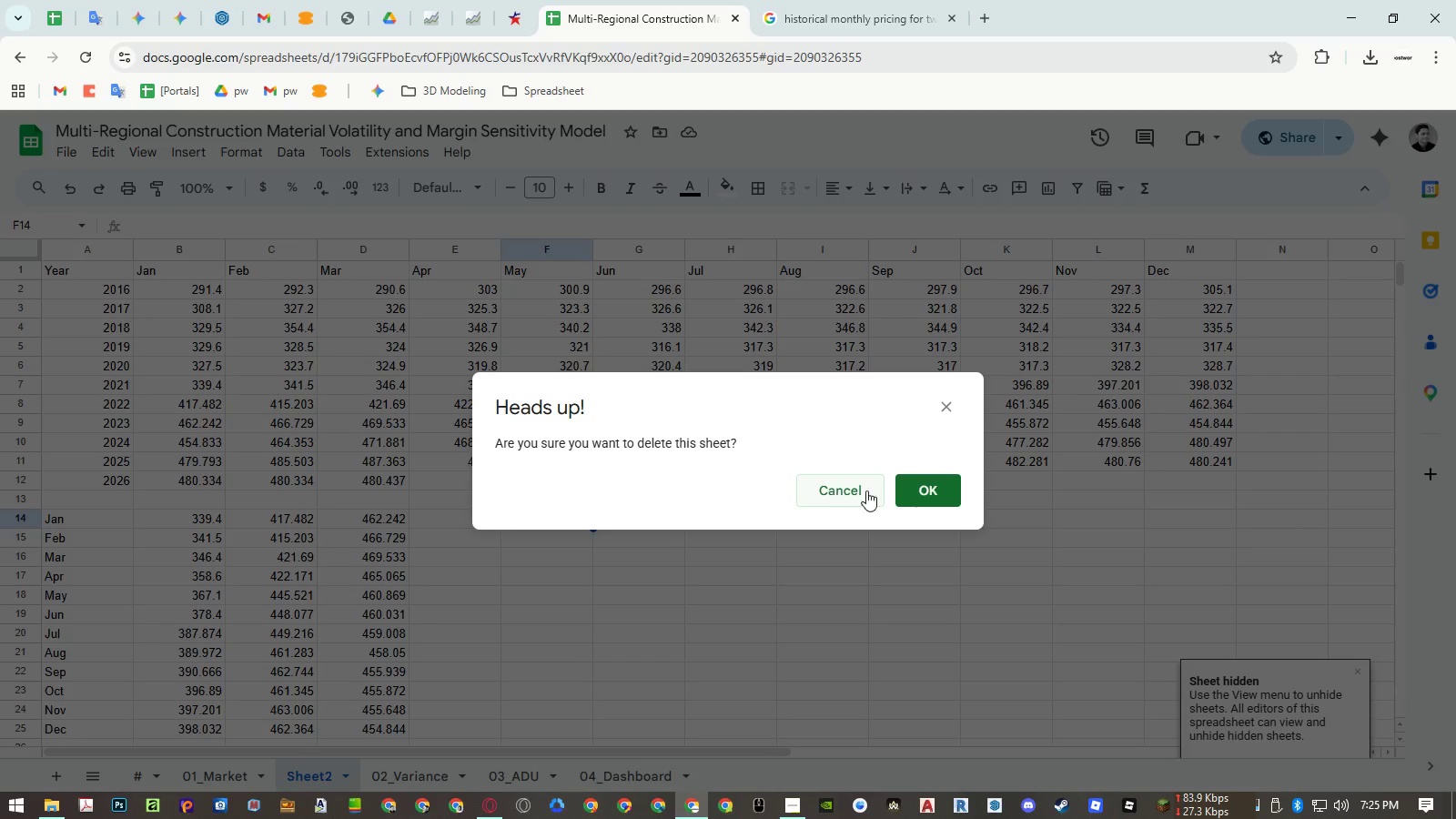 
left_click([923, 483])
 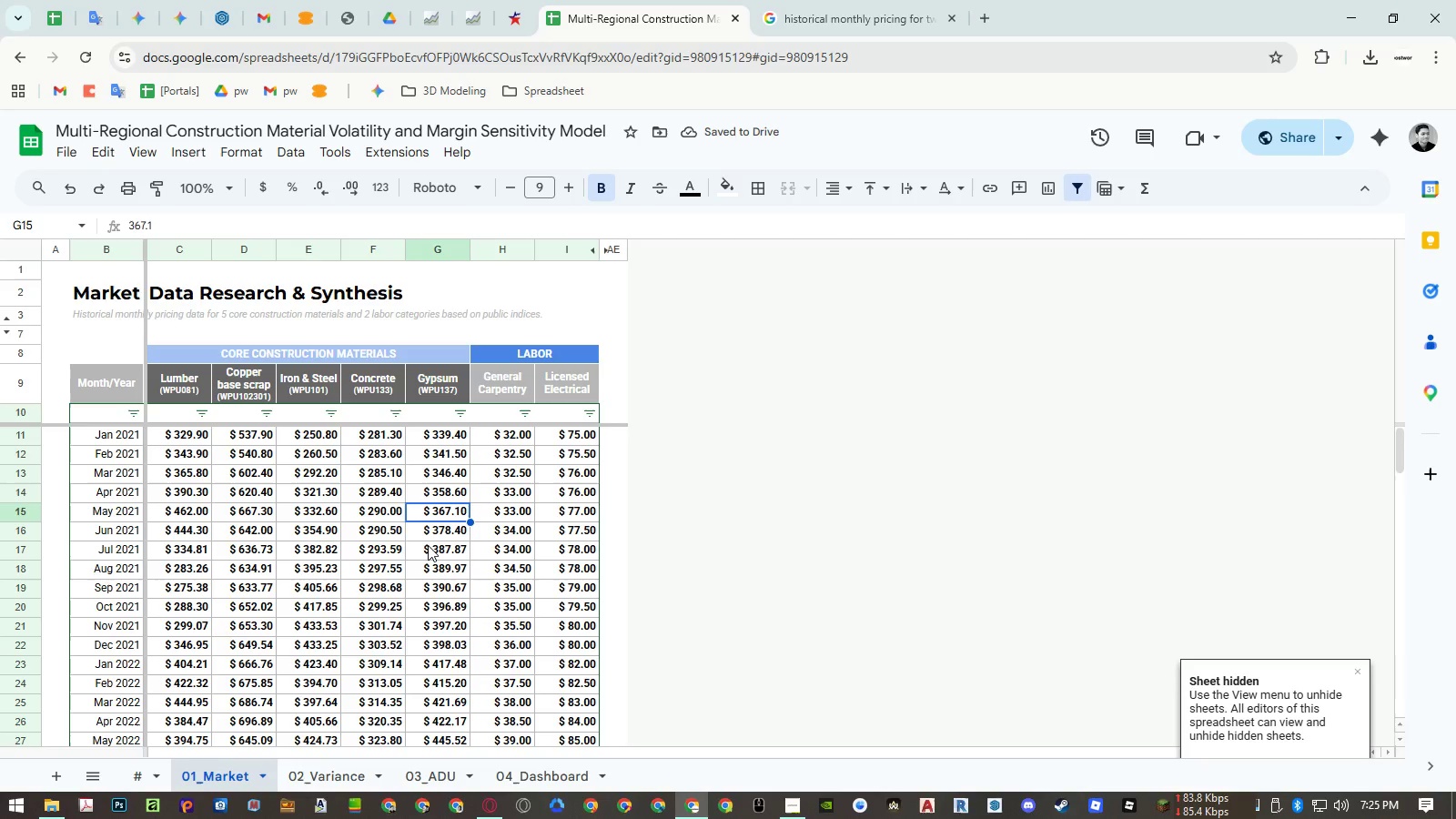 
wait(5.38)
 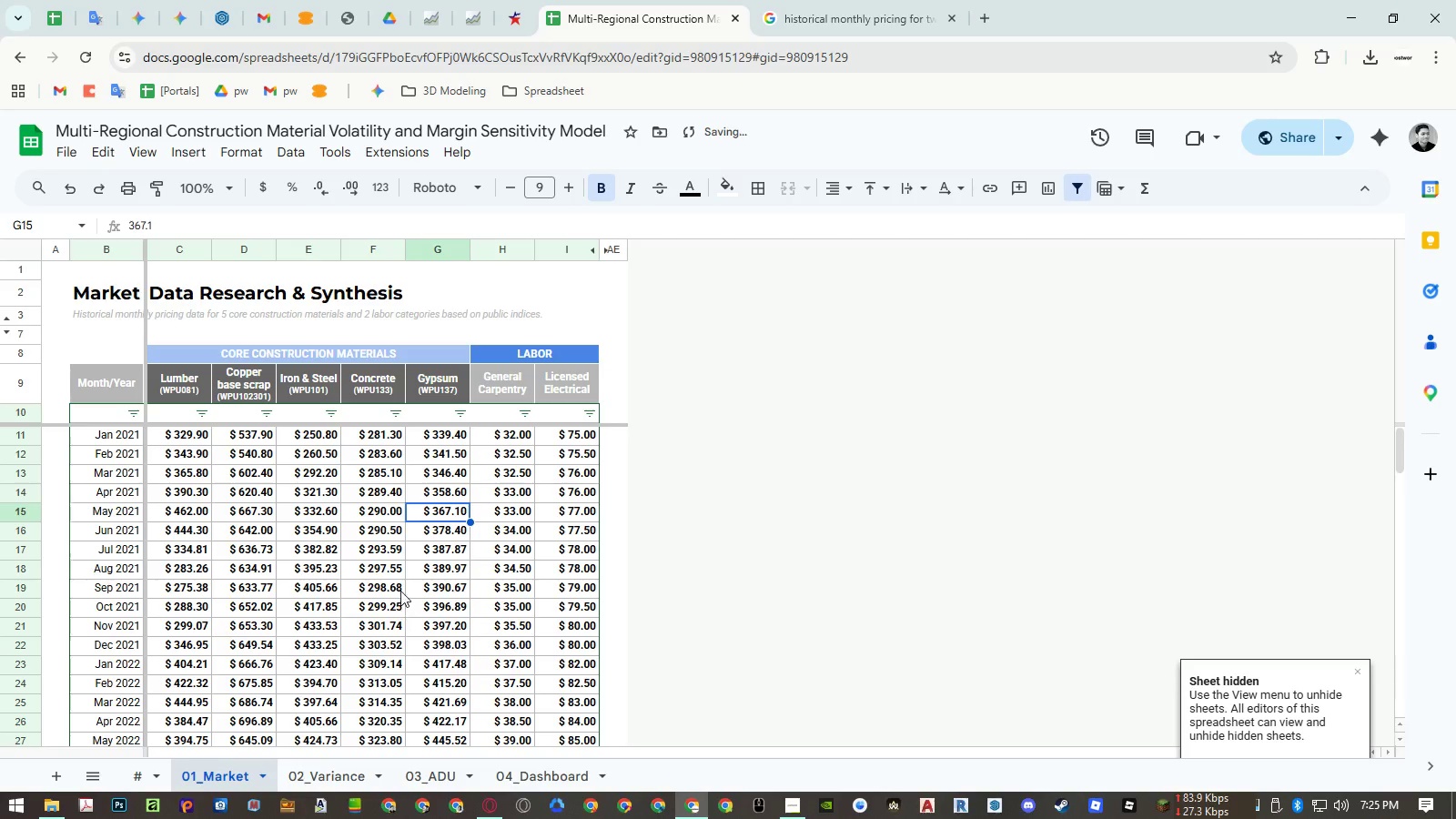 
left_click([484, 504])
 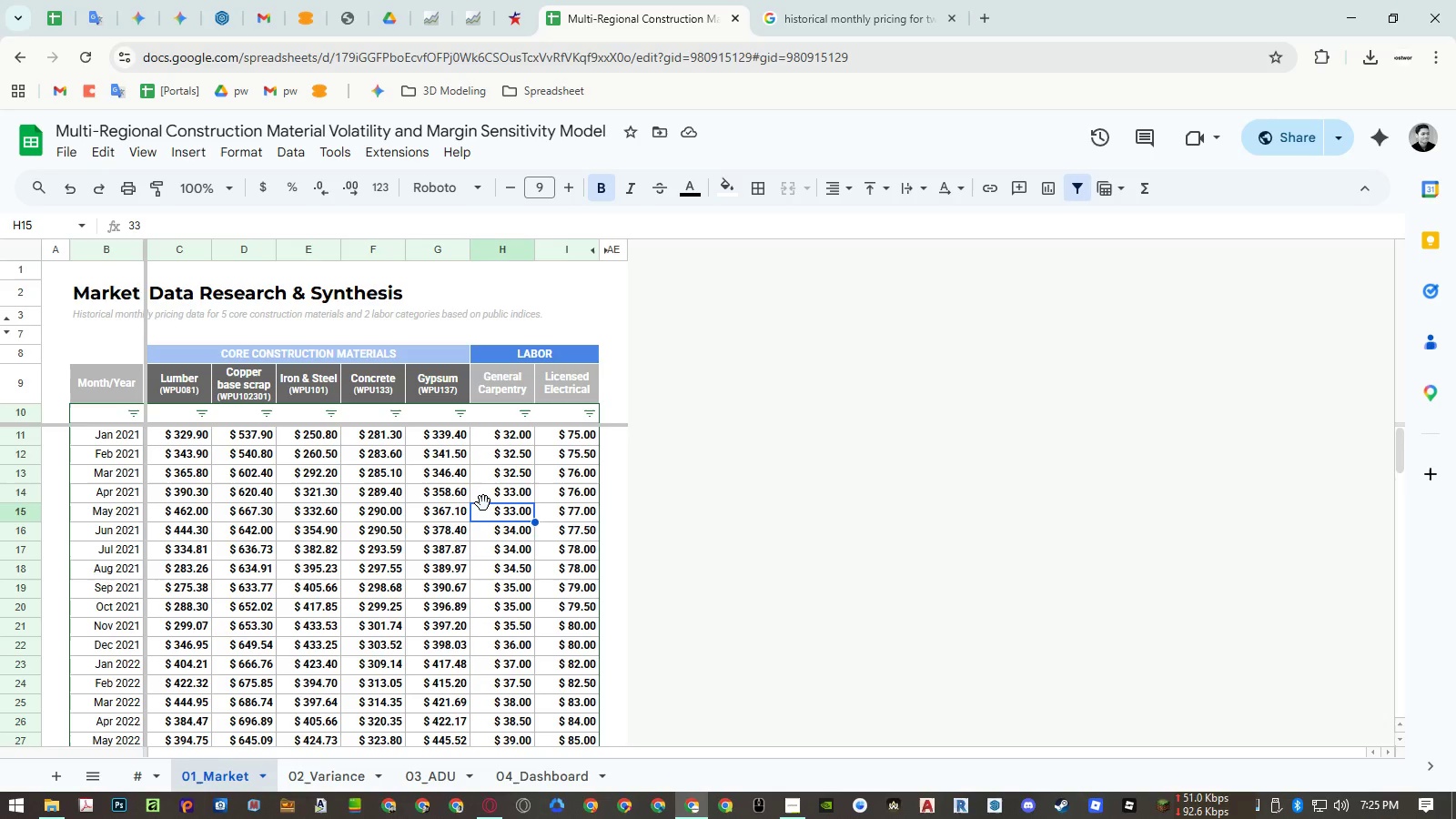 
key(Control+ControlRight)
 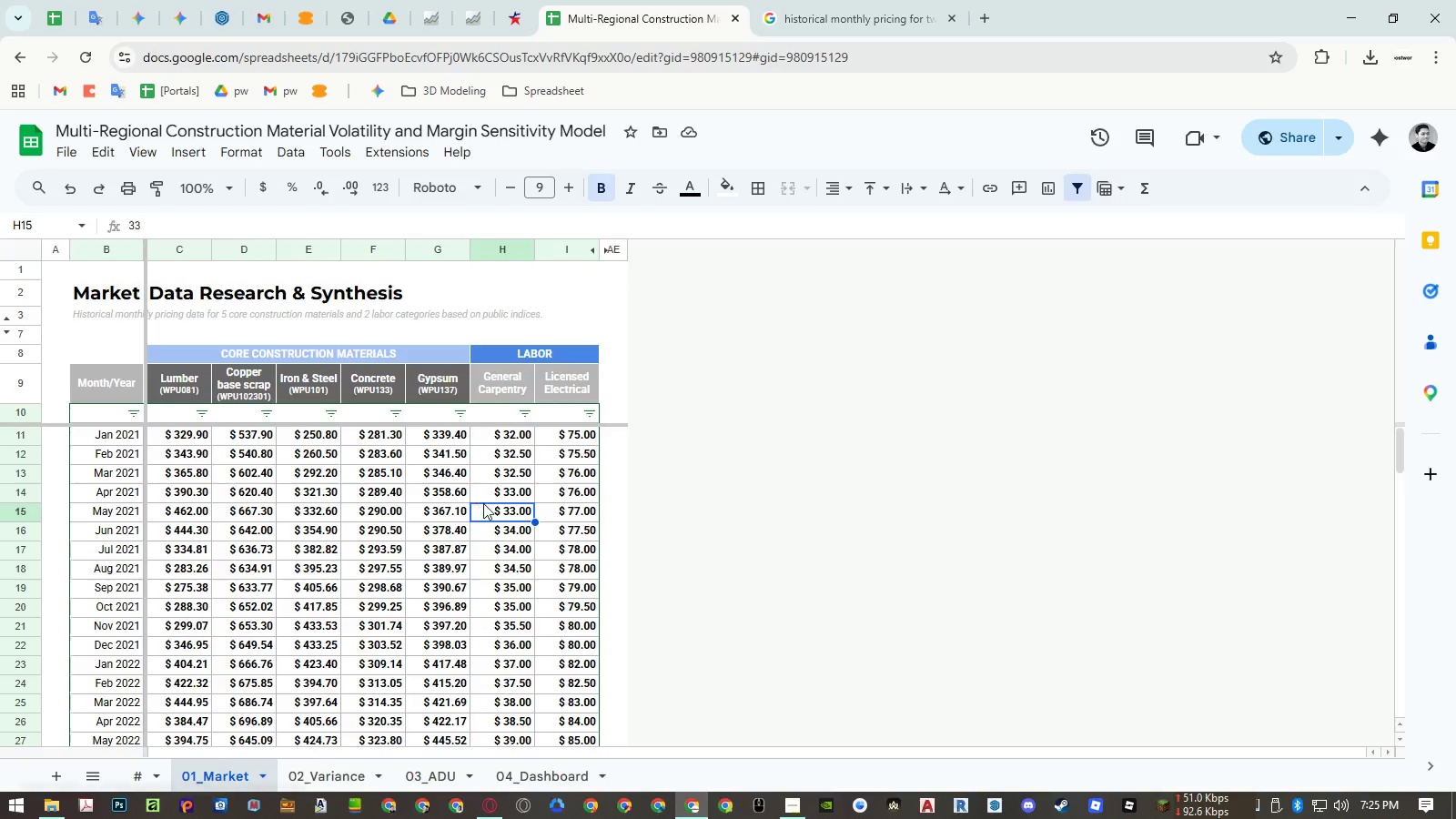 
key(Control+P)
 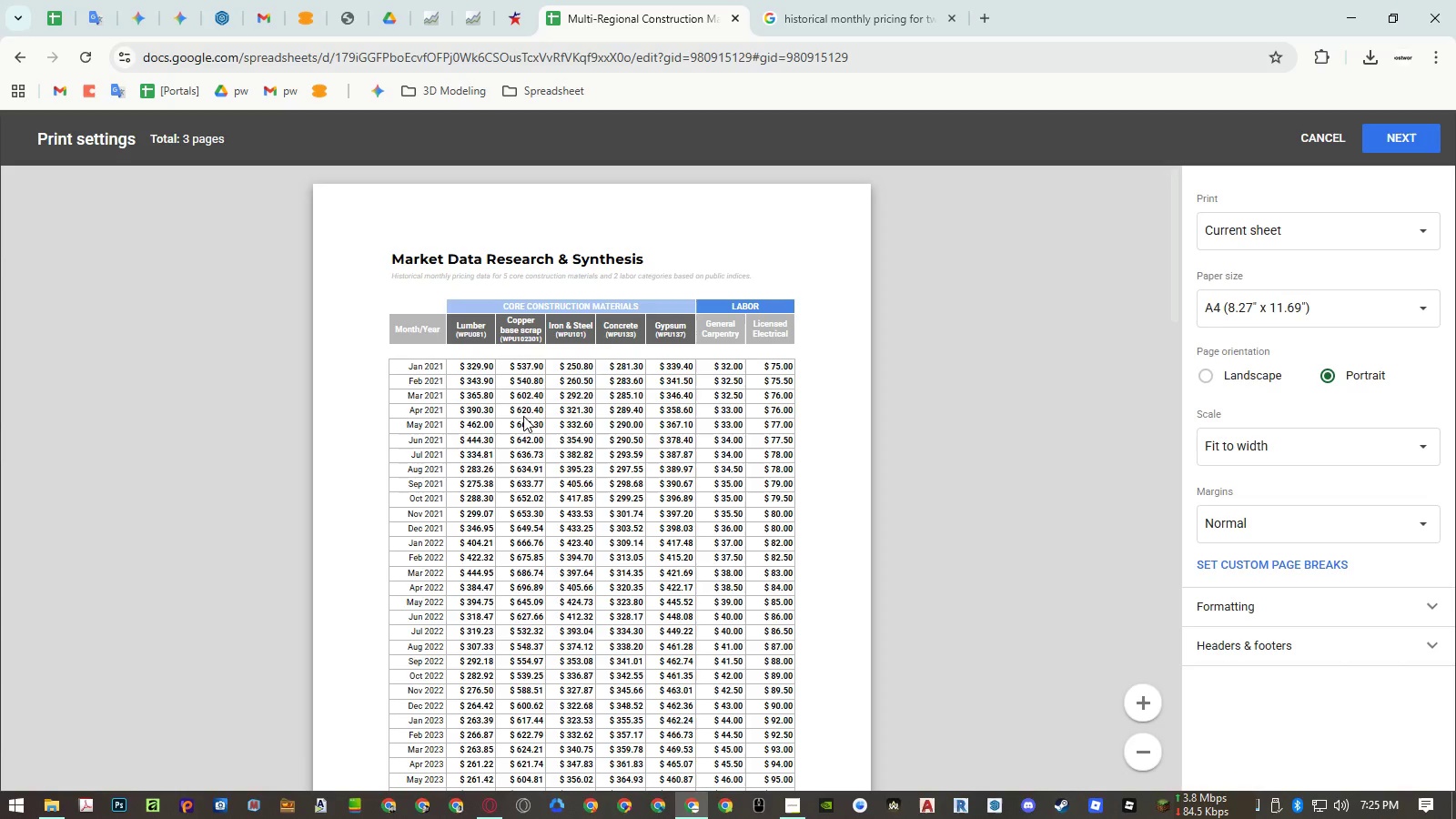 
wait(16.91)
 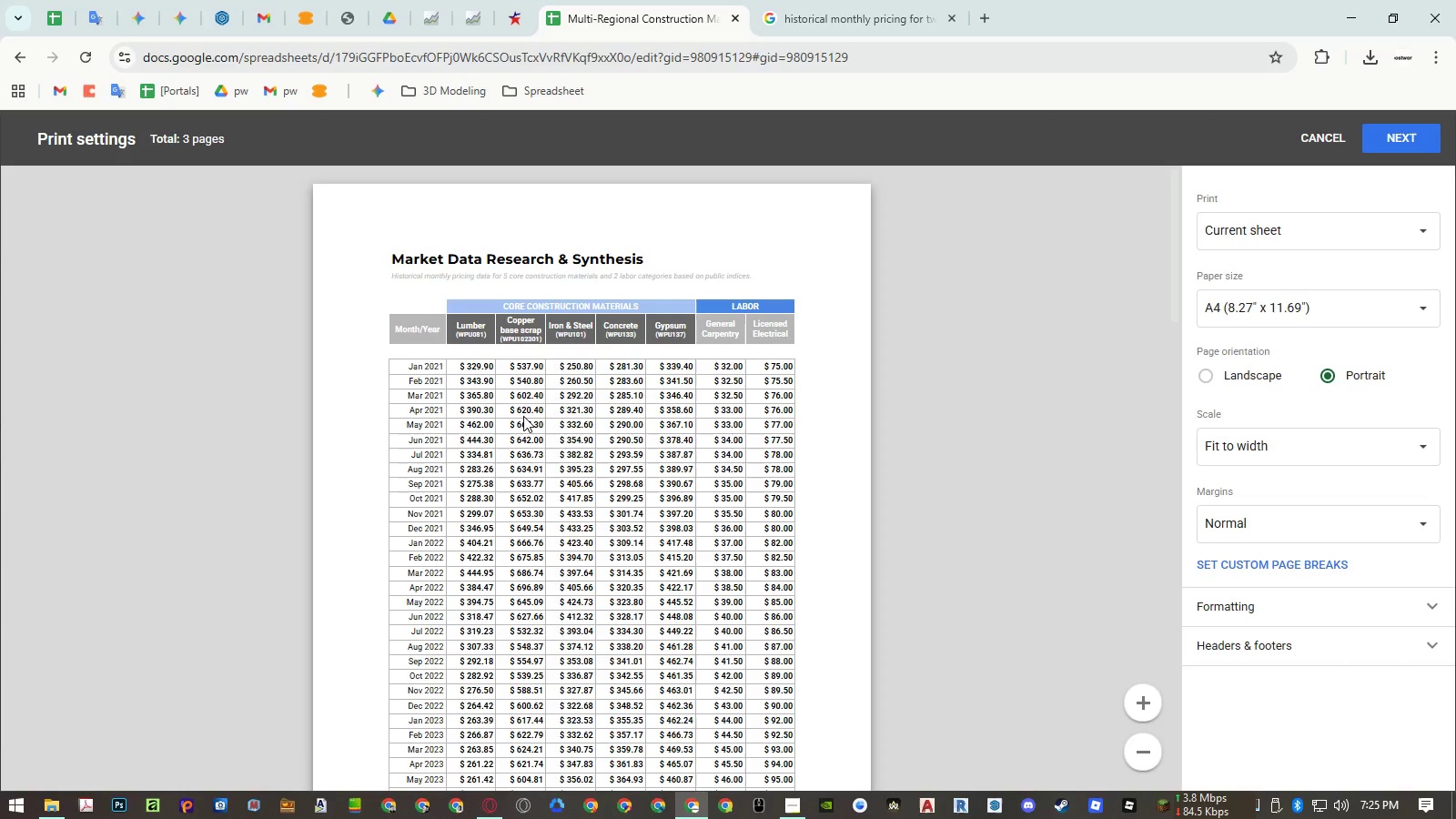 
key(Escape)
 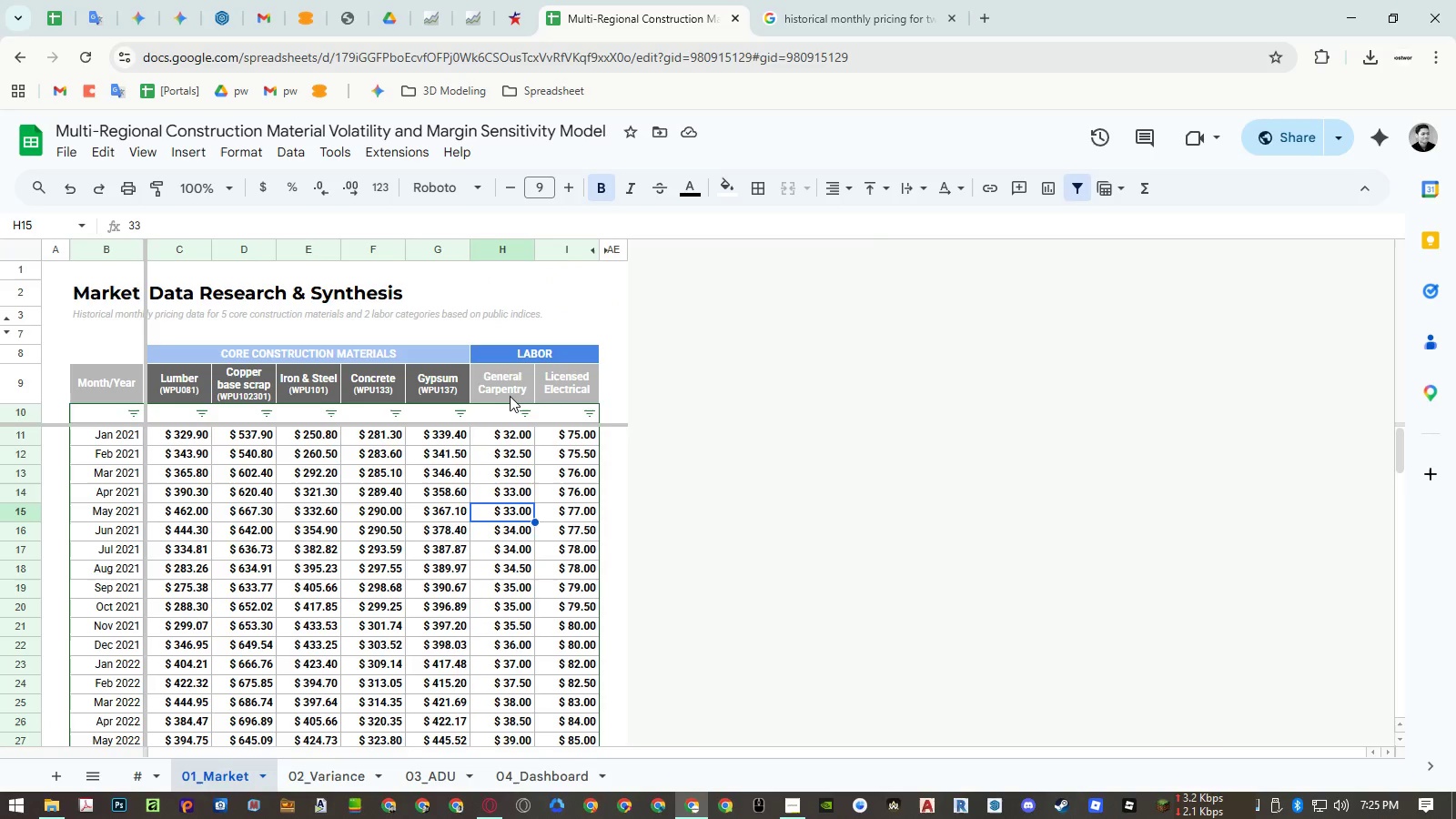 
double_click([510, 396])
 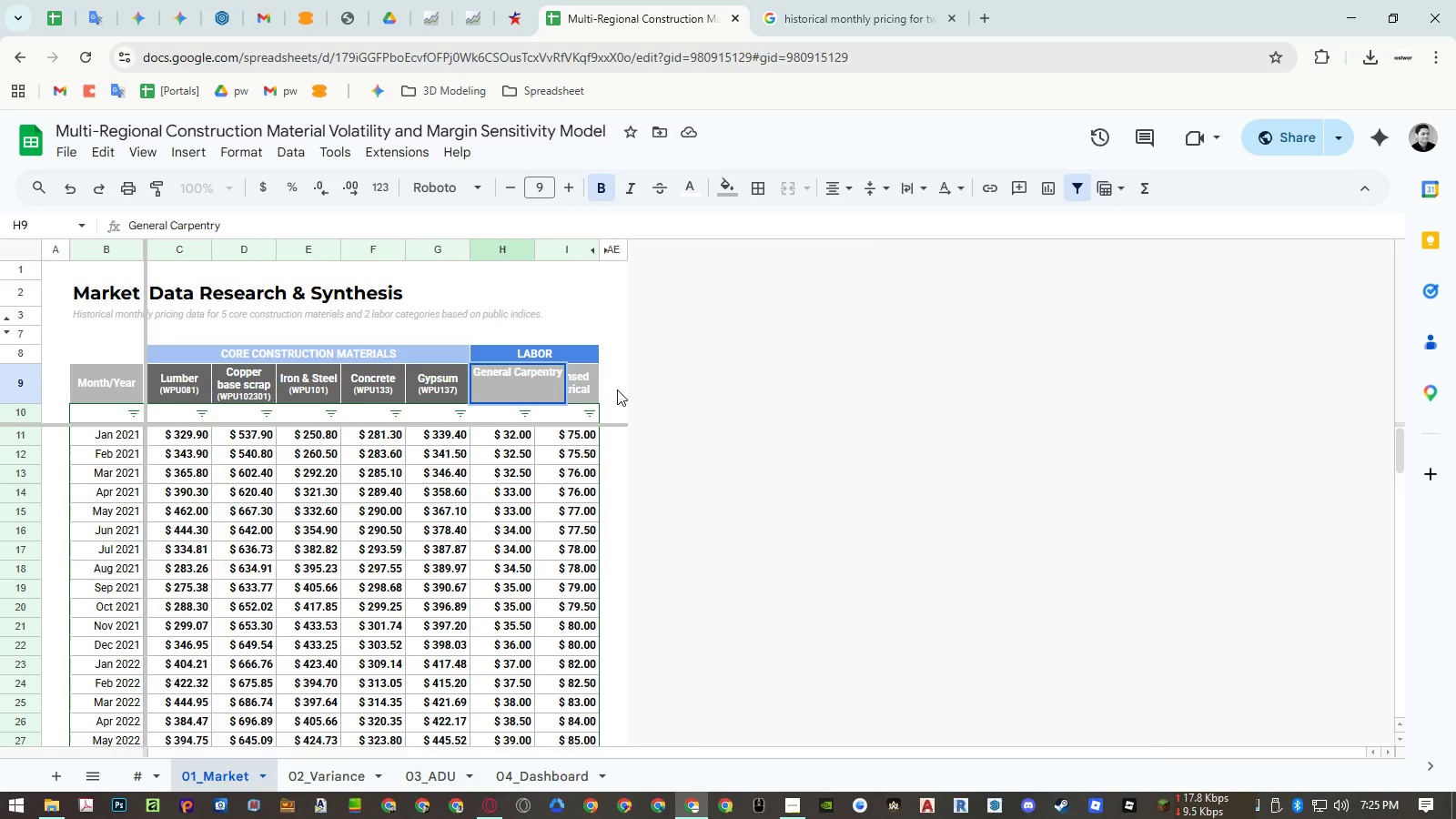 
key(Escape)
 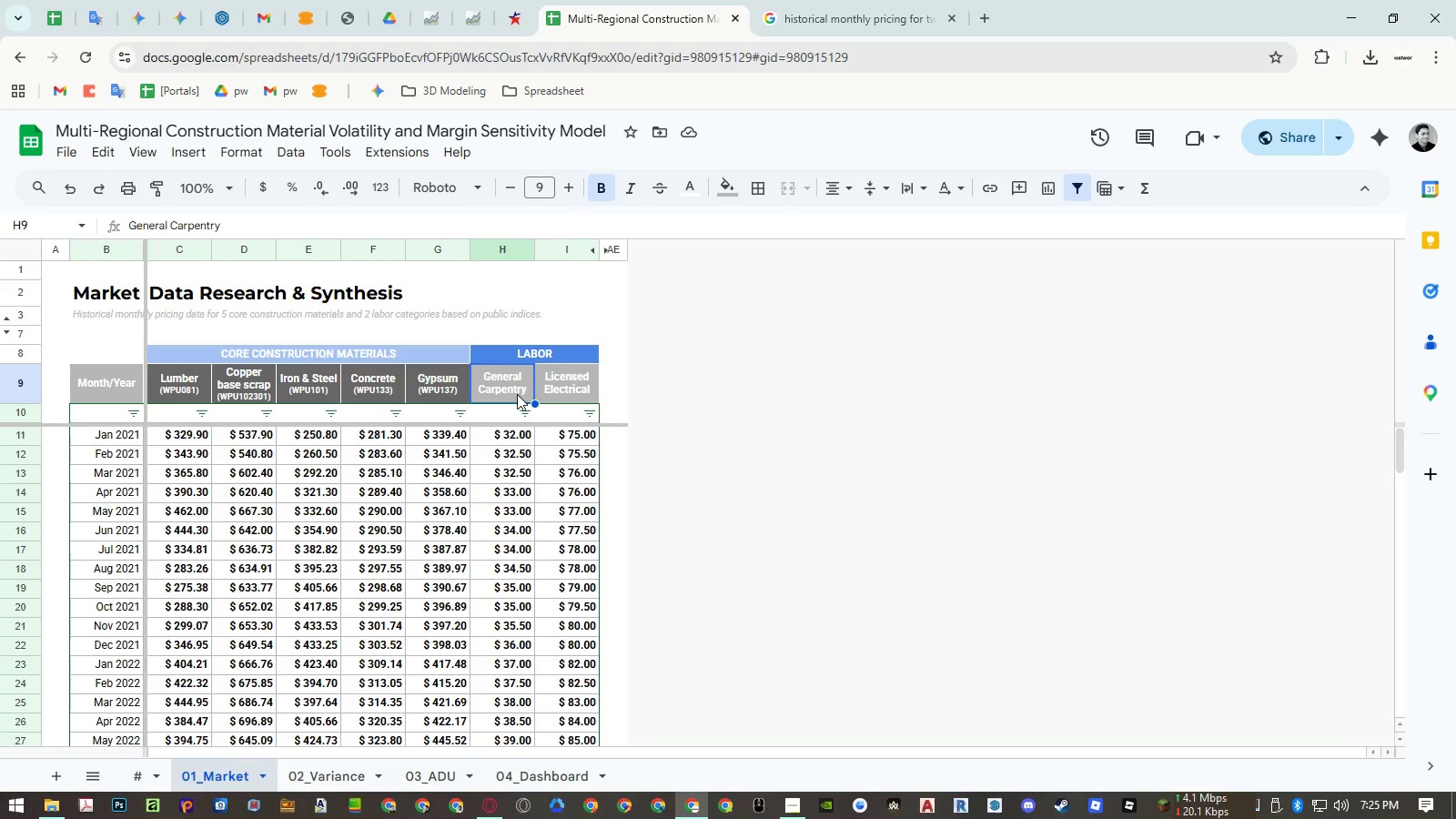 
double_click([517, 394])
 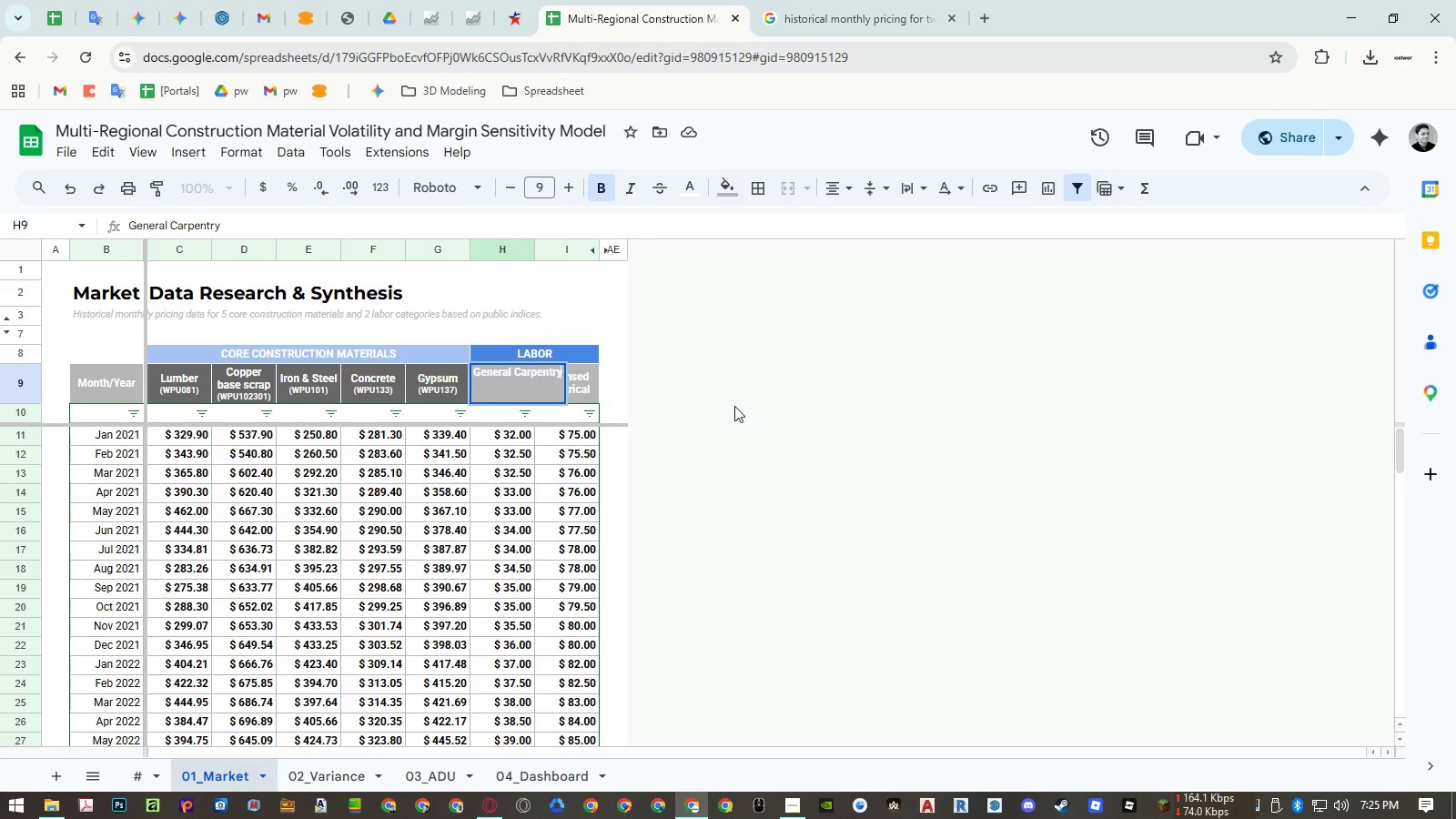 
key(Control+Enter)
 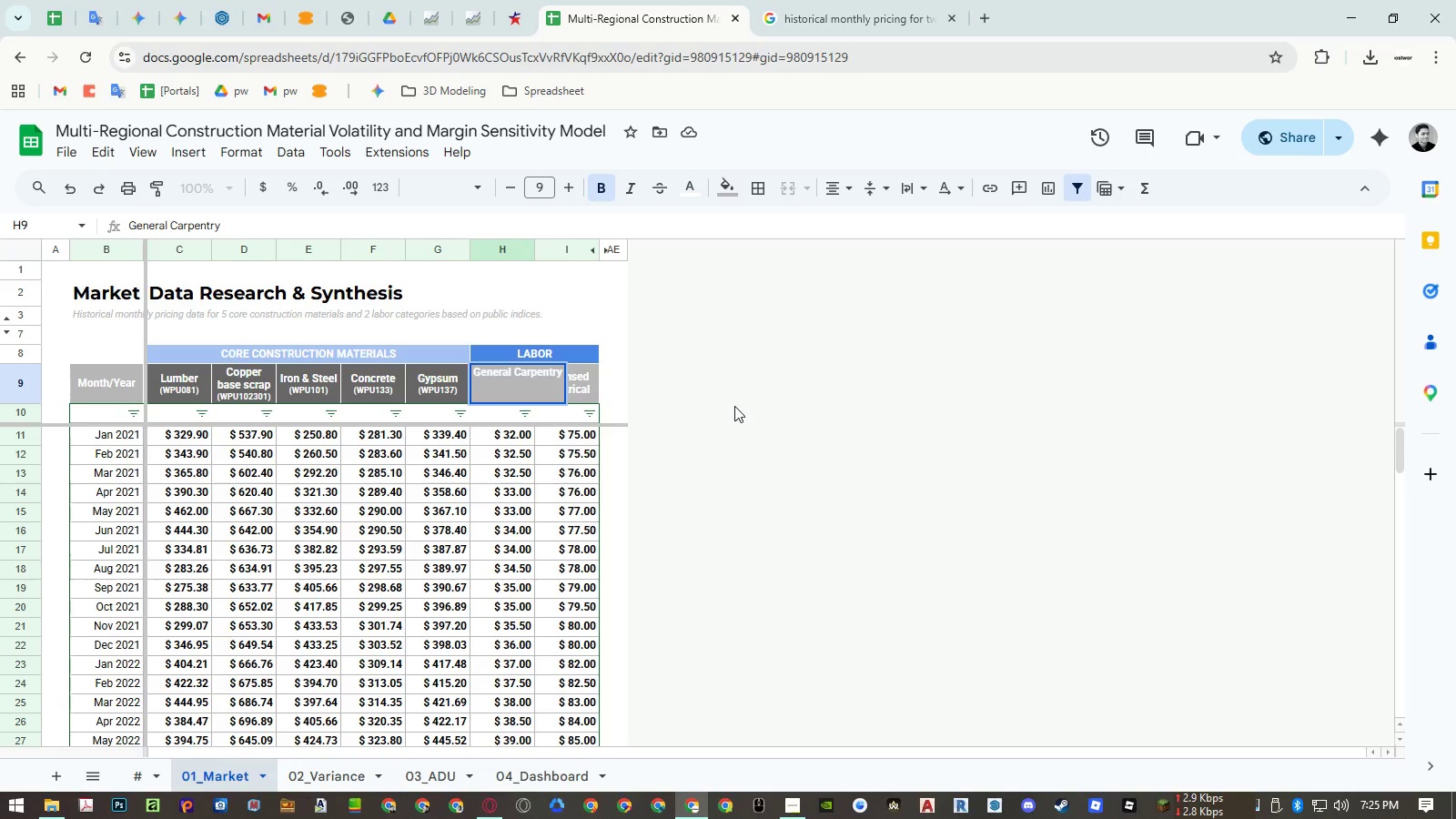 
type((hourly wage))
 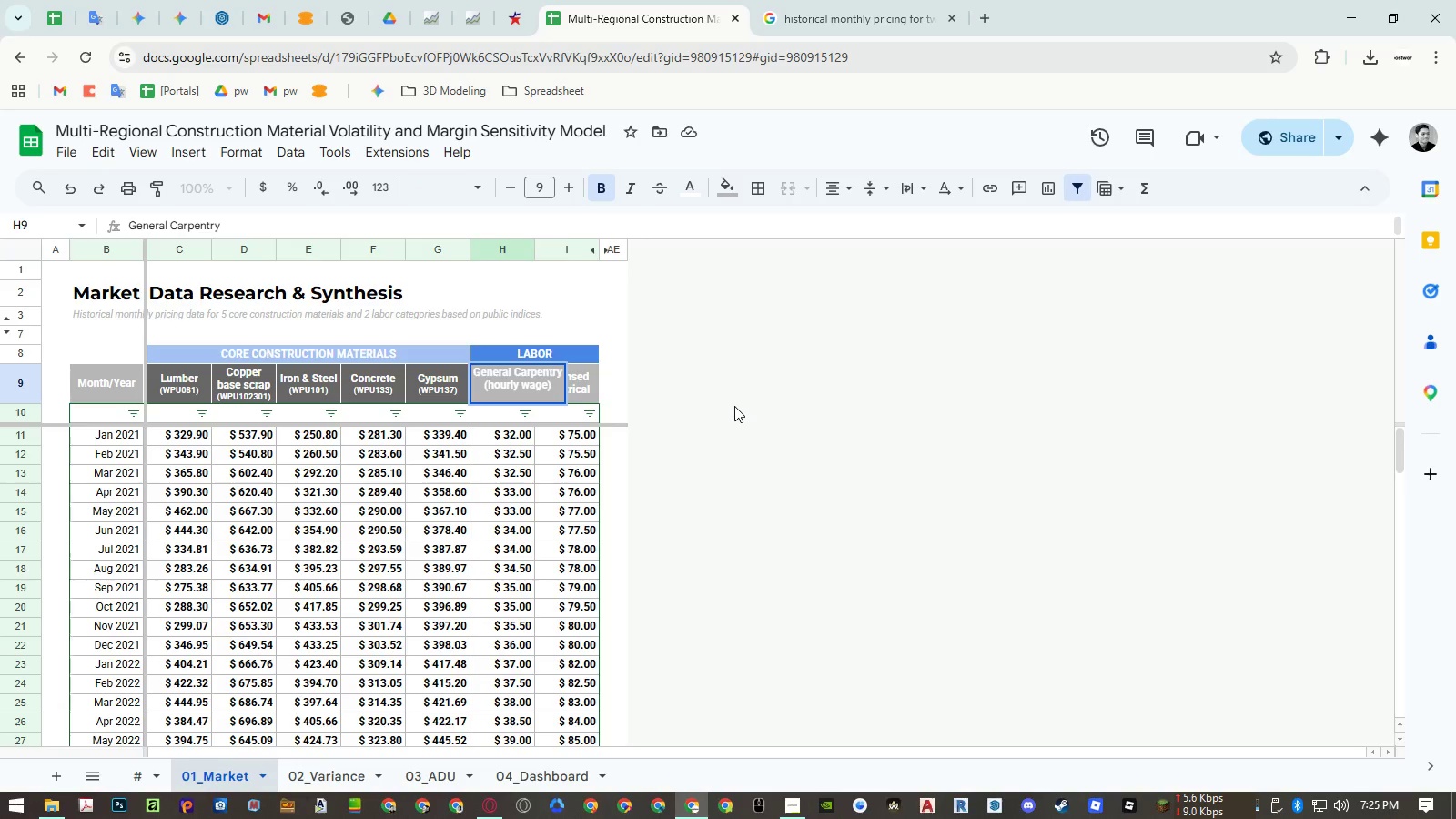 
key(Control+Shift+ArrowLeft)
 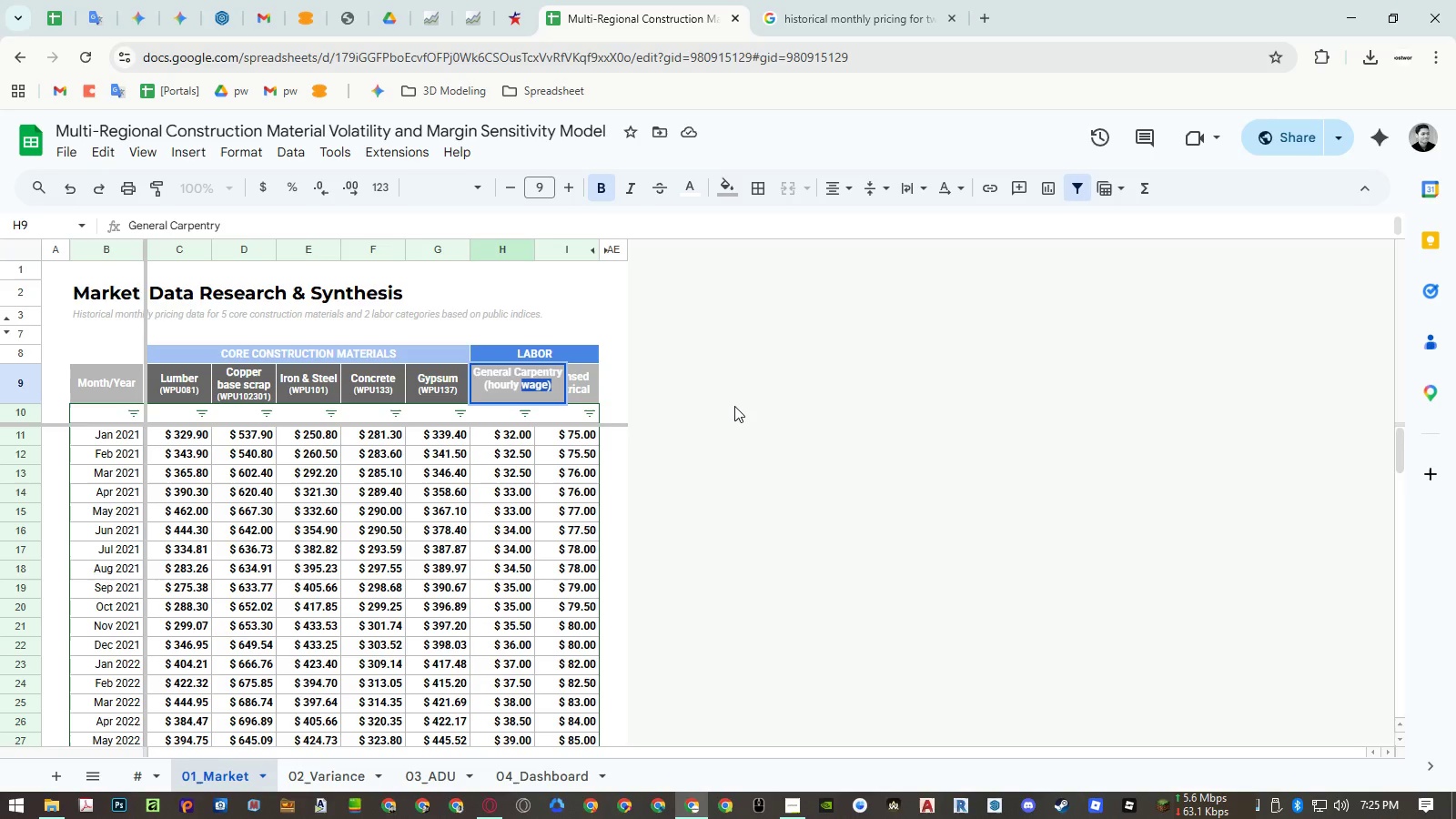 
key(Control+Shift+ArrowLeft)
 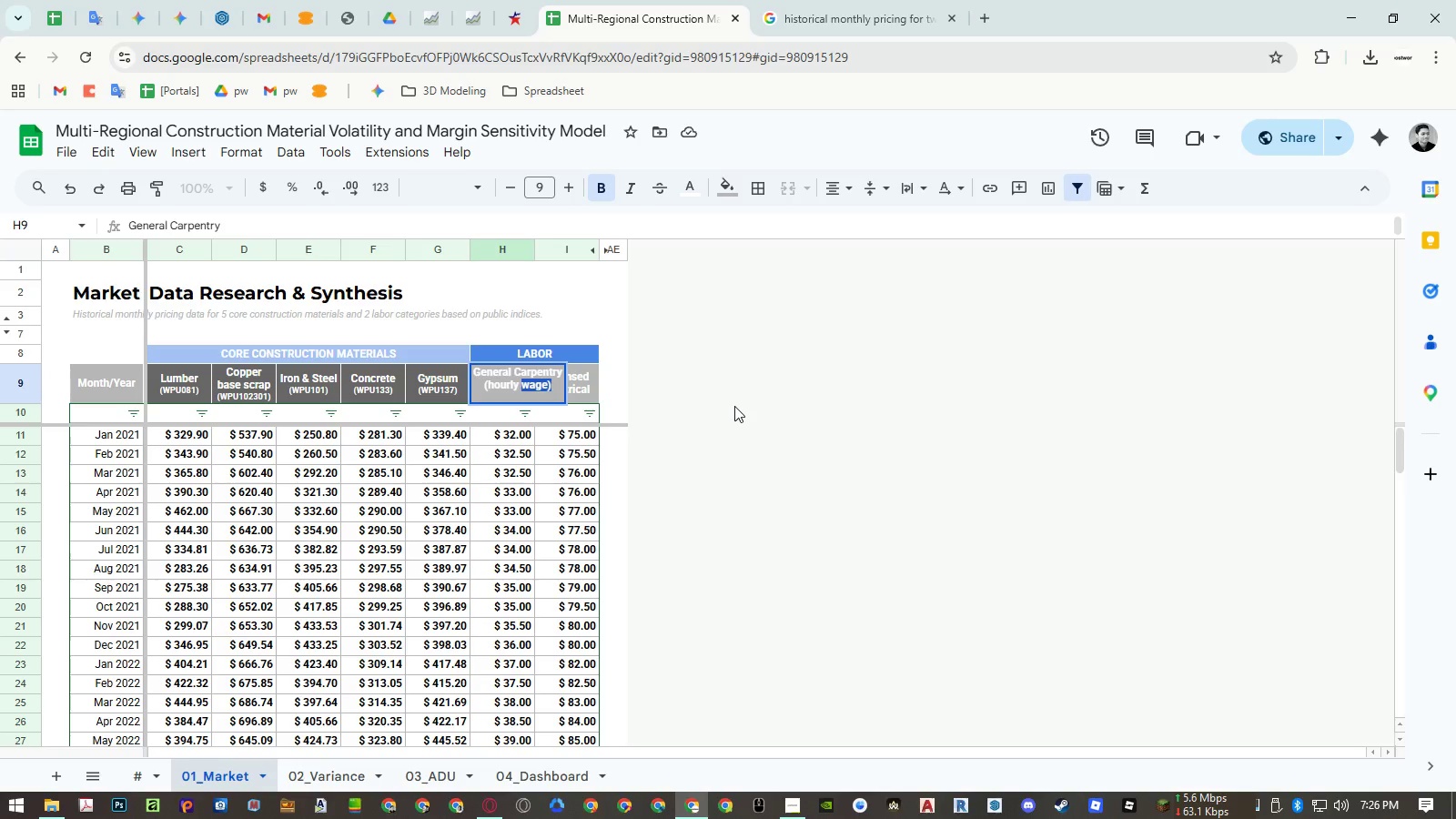 
key(Control+Shift+ArrowLeft)
 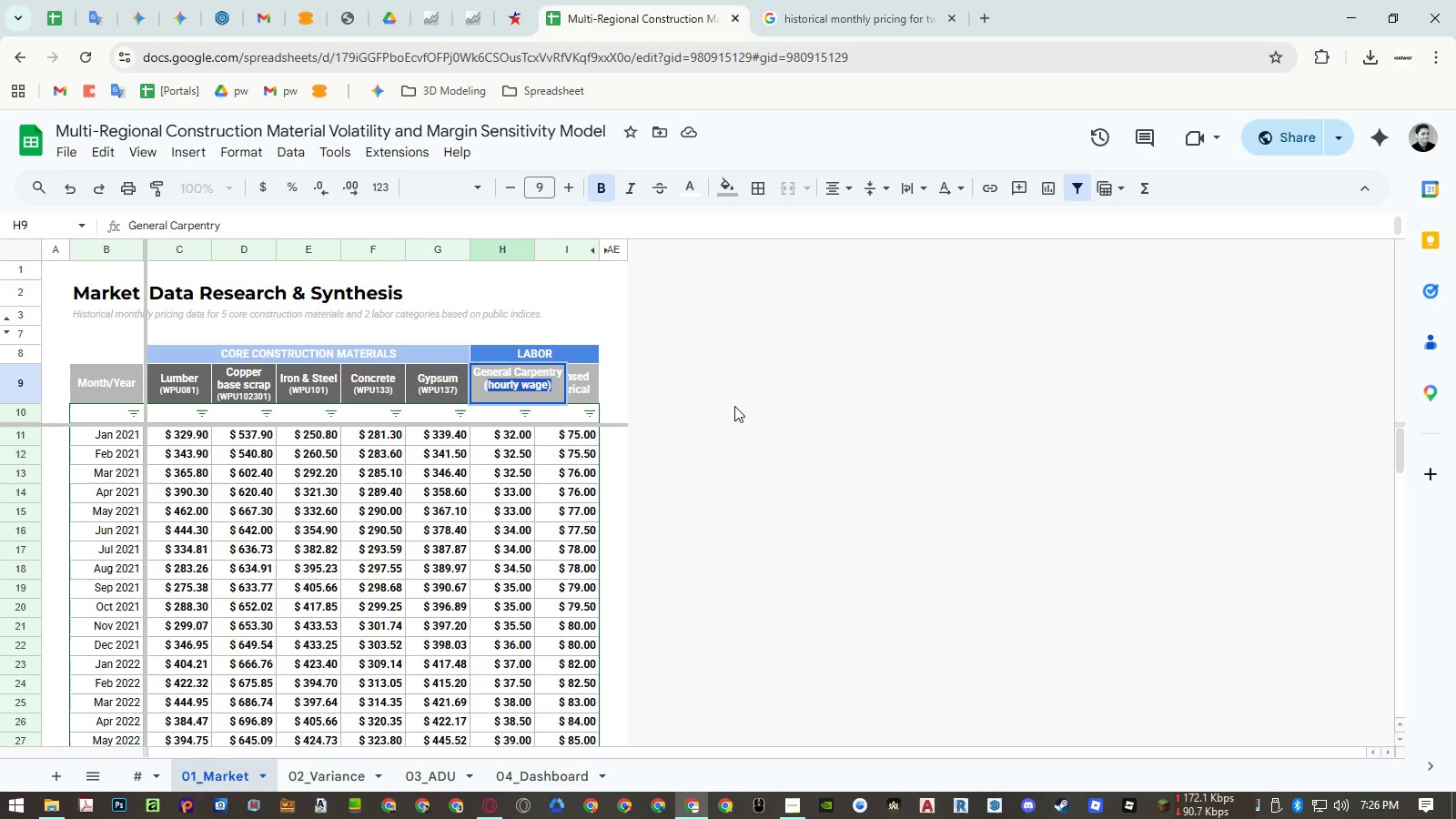 
key(Shift+ArrowLeft)
 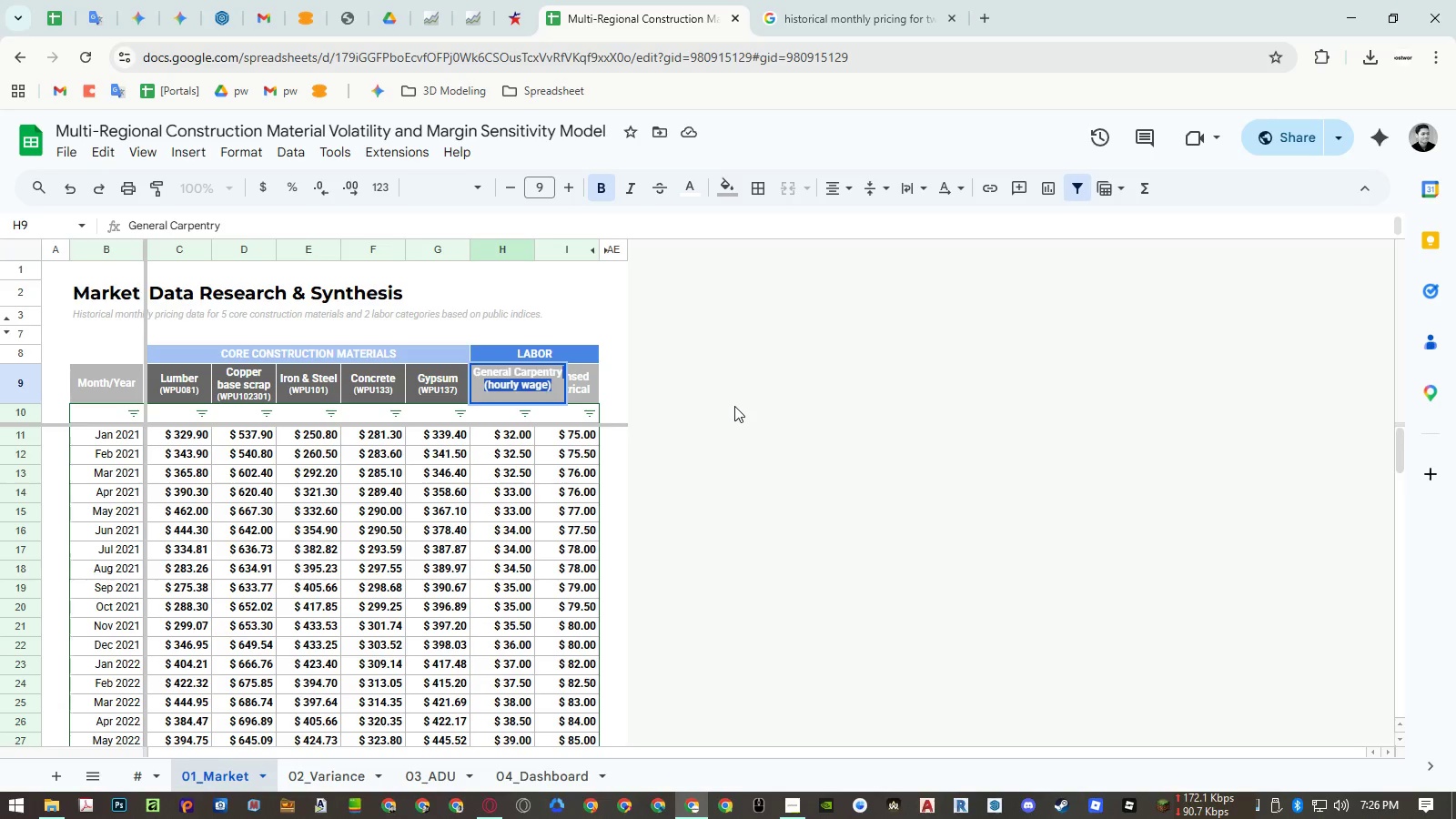 
key(Shift+ArrowLeft)
 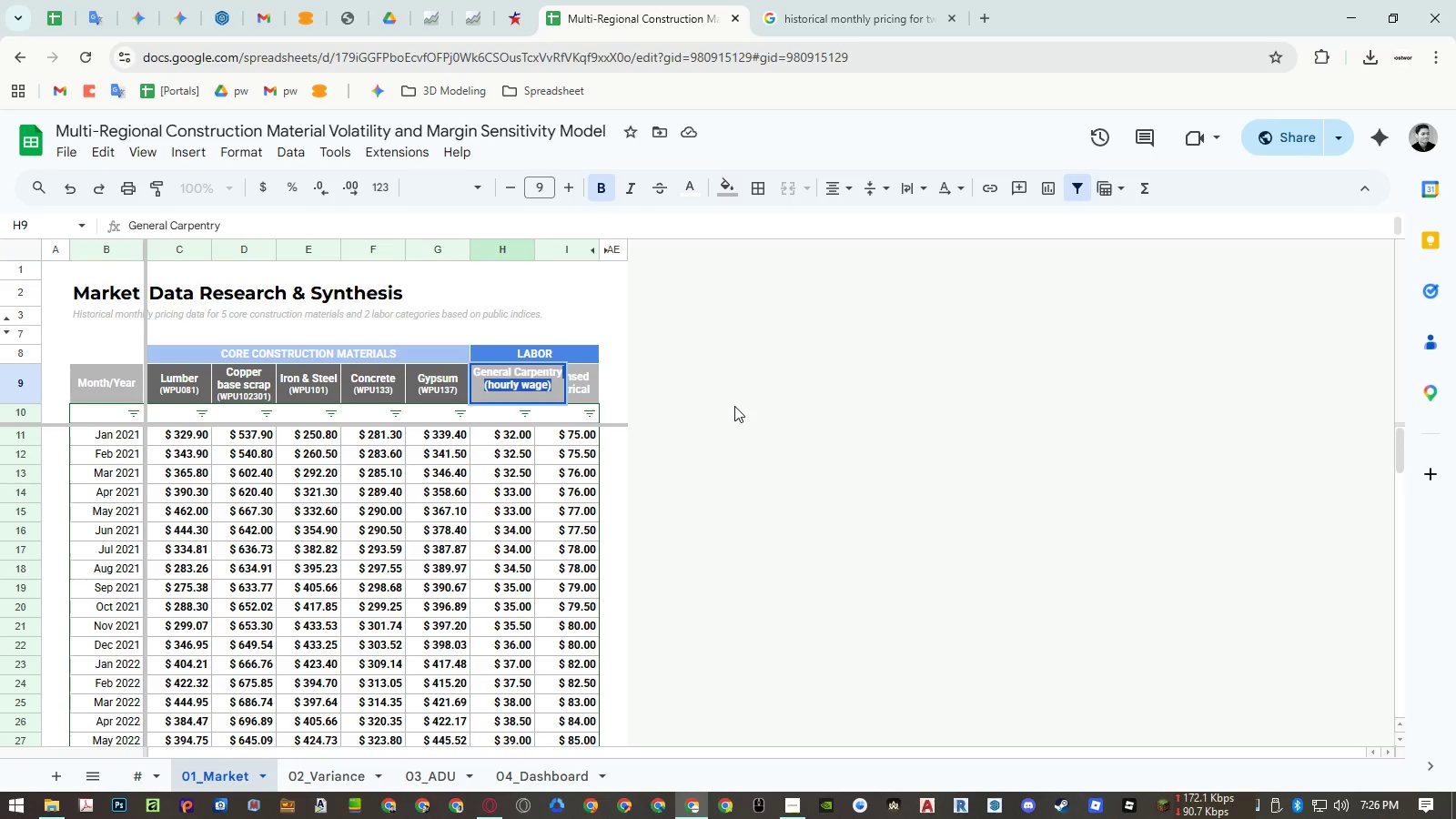 
key(Control+C)
 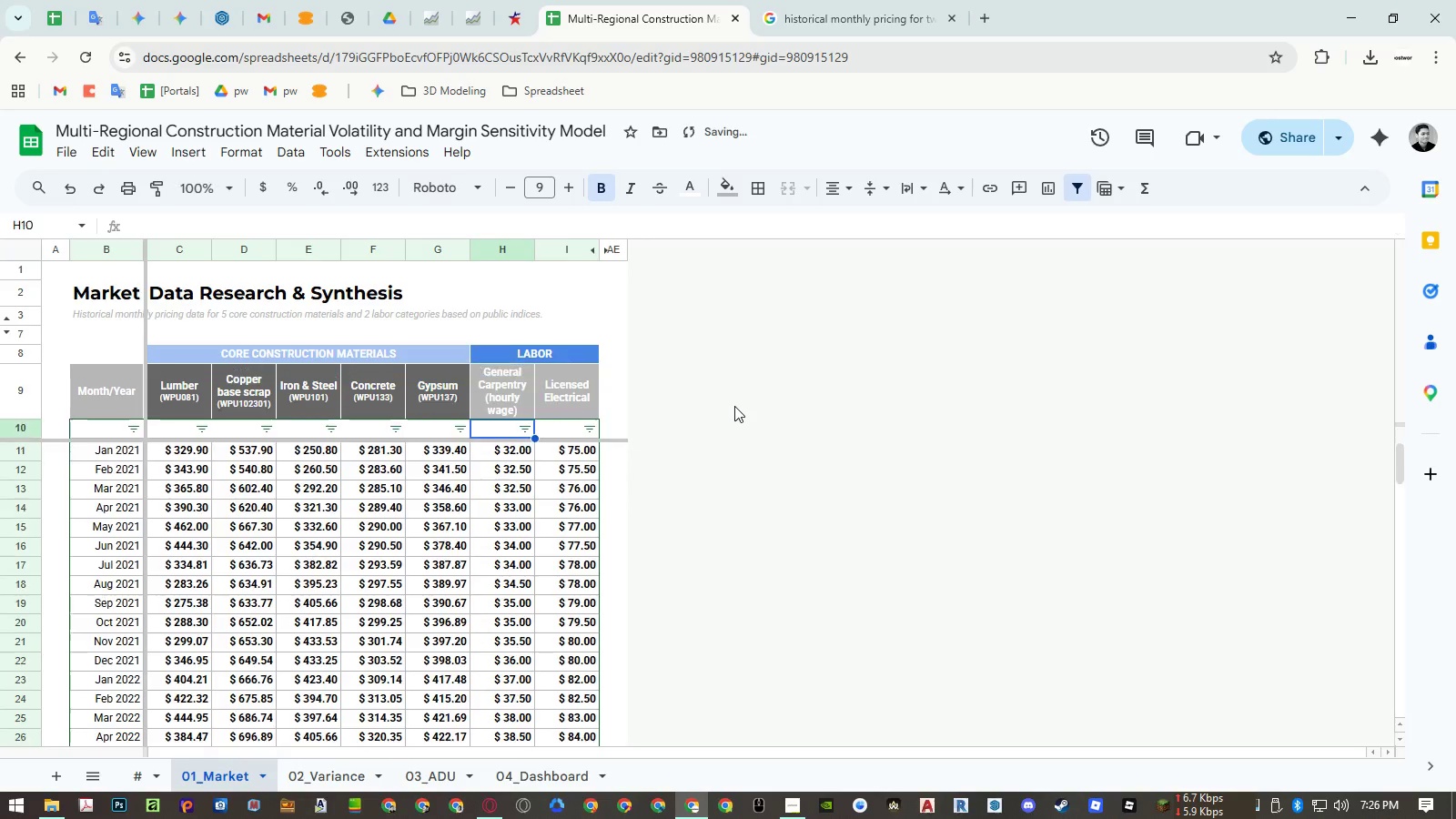 
hold_key(key=Enter, duration=2.77)
 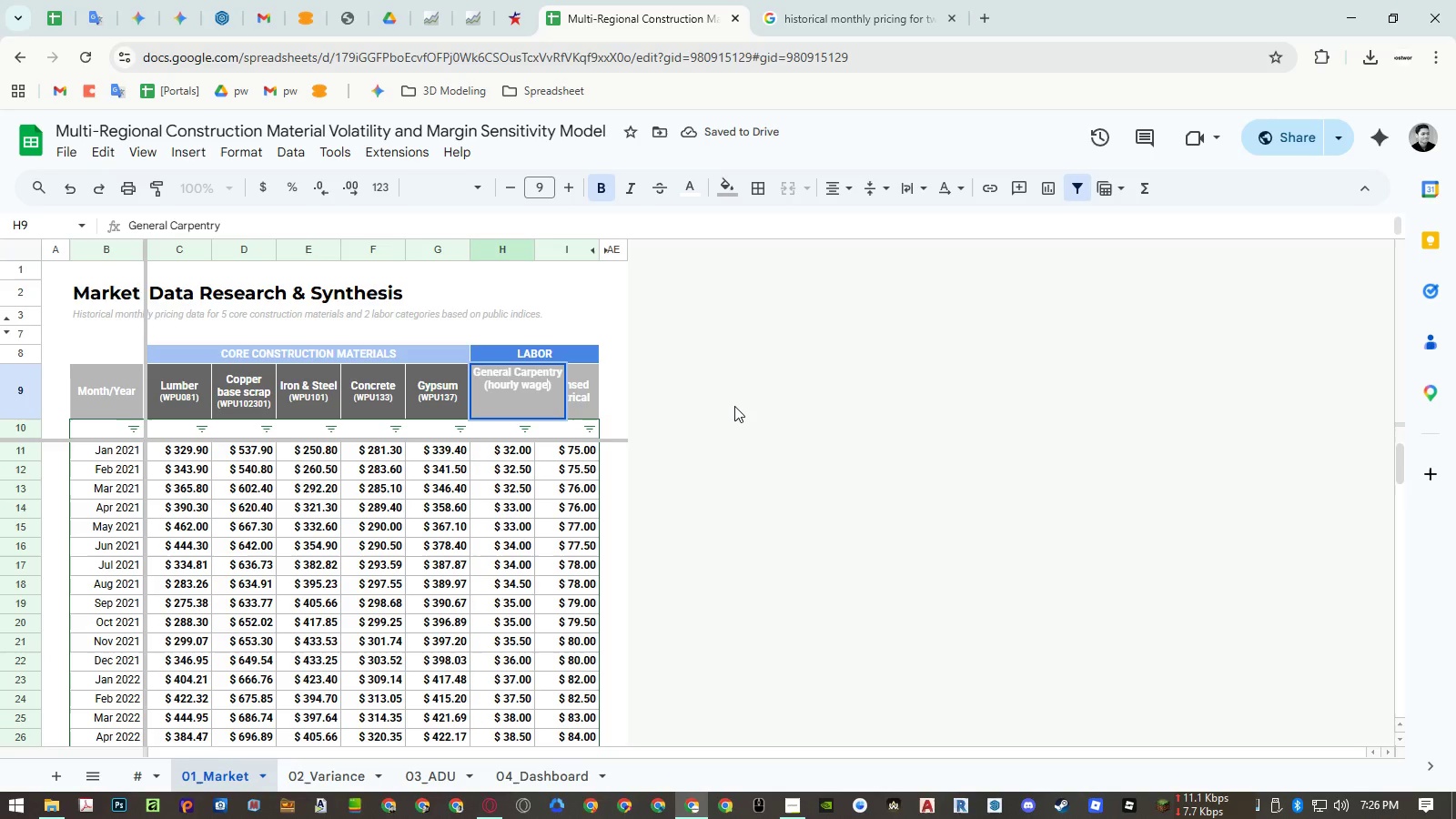 
key(ArrowUp)
 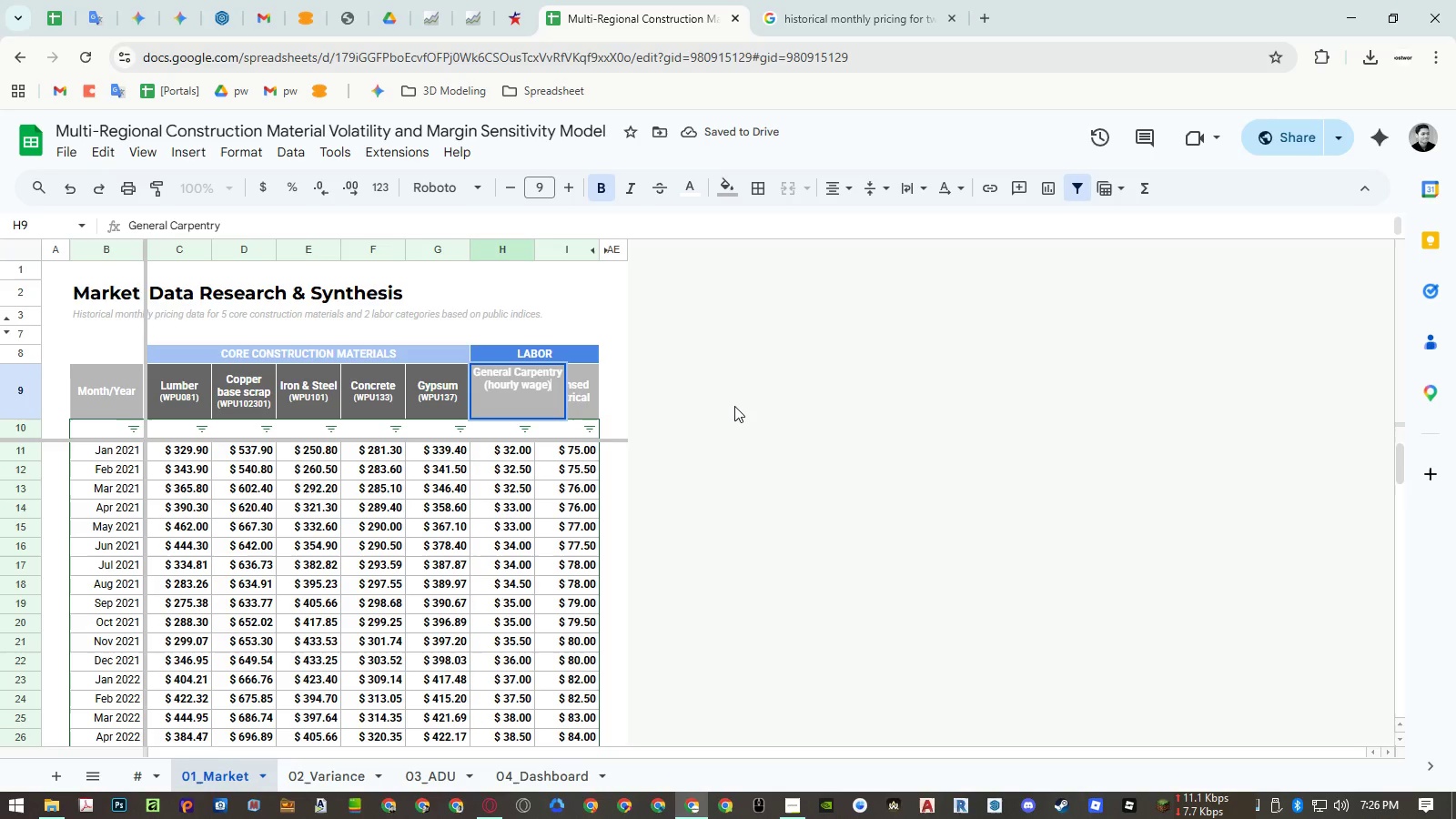 
key(ArrowLeft)
 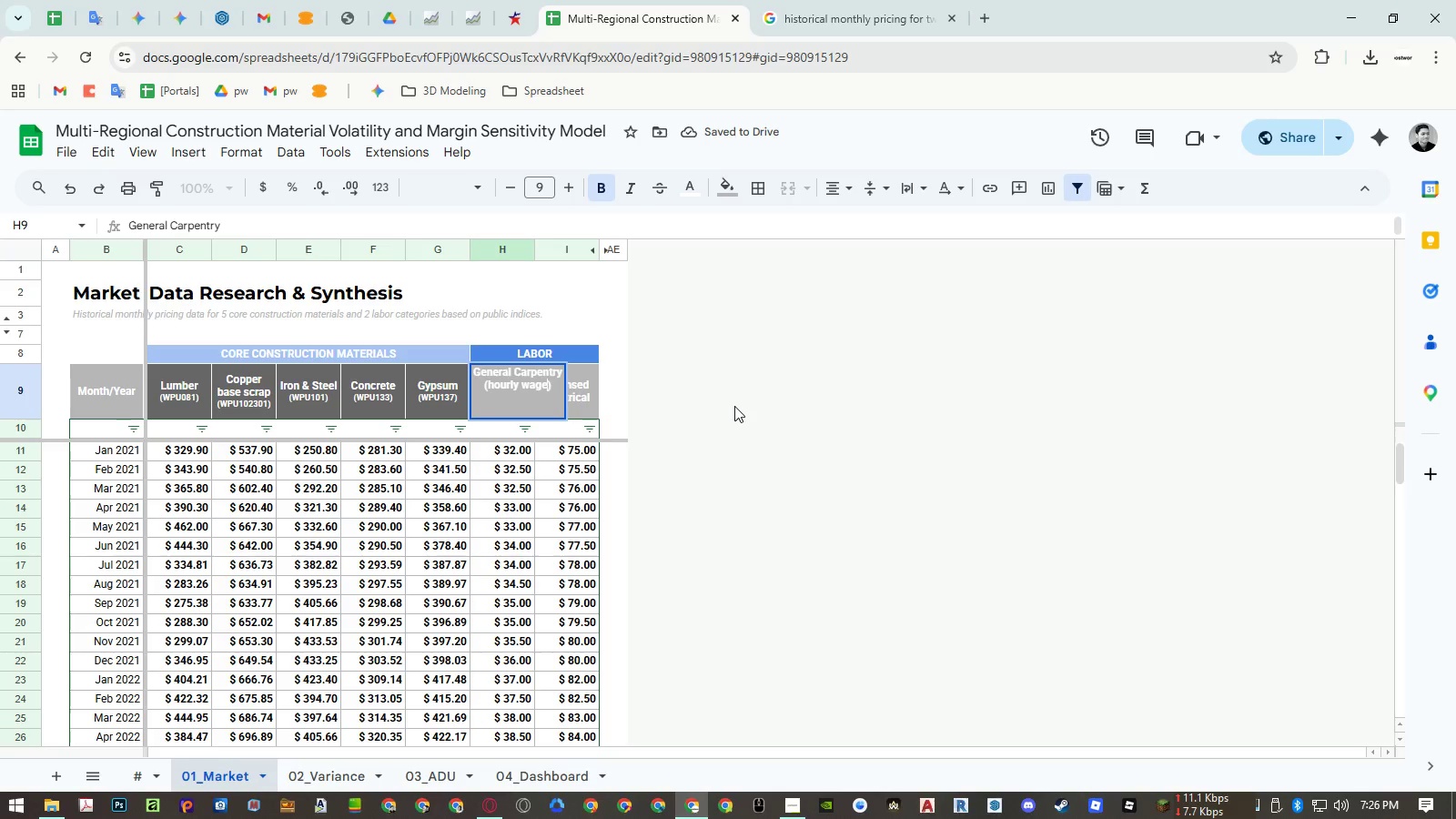 
key(Control+Shift+ArrowLeft)
 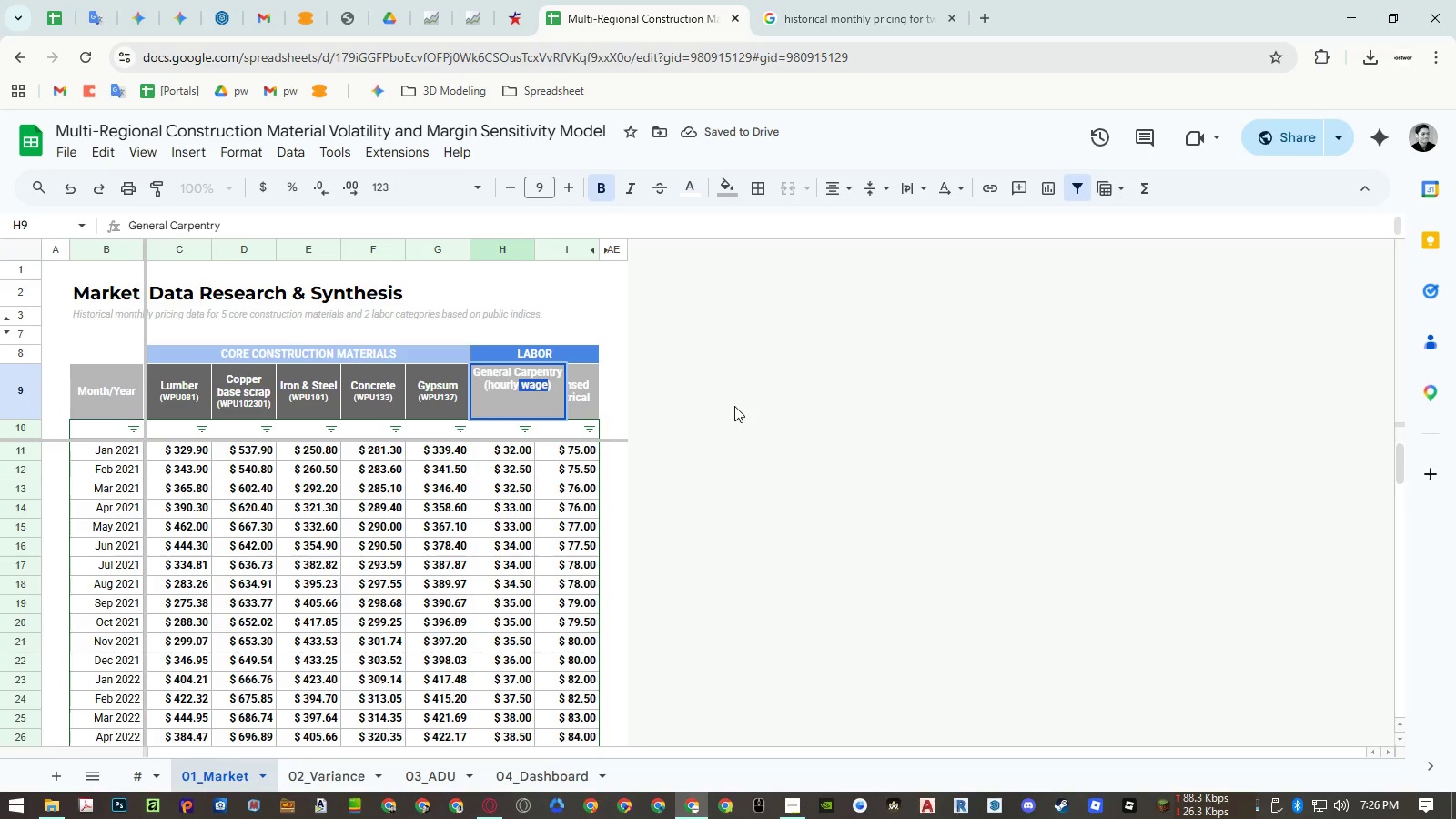 
key(Control+Shift+ArrowLeft)
 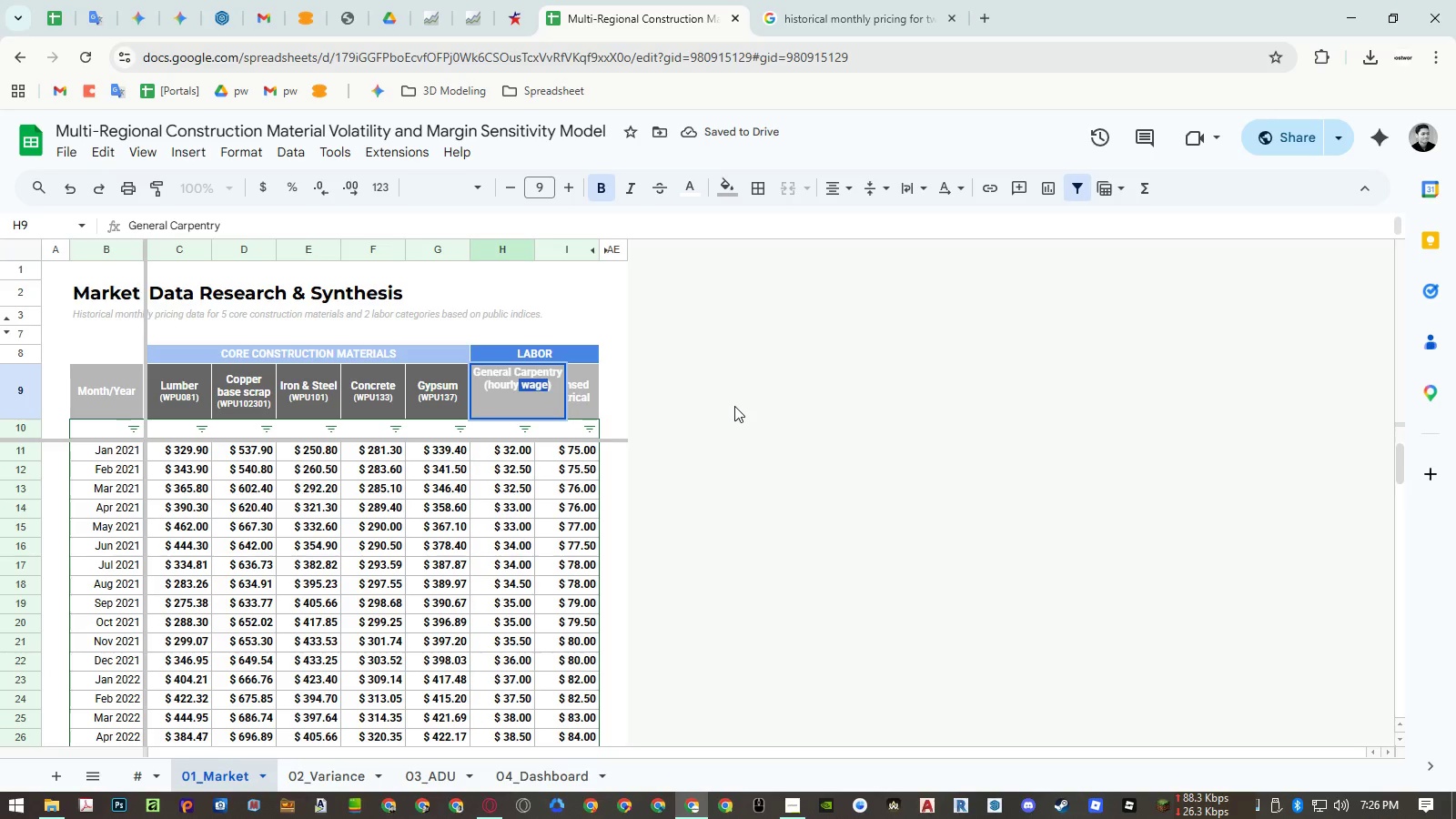 
key(Control+Backspace)
 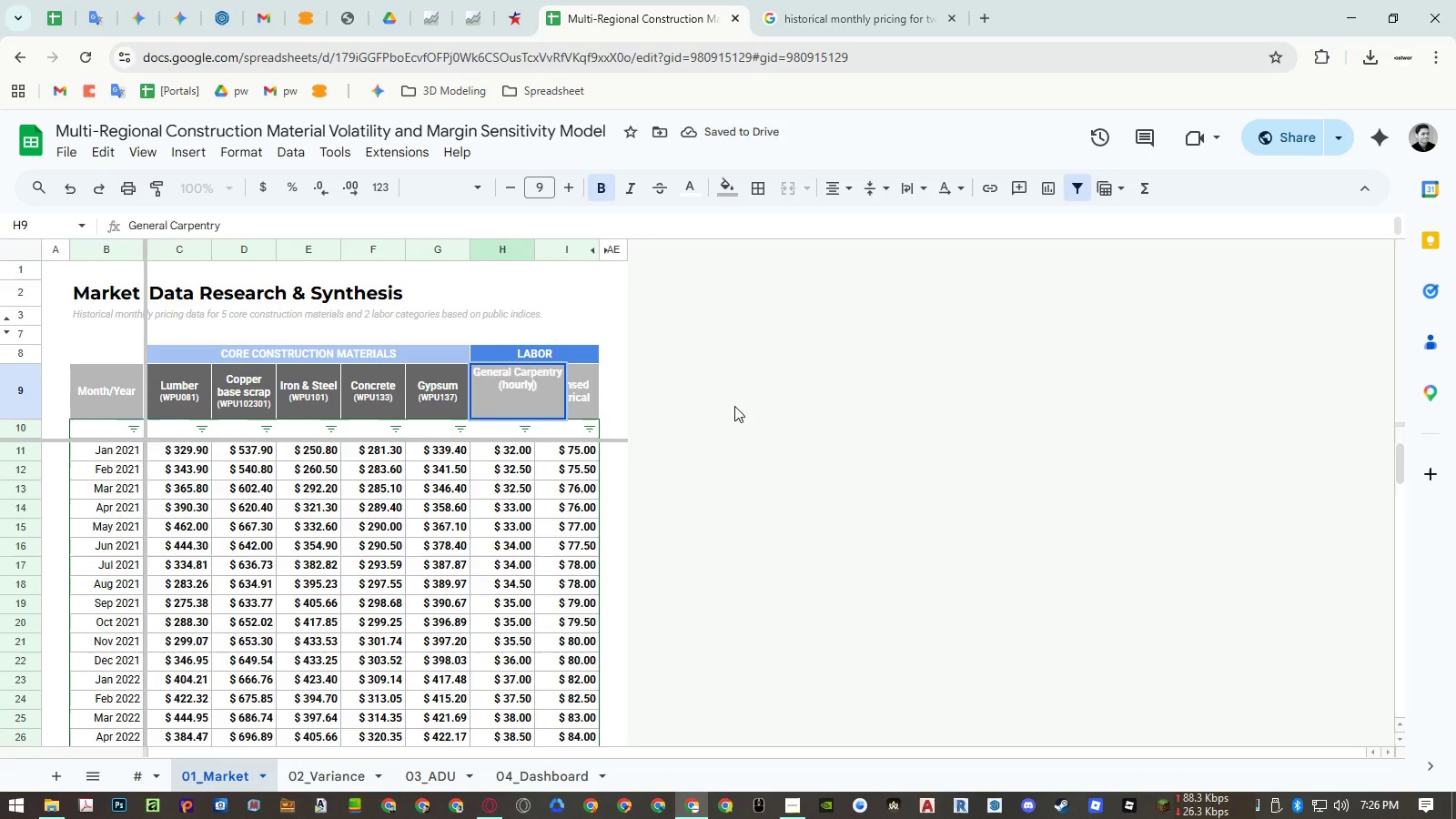 
key(Control+Enter)
 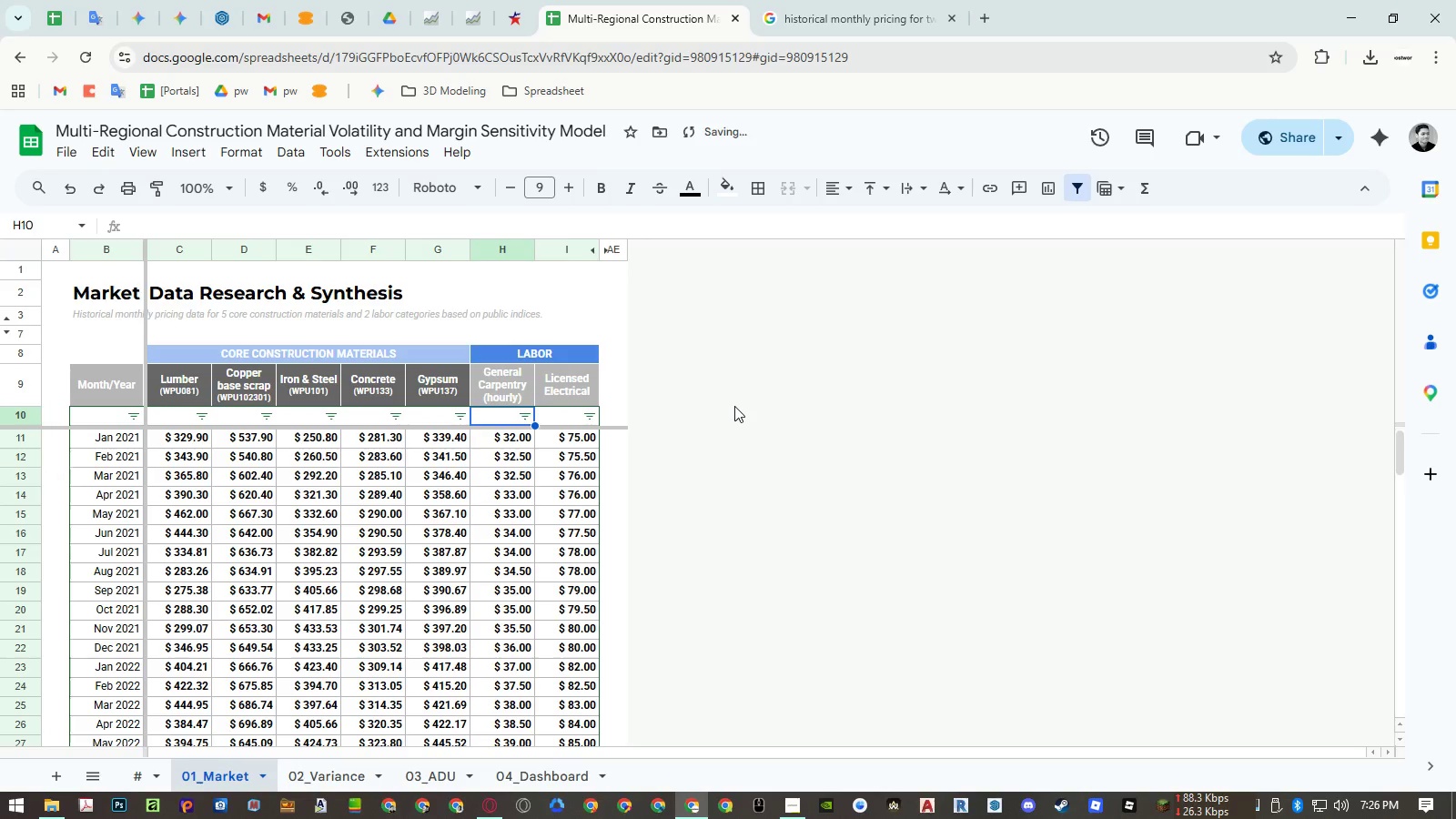 
key(ArrowUp)
 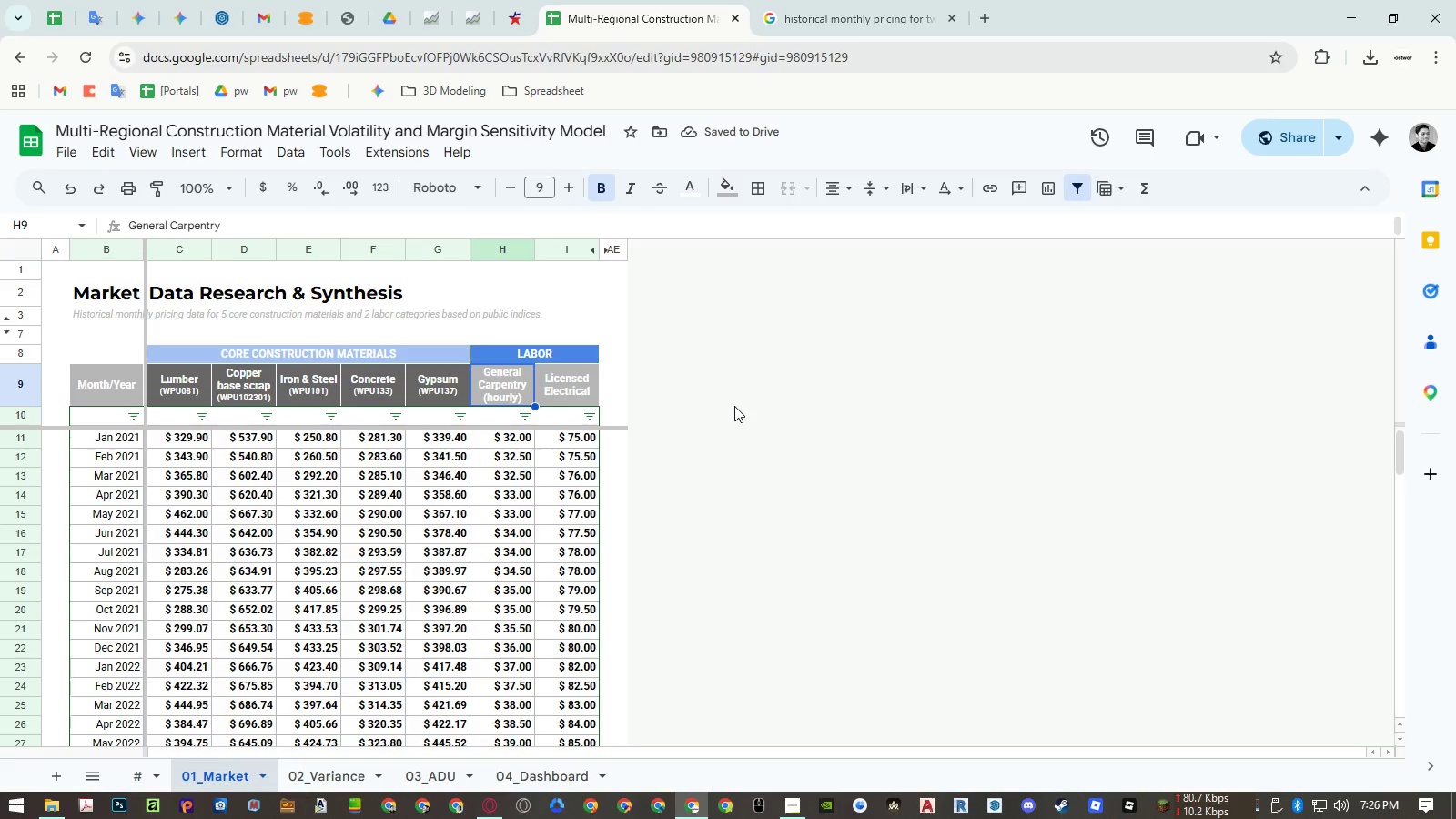 
key(Enter)
 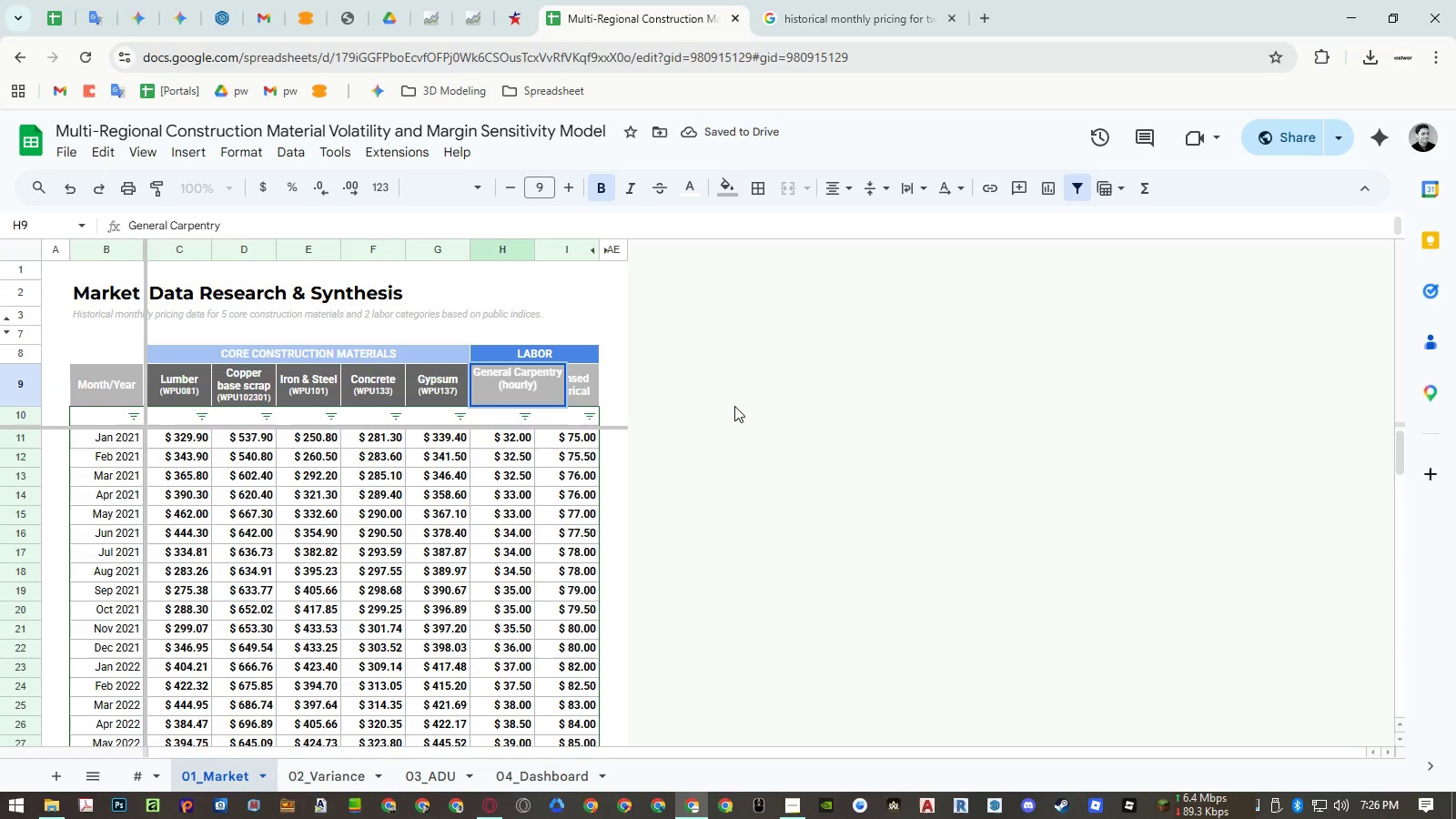 
key(Control+Shift+ArrowLeft)
 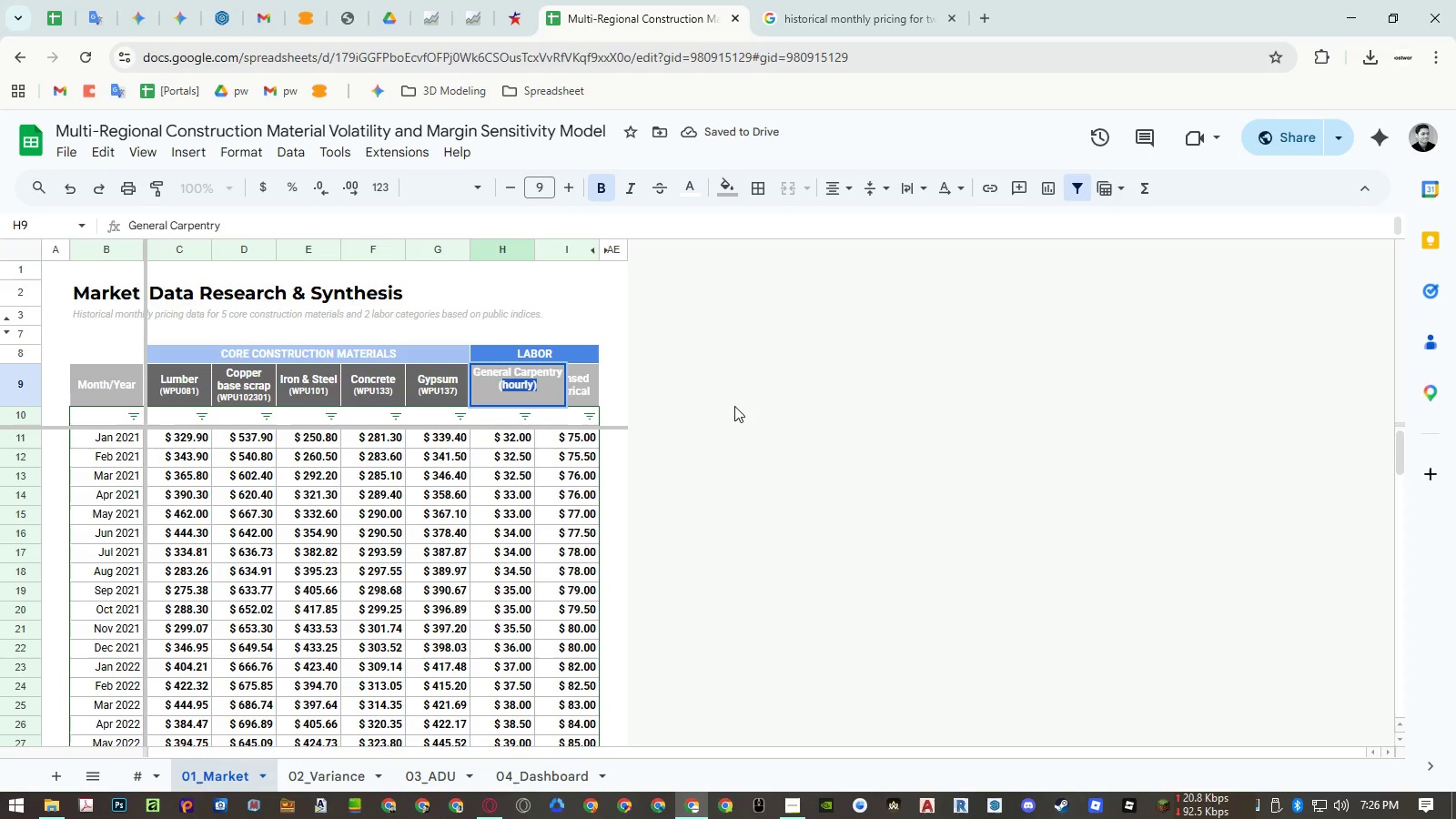 
key(Control+Shift+ArrowLeft)
 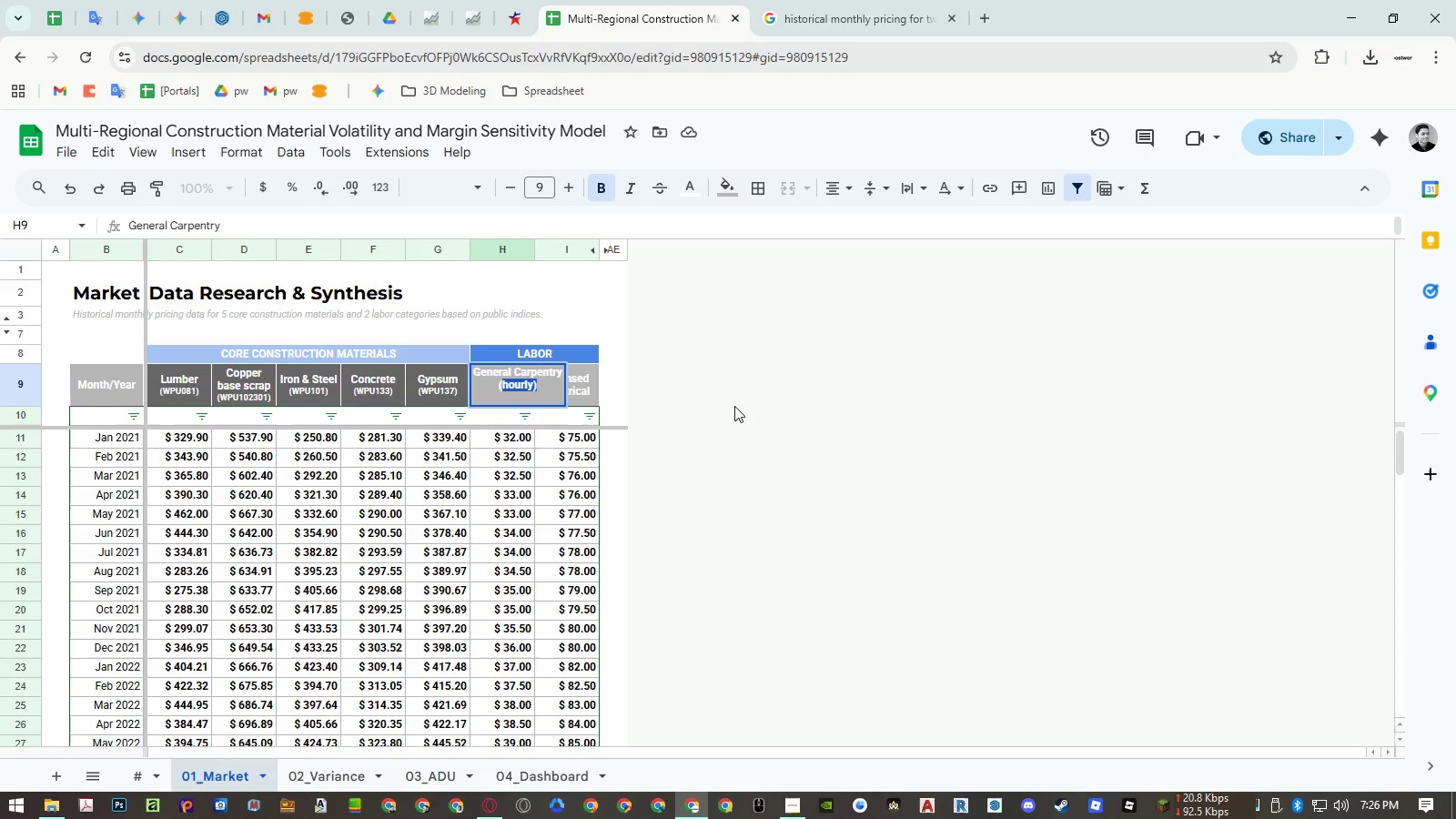 
key(Shift+ArrowLeft)
 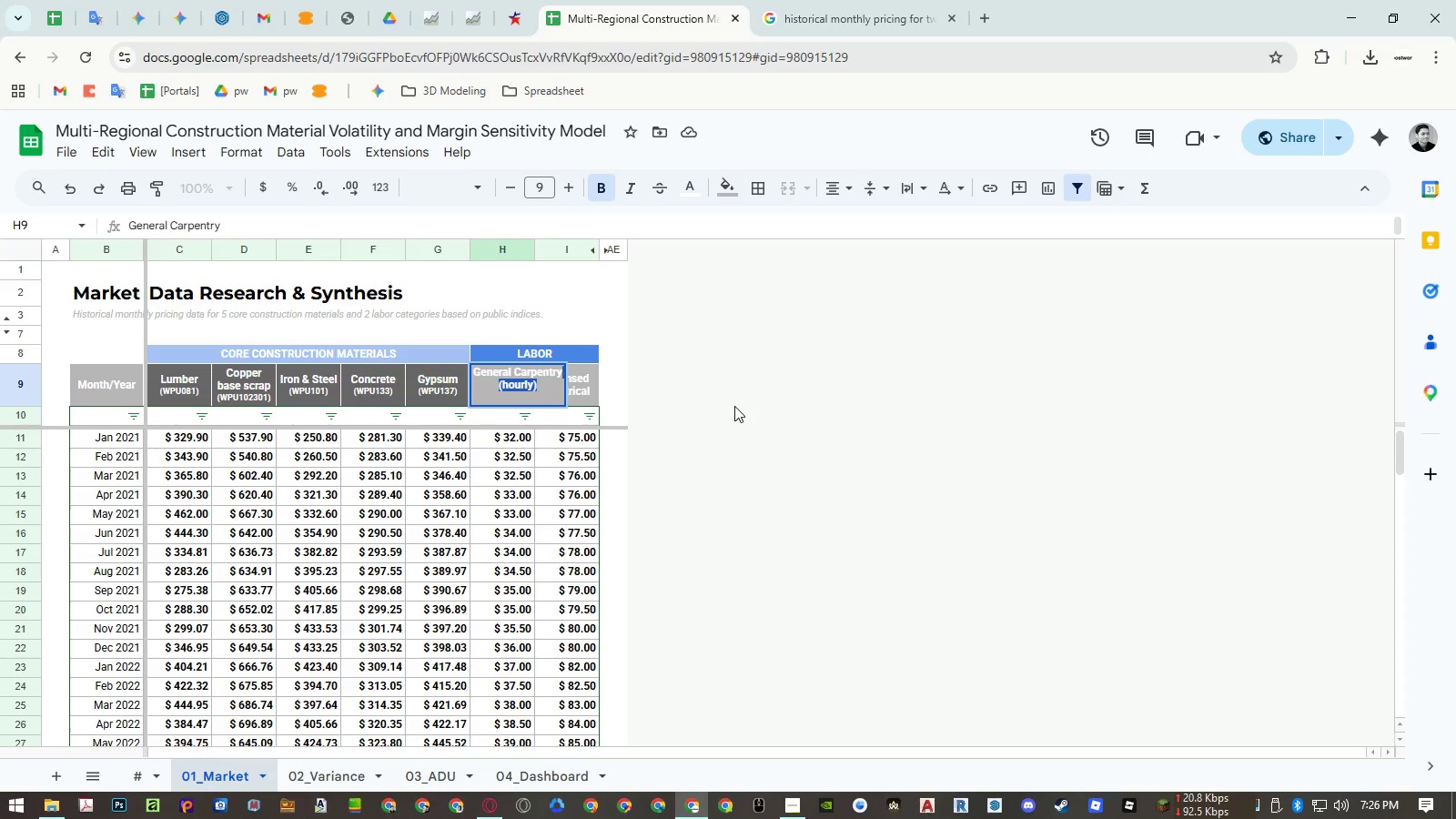 
key(Shift+ArrowLeft)
 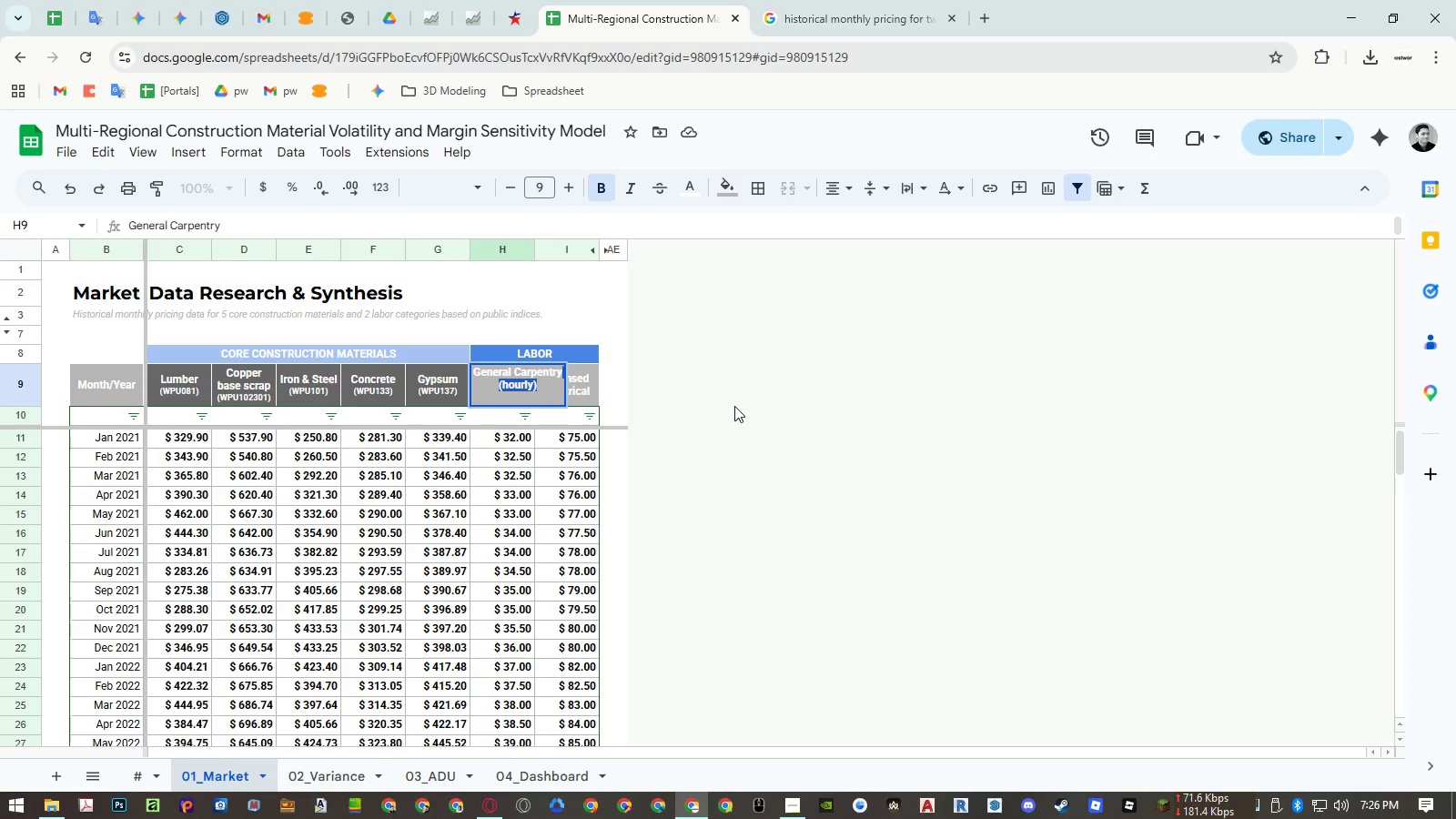 
hold_key(key=ControlLeft, duration=0.42)
 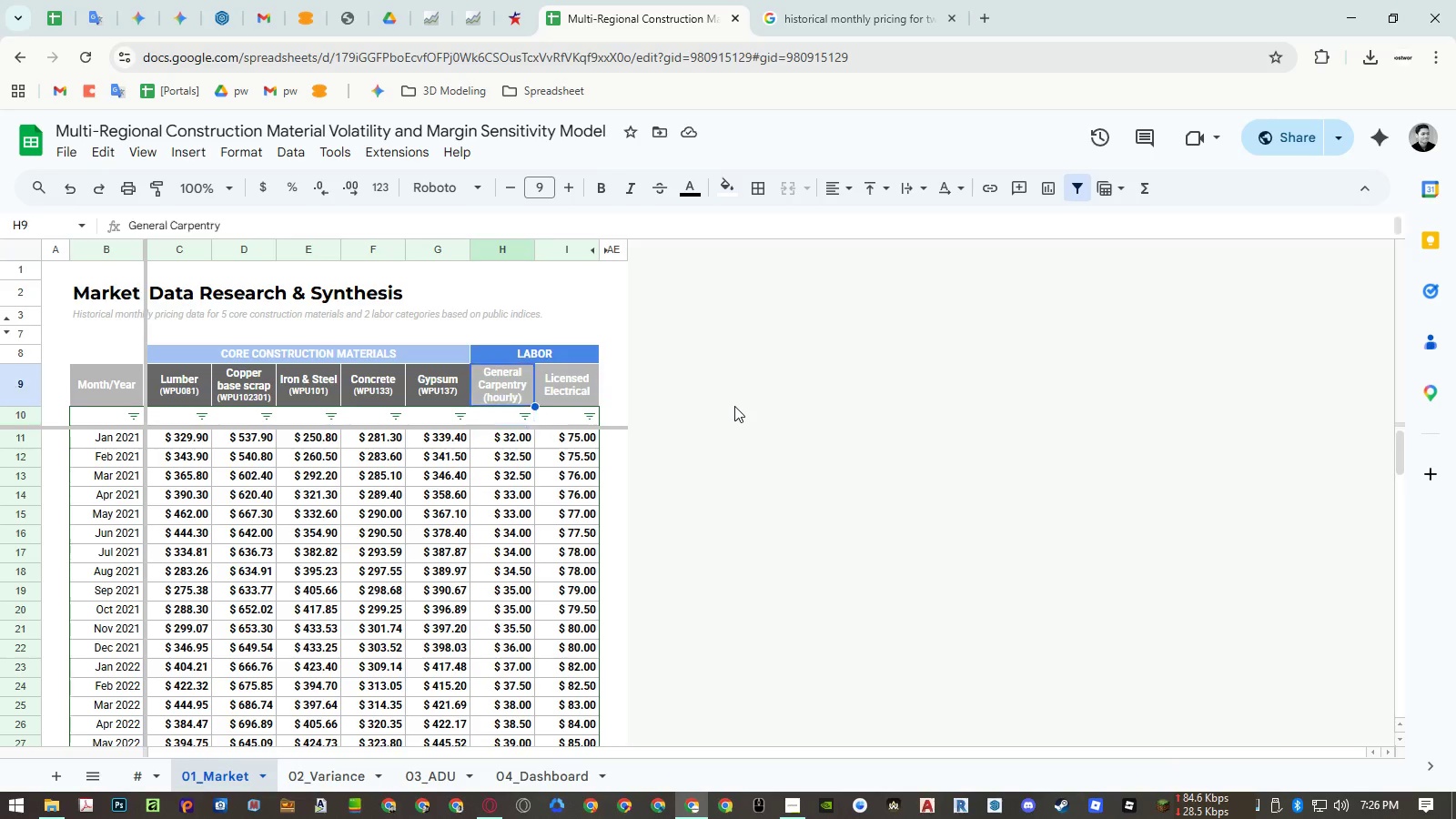 
key(C)
 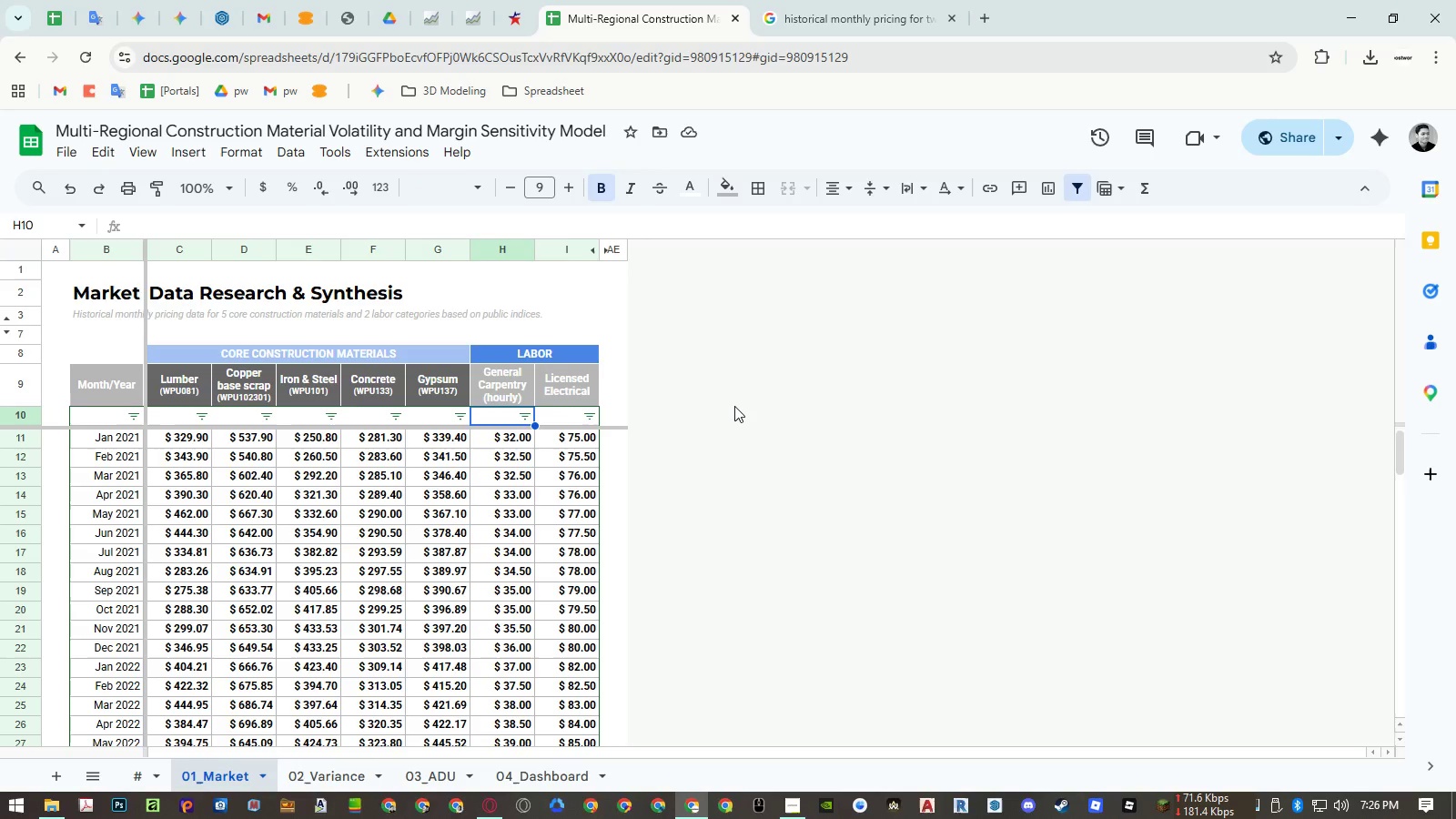 
key(Enter)
 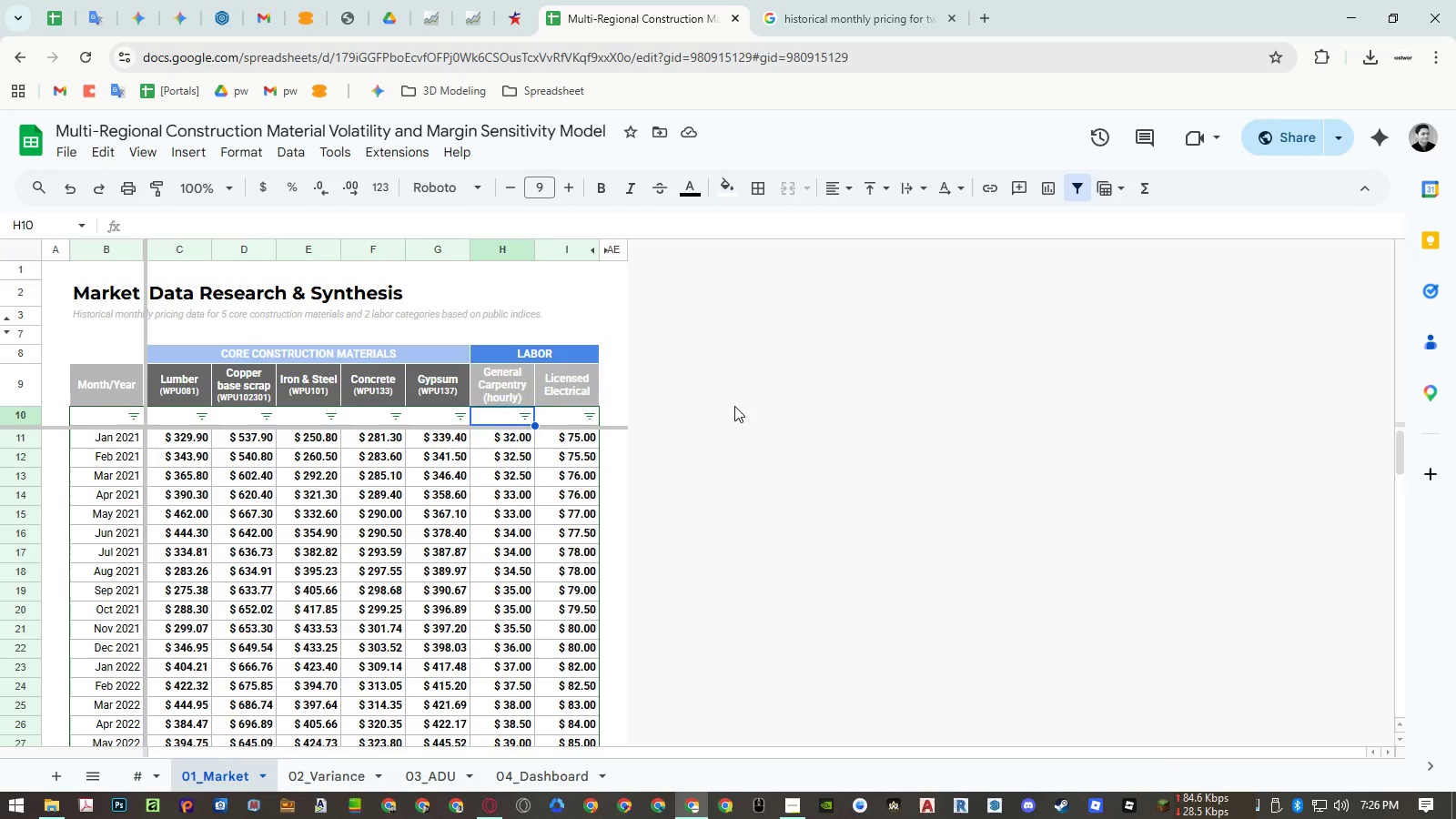 
key(ArrowUp)
 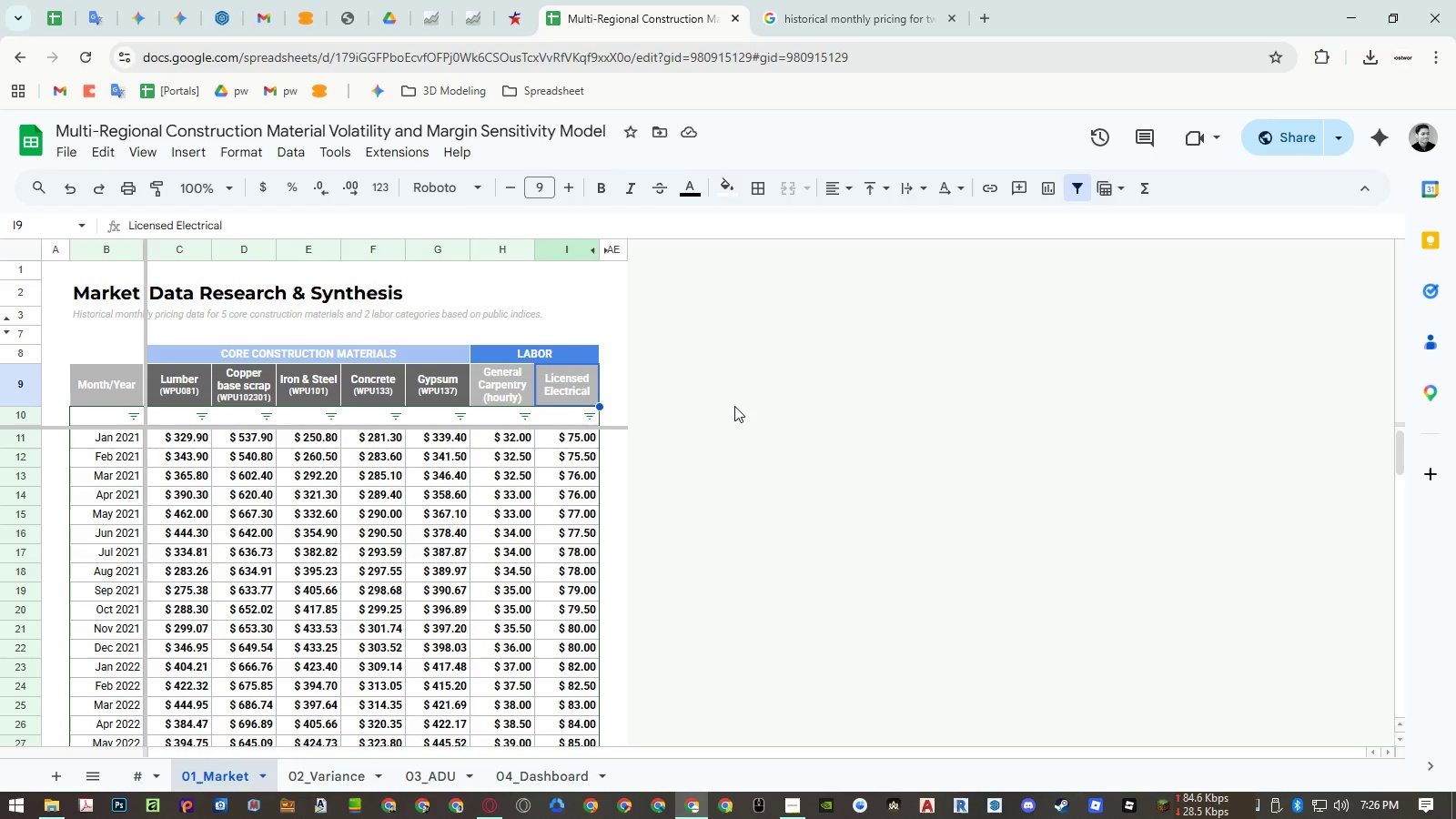 
key(ArrowRight)
 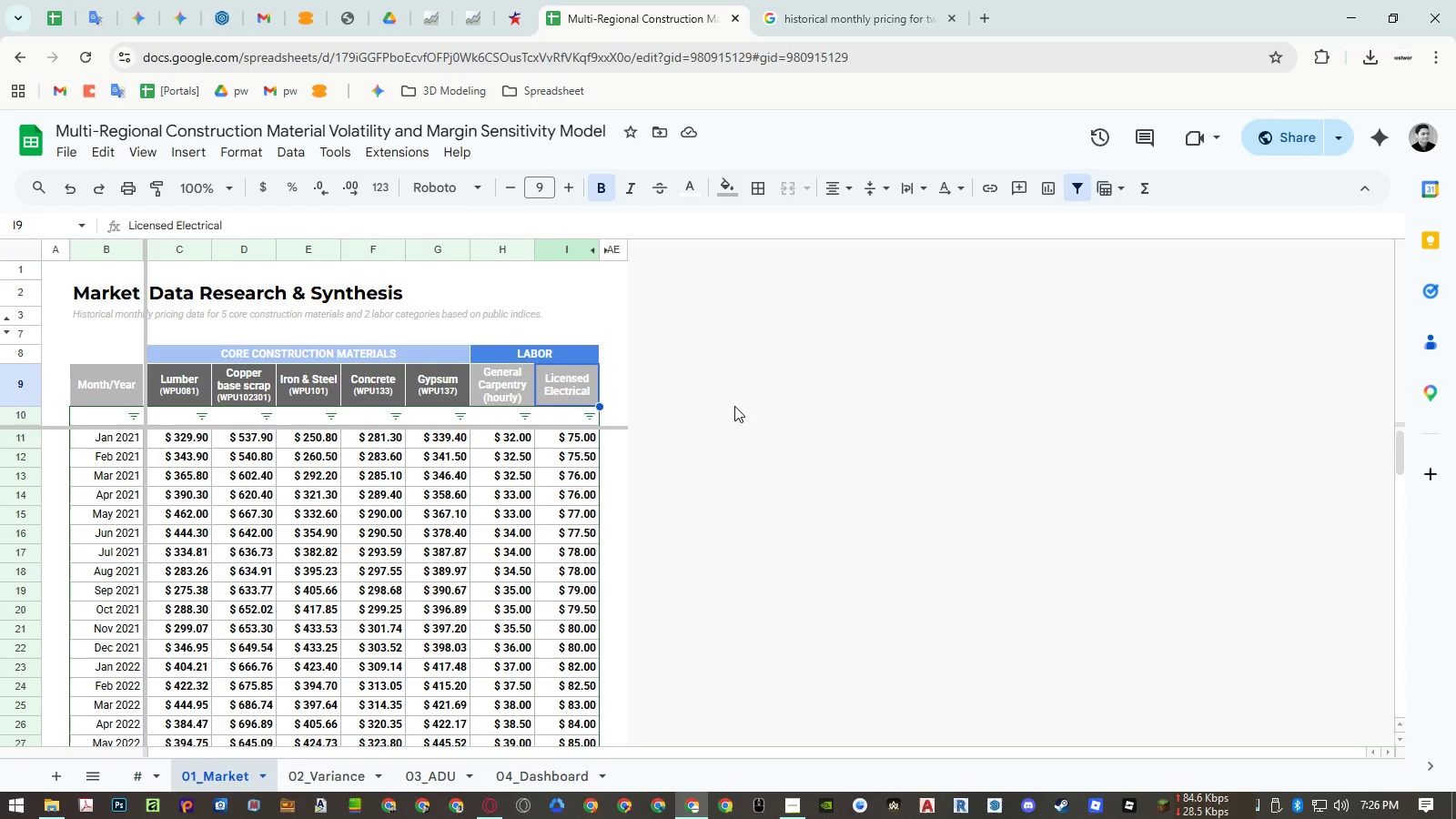 
key(Enter)
 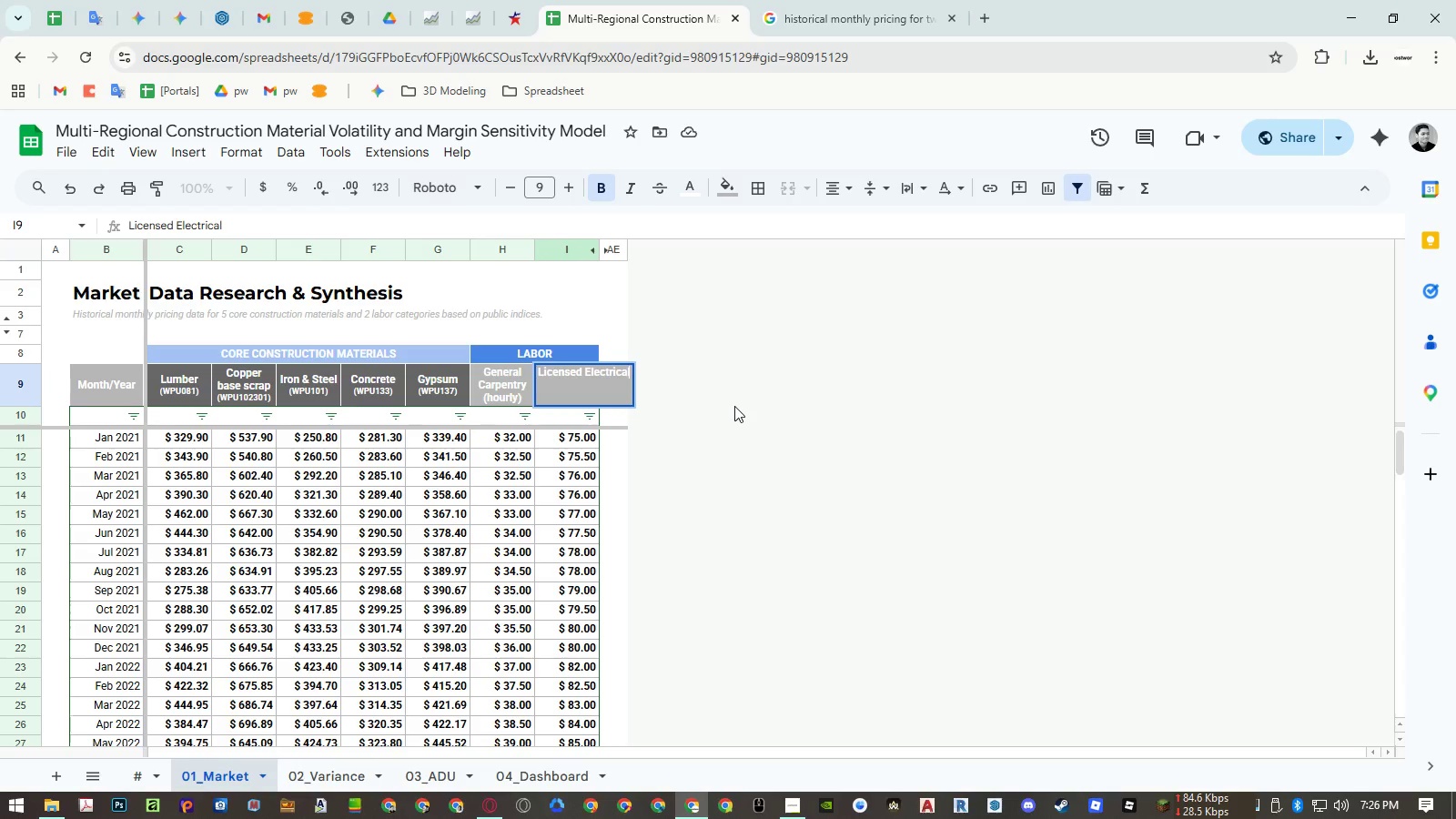 
key(Control+ControlLeft)
 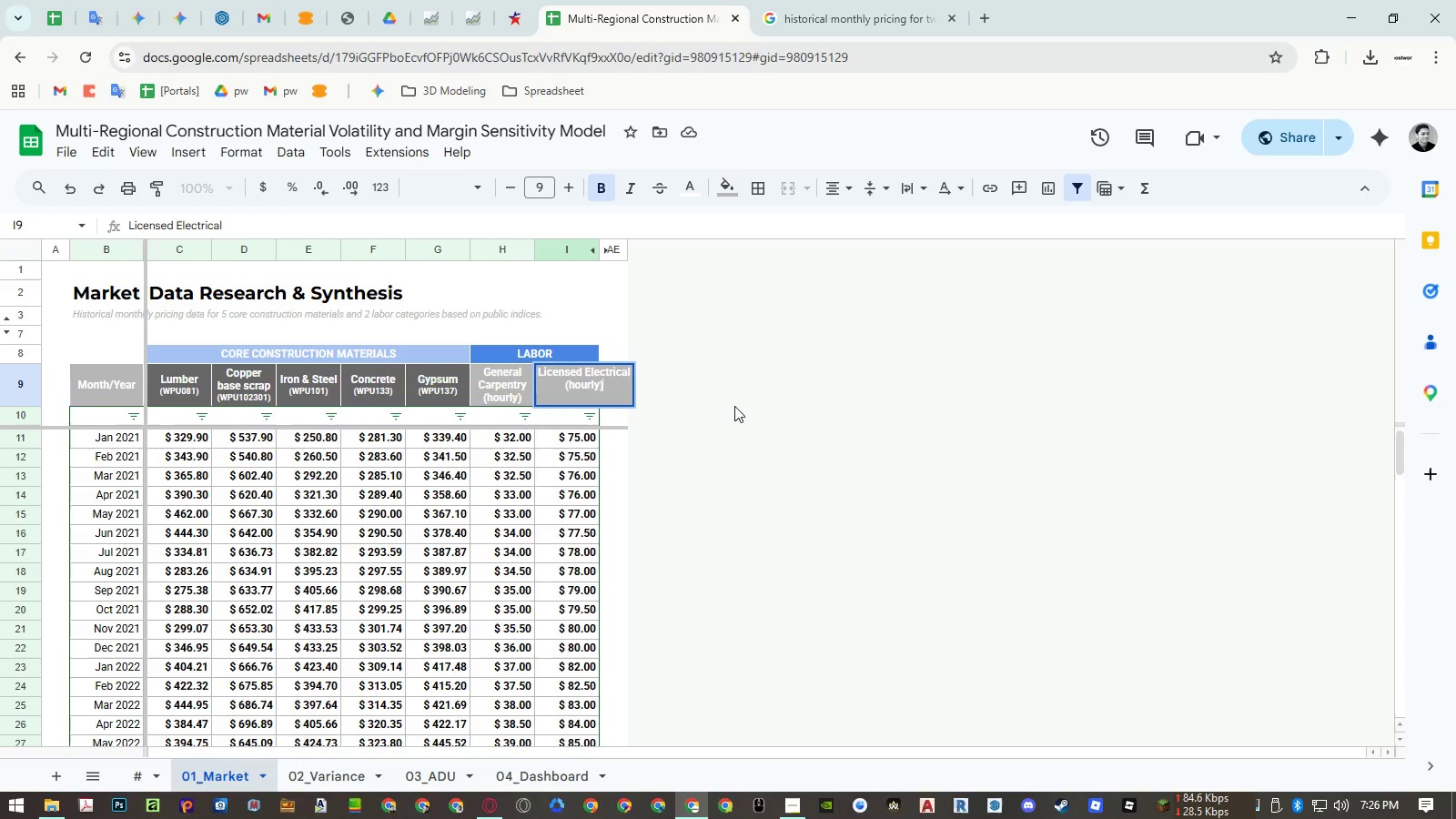 
key(Control+V)
 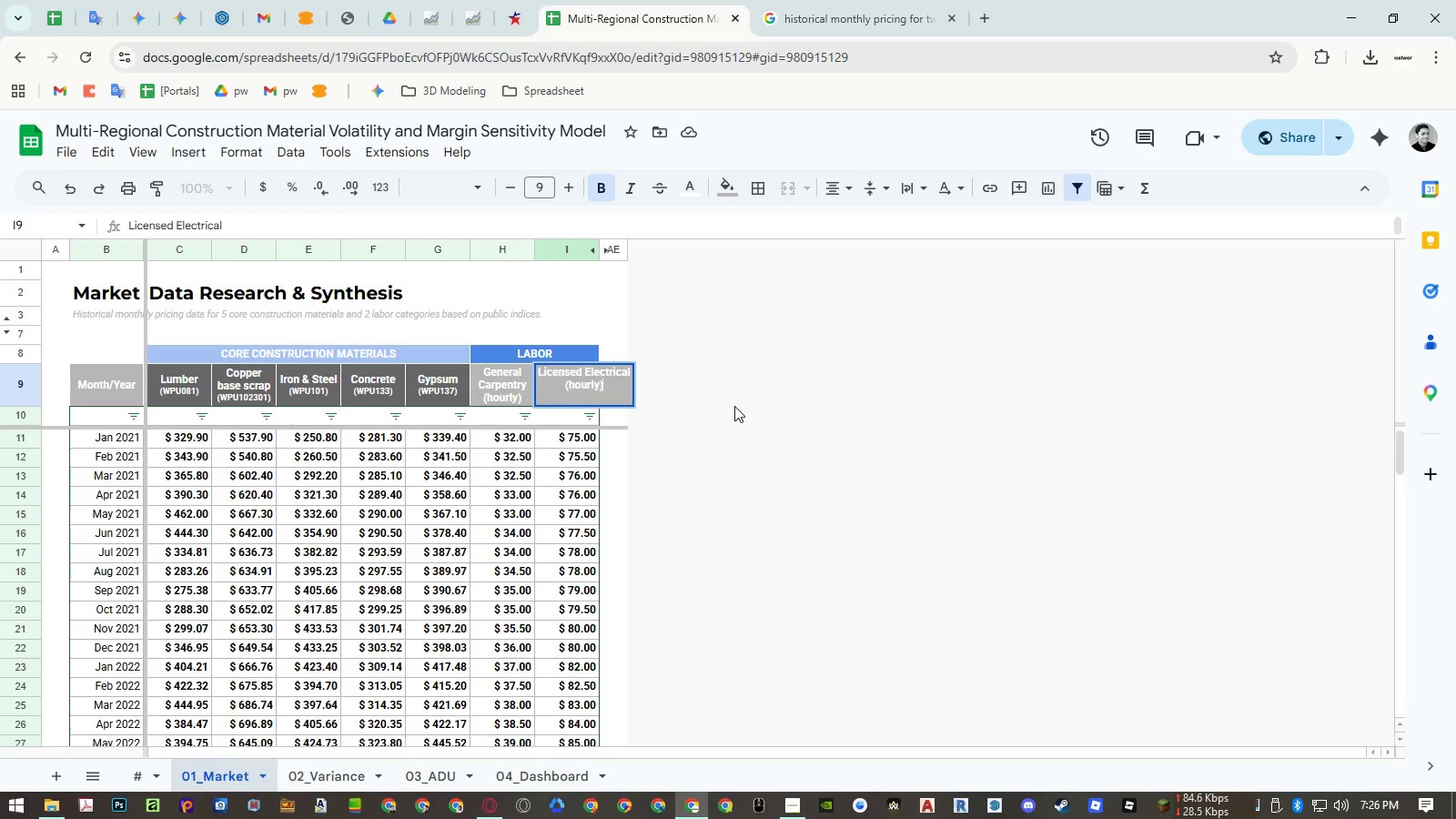 
key(Enter)
 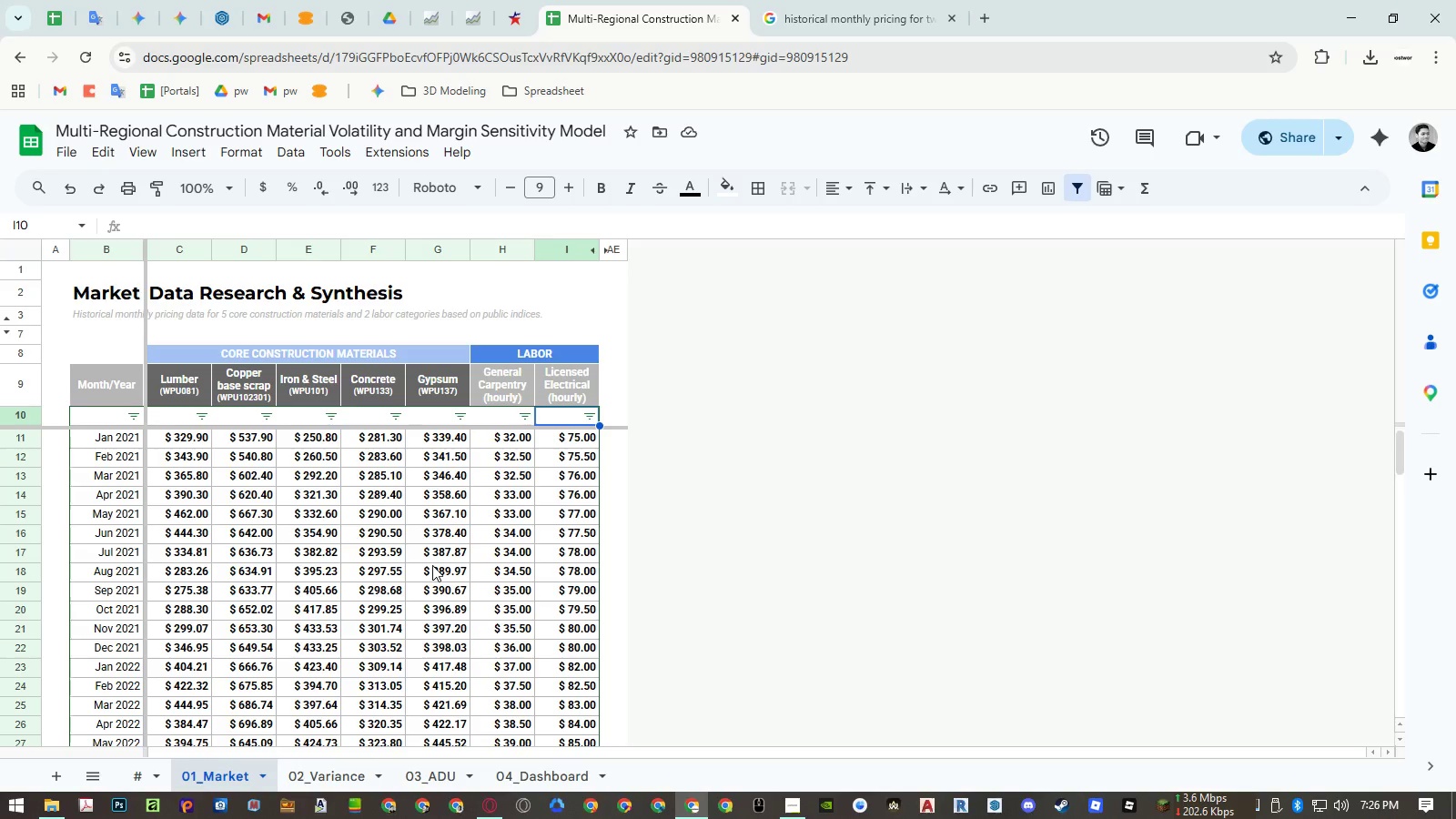 
wait(31.62)
 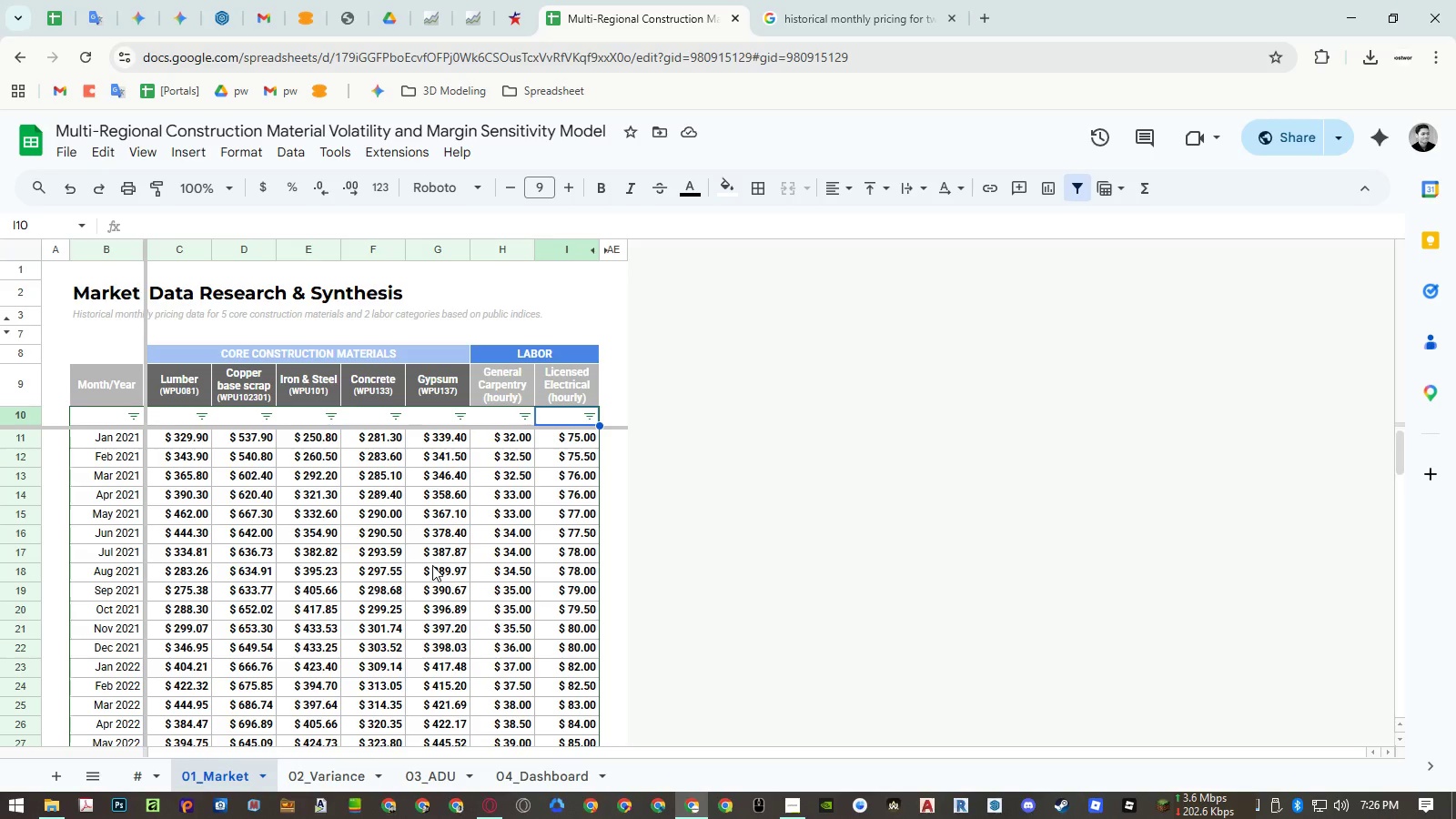 
left_click([603, 252])
 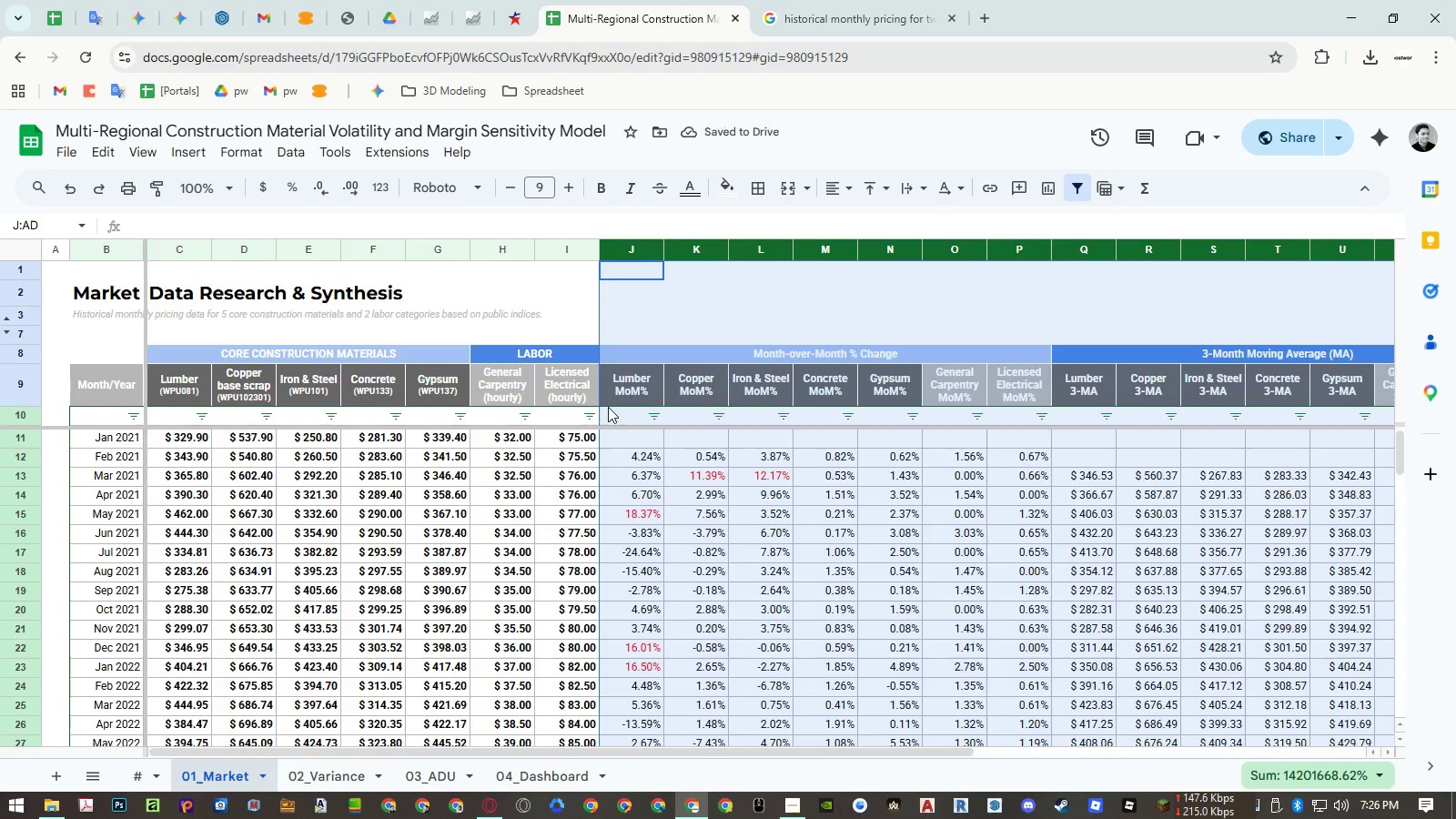 
left_click([650, 517])
 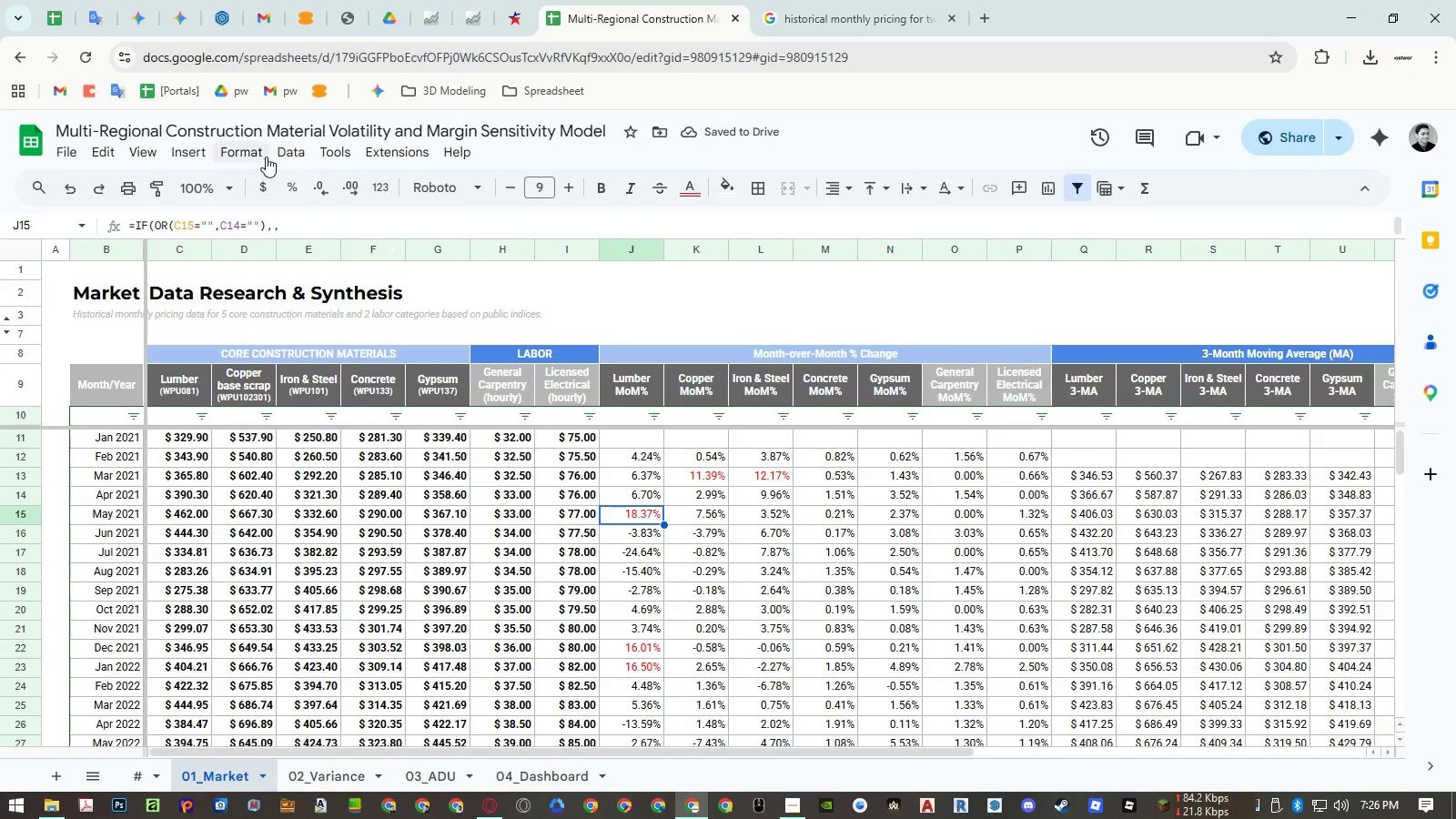 
left_click([257, 151])
 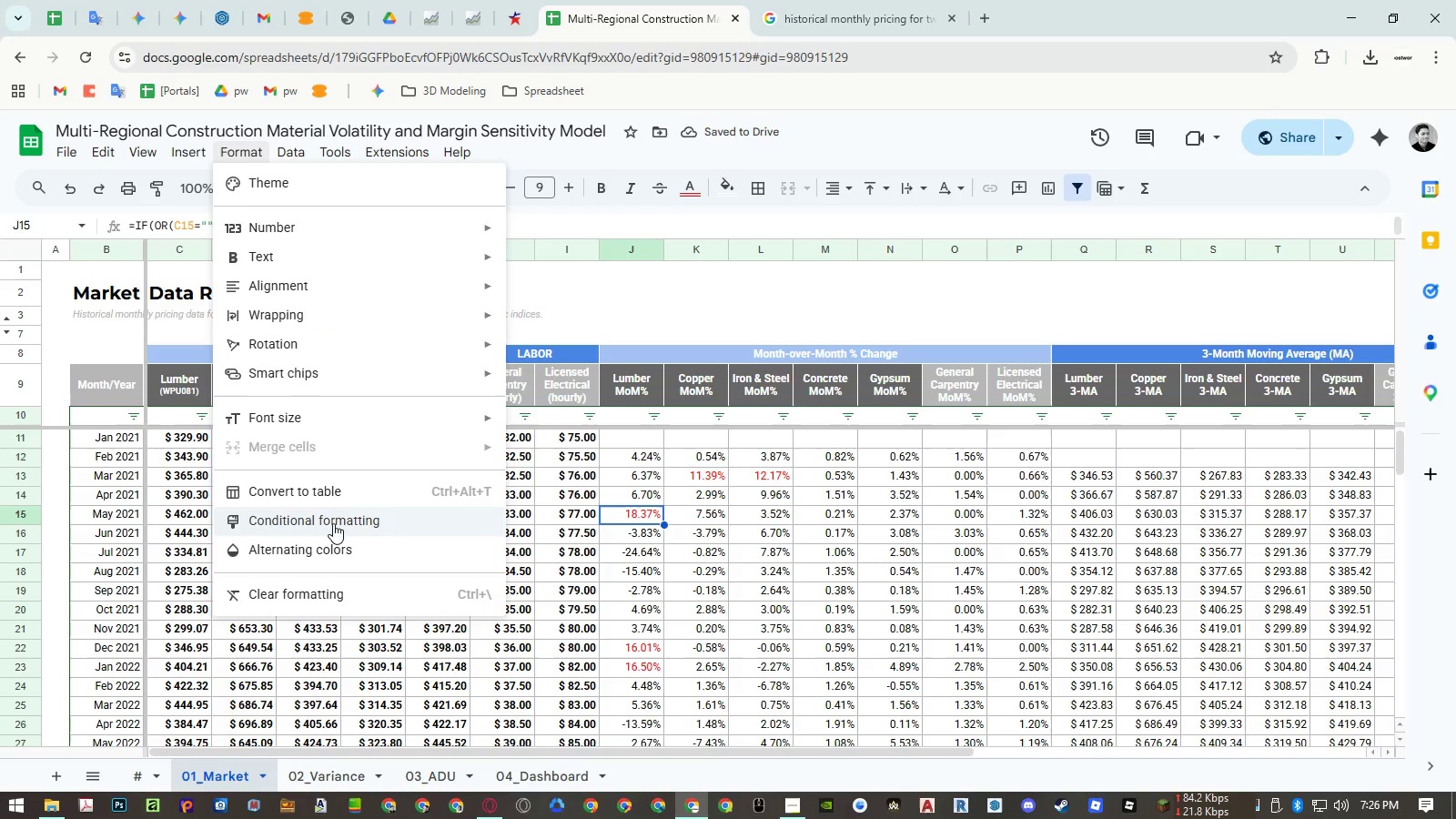 
left_click([333, 523])
 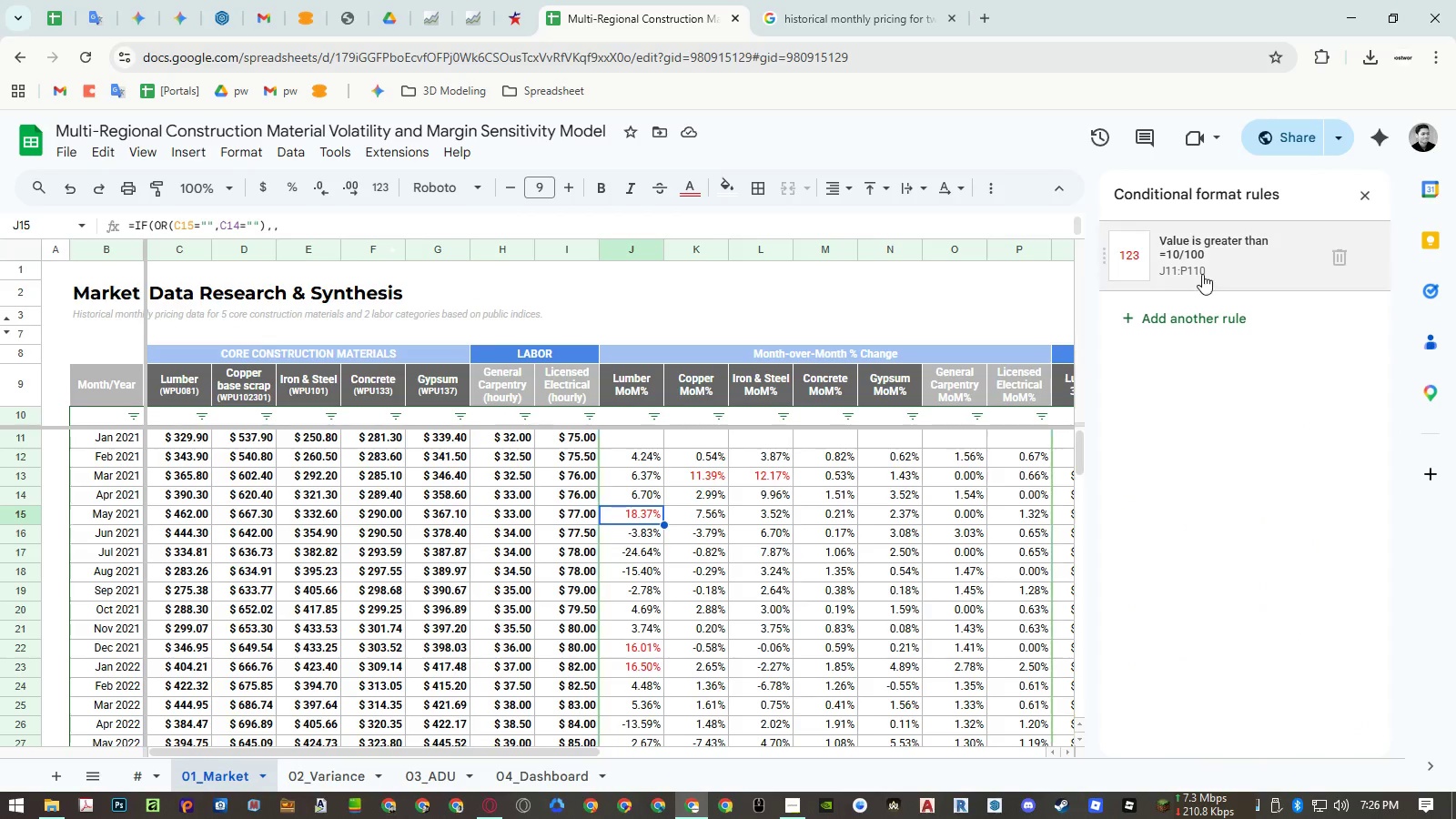 
left_click([1202, 273])
 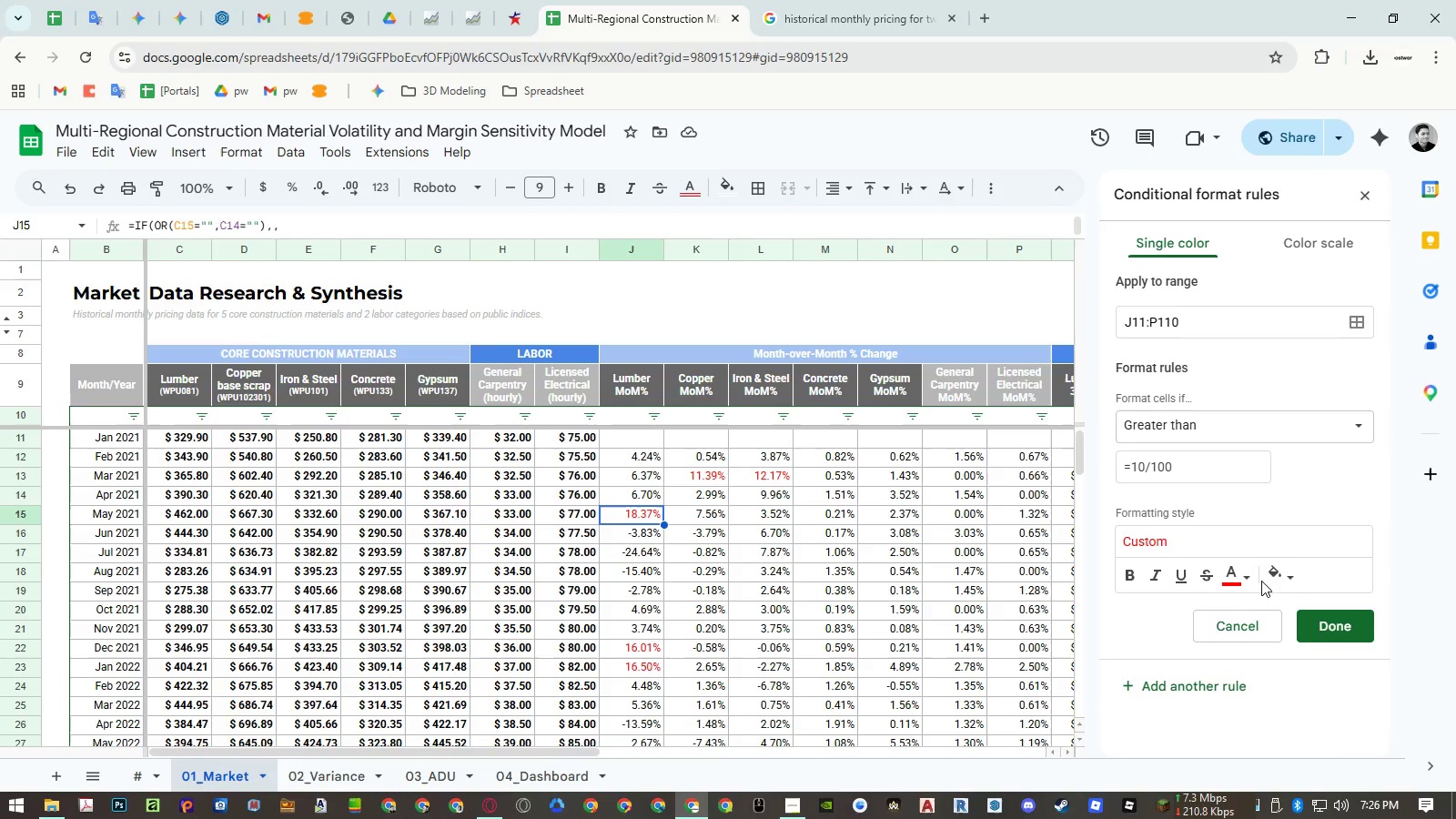 
left_click([1269, 577])
 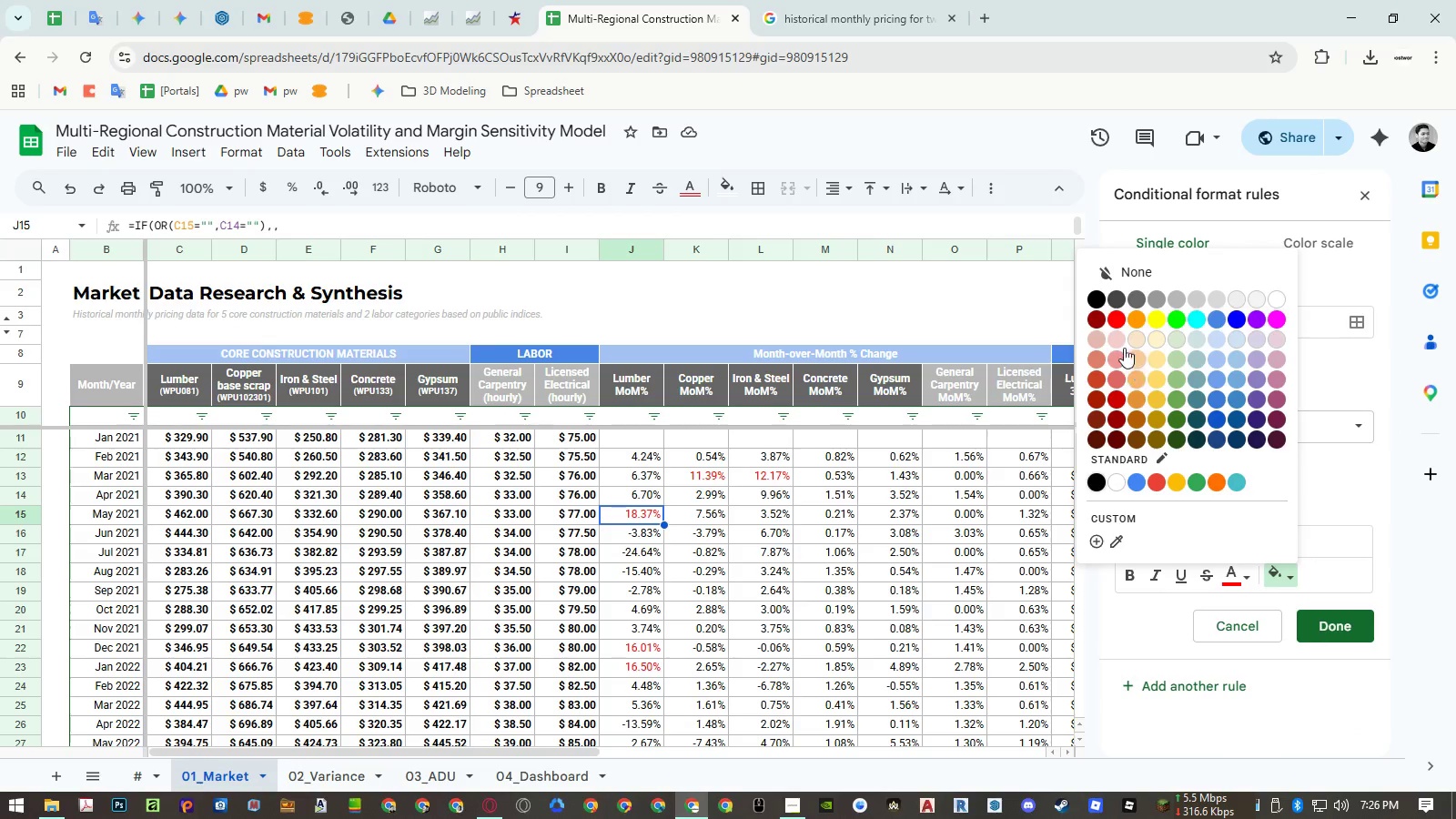 
left_click([1113, 335])
 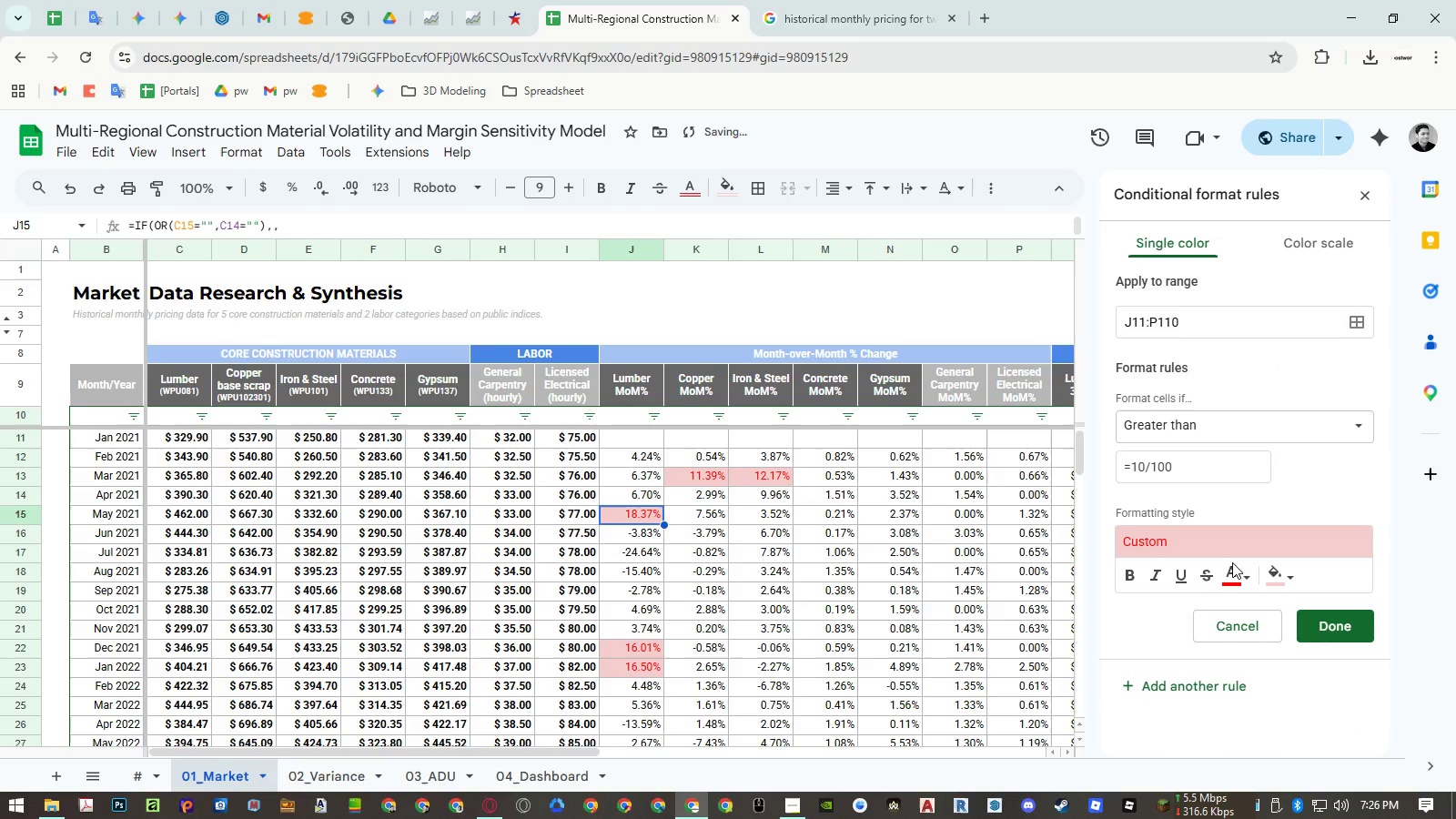 
left_click([1234, 574])
 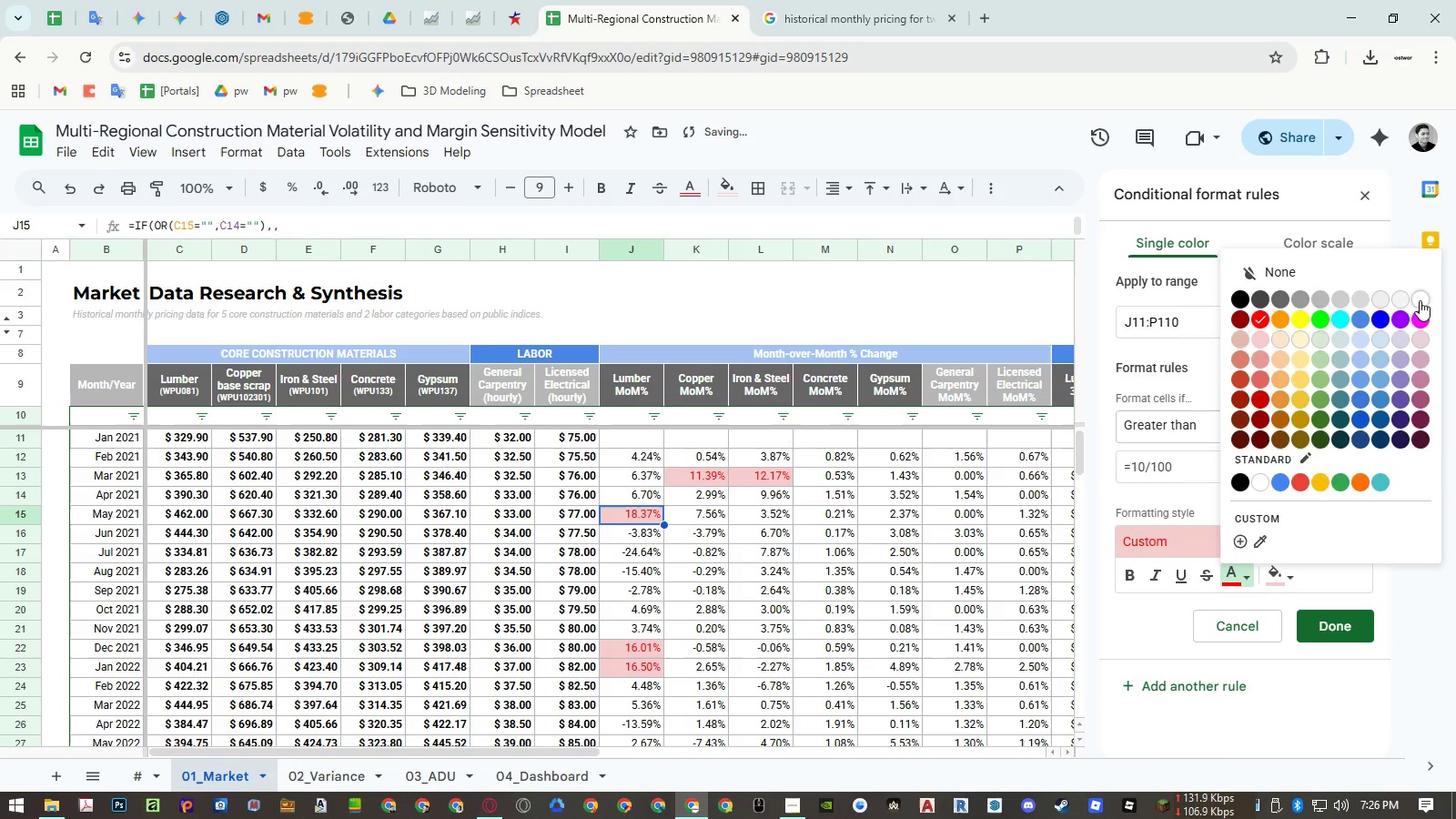 
left_click([1421, 297])
 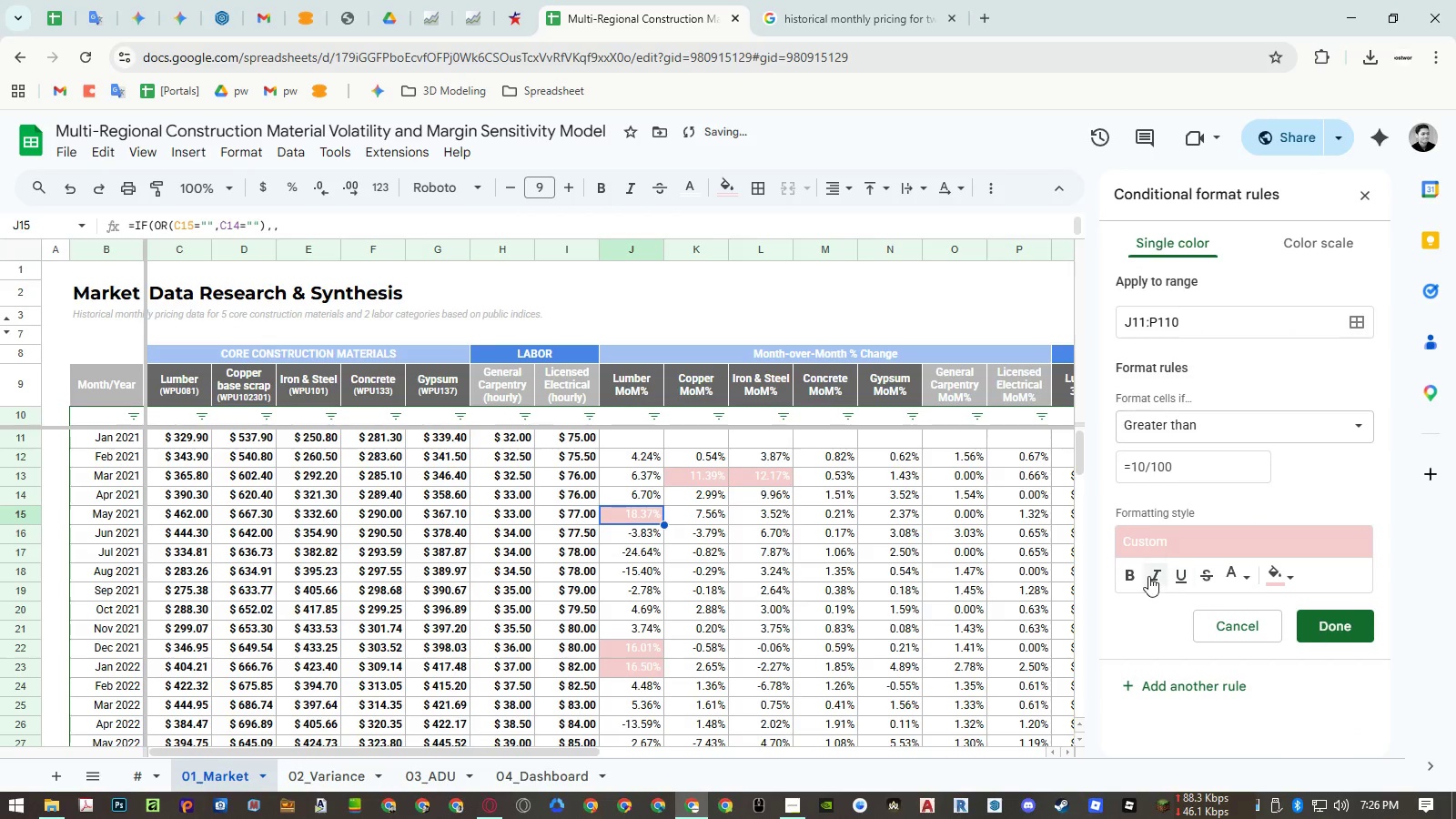 
left_click([1127, 573])
 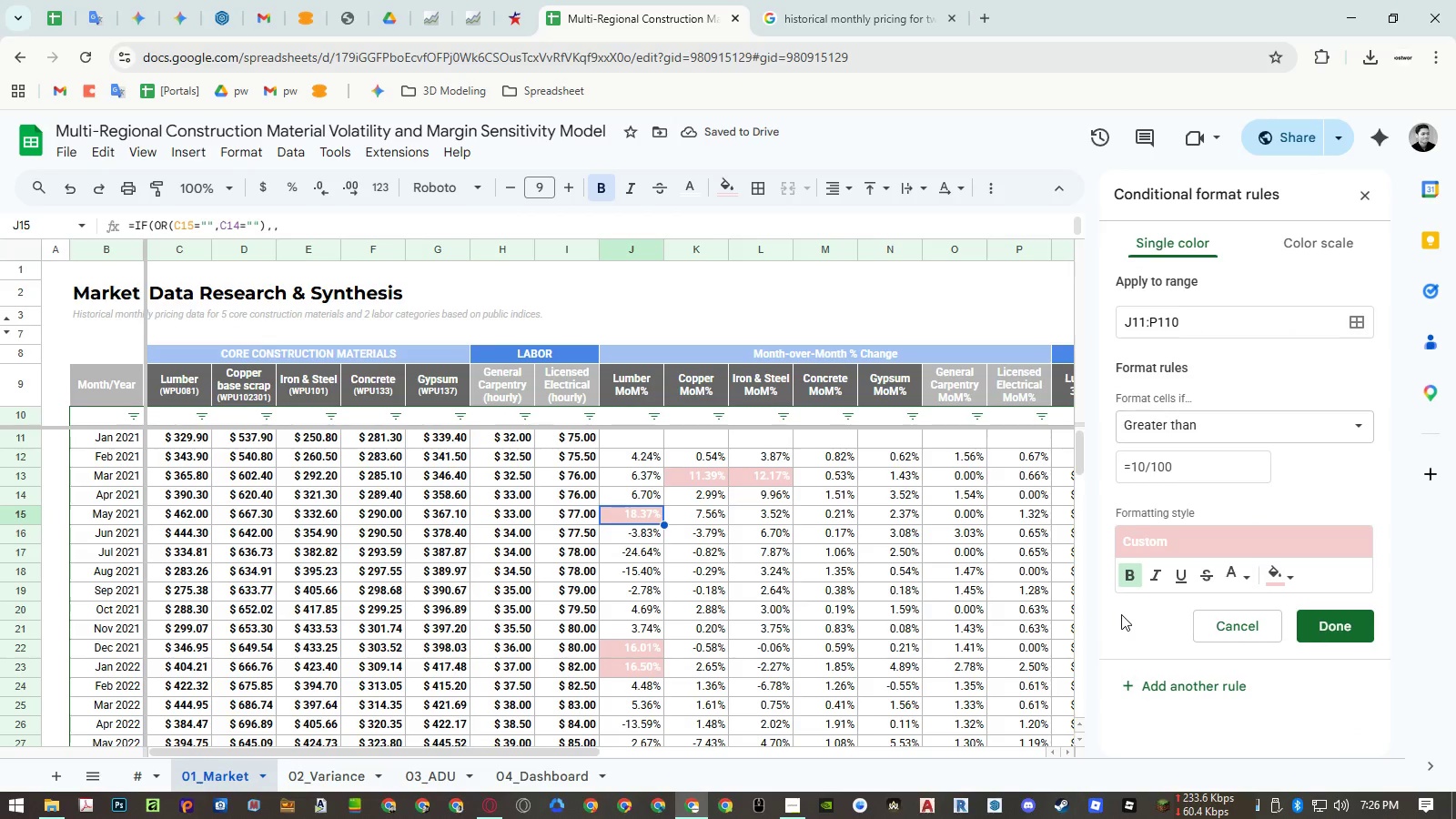 
left_click([1281, 569])
 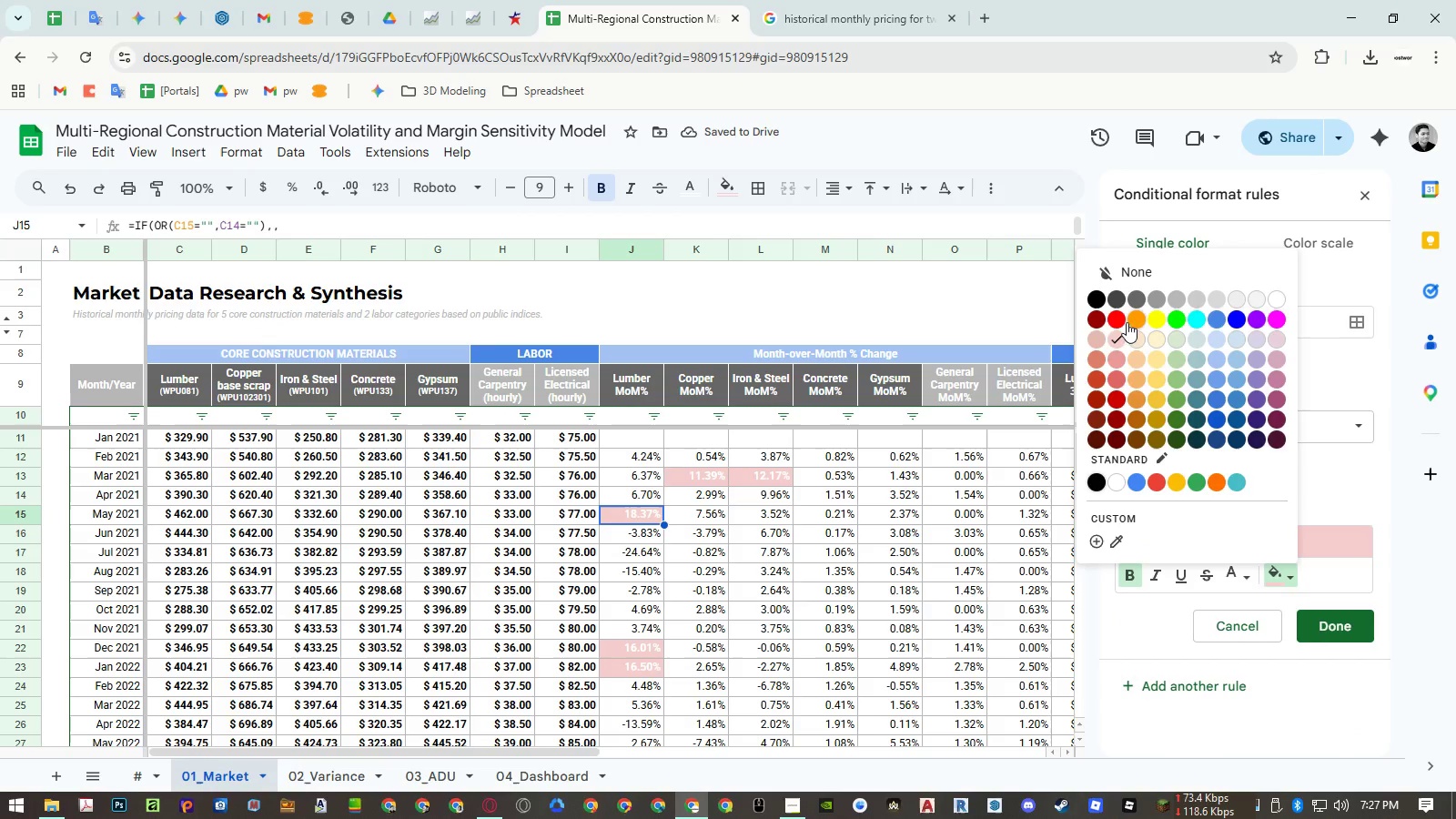 
left_click([1117, 316])
 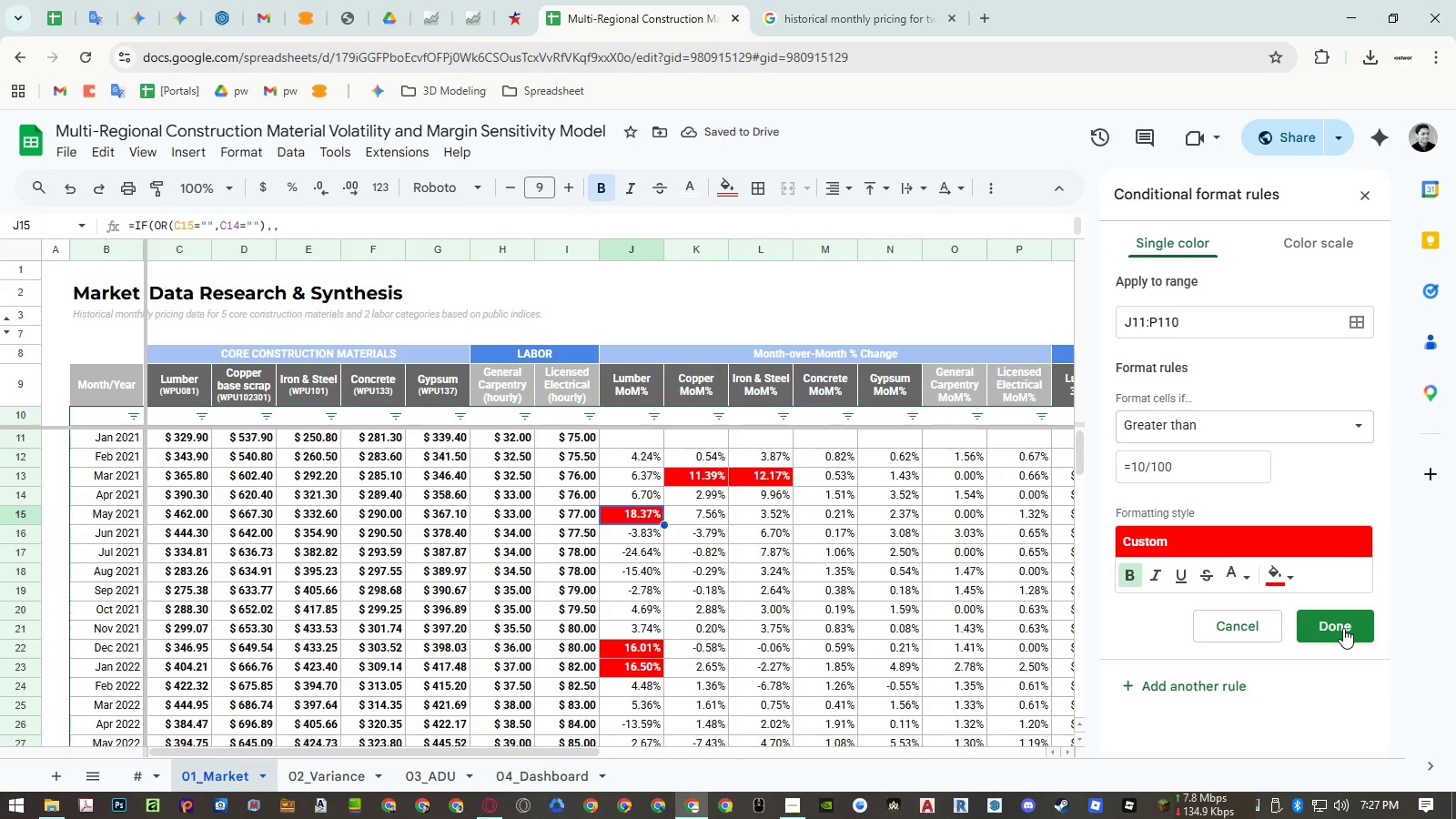 
left_click([1272, 585])
 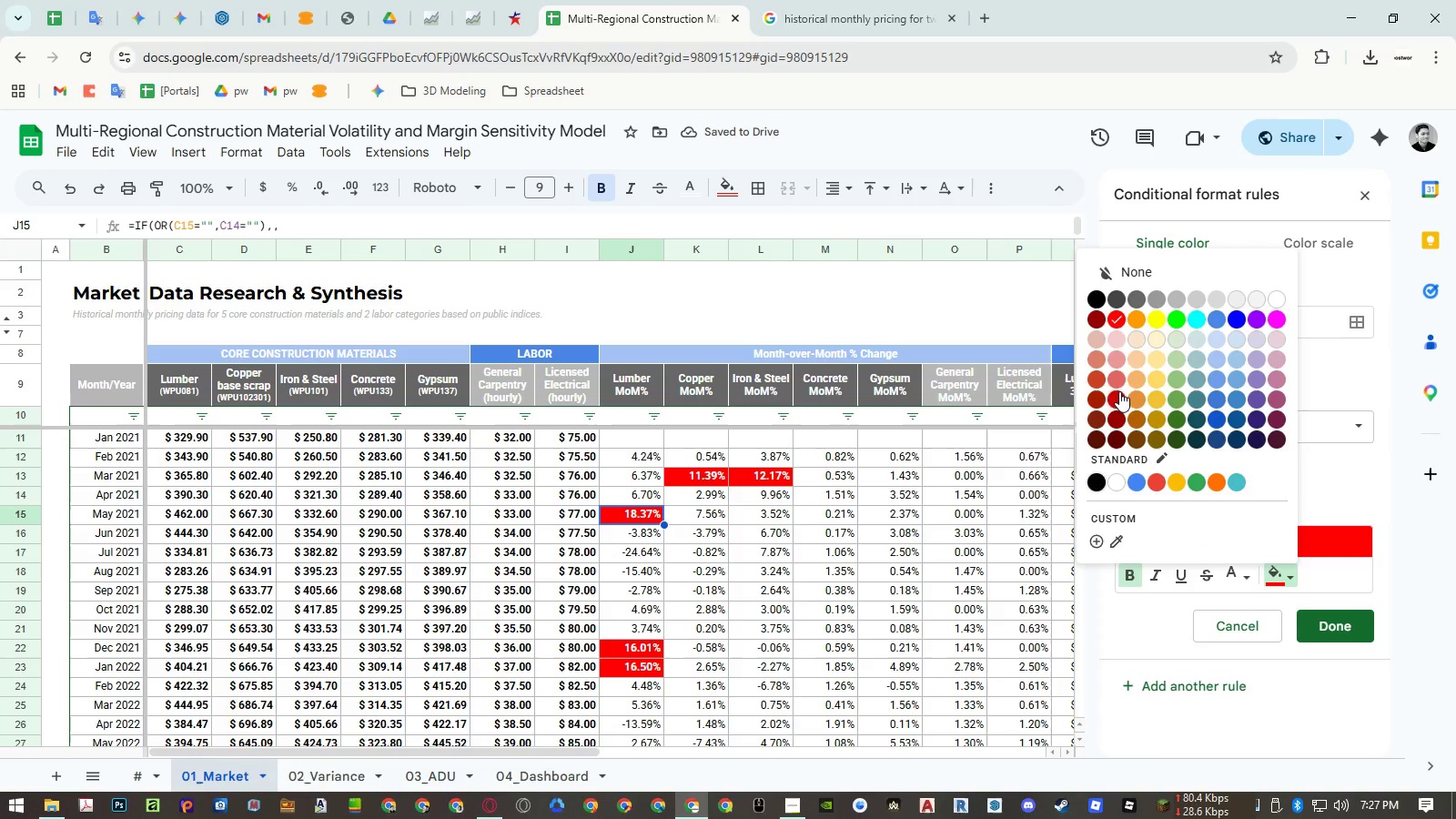 
left_click([1119, 384])
 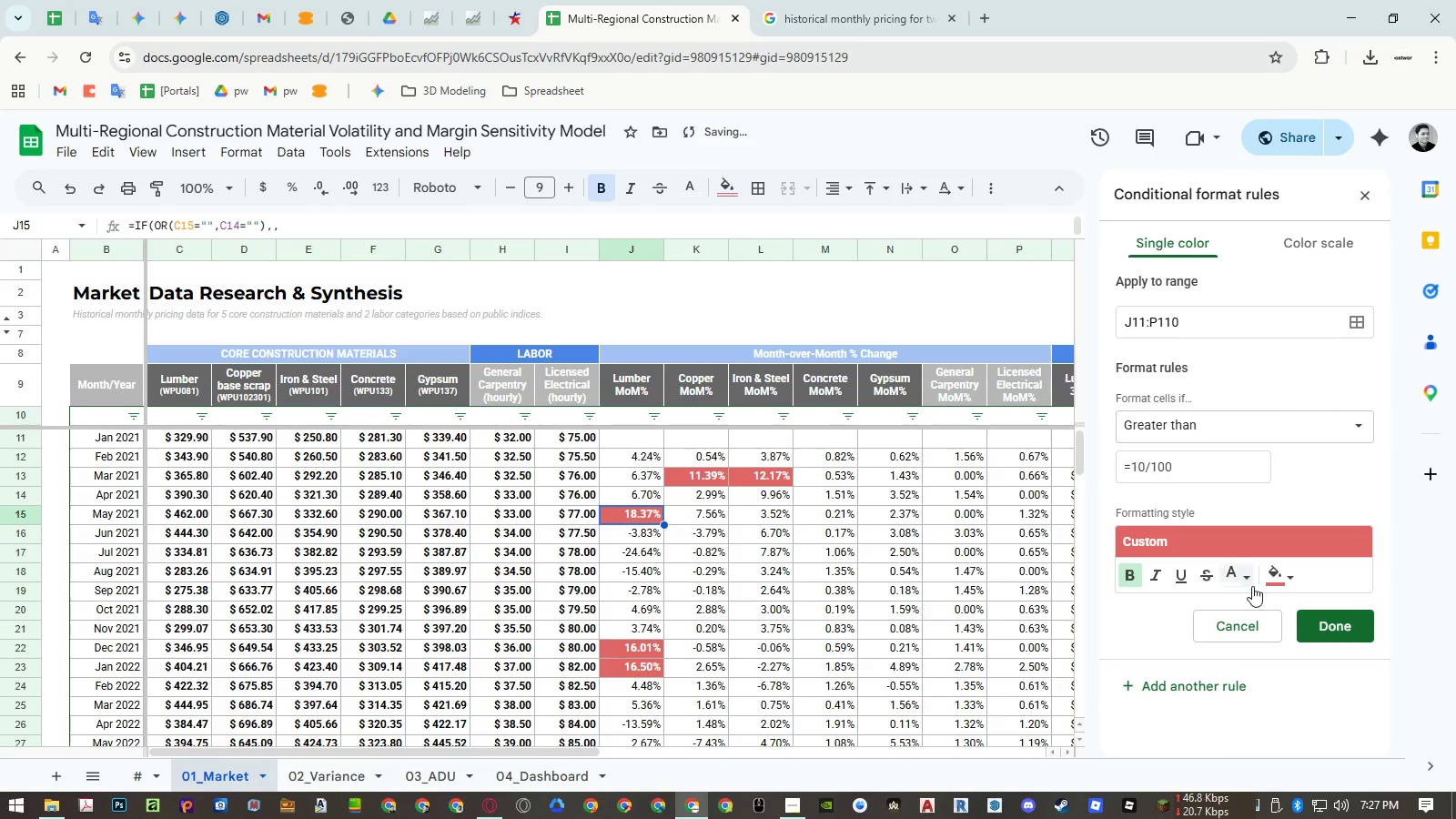 
left_click([1278, 585])
 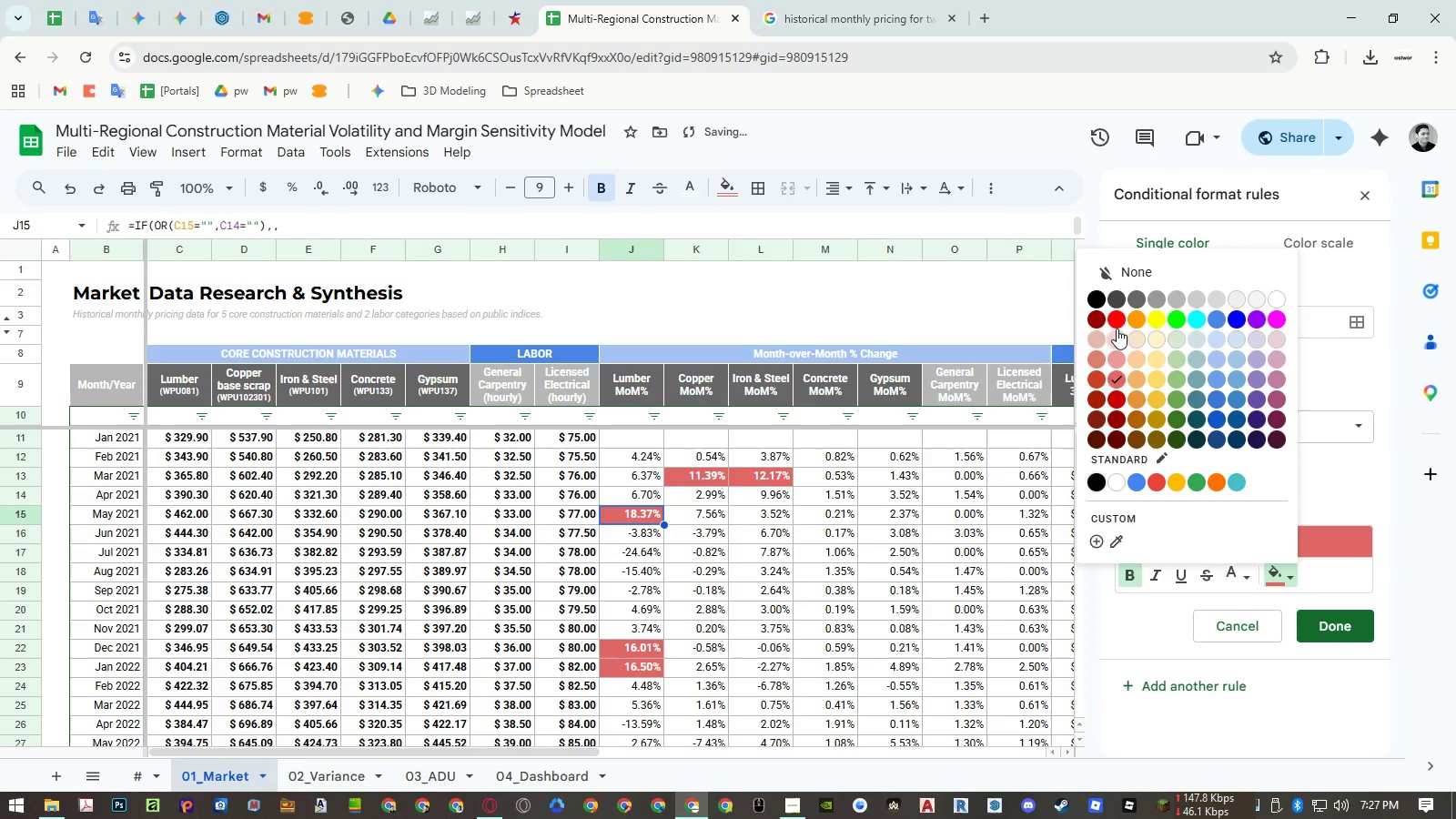 
left_click([1115, 312])
 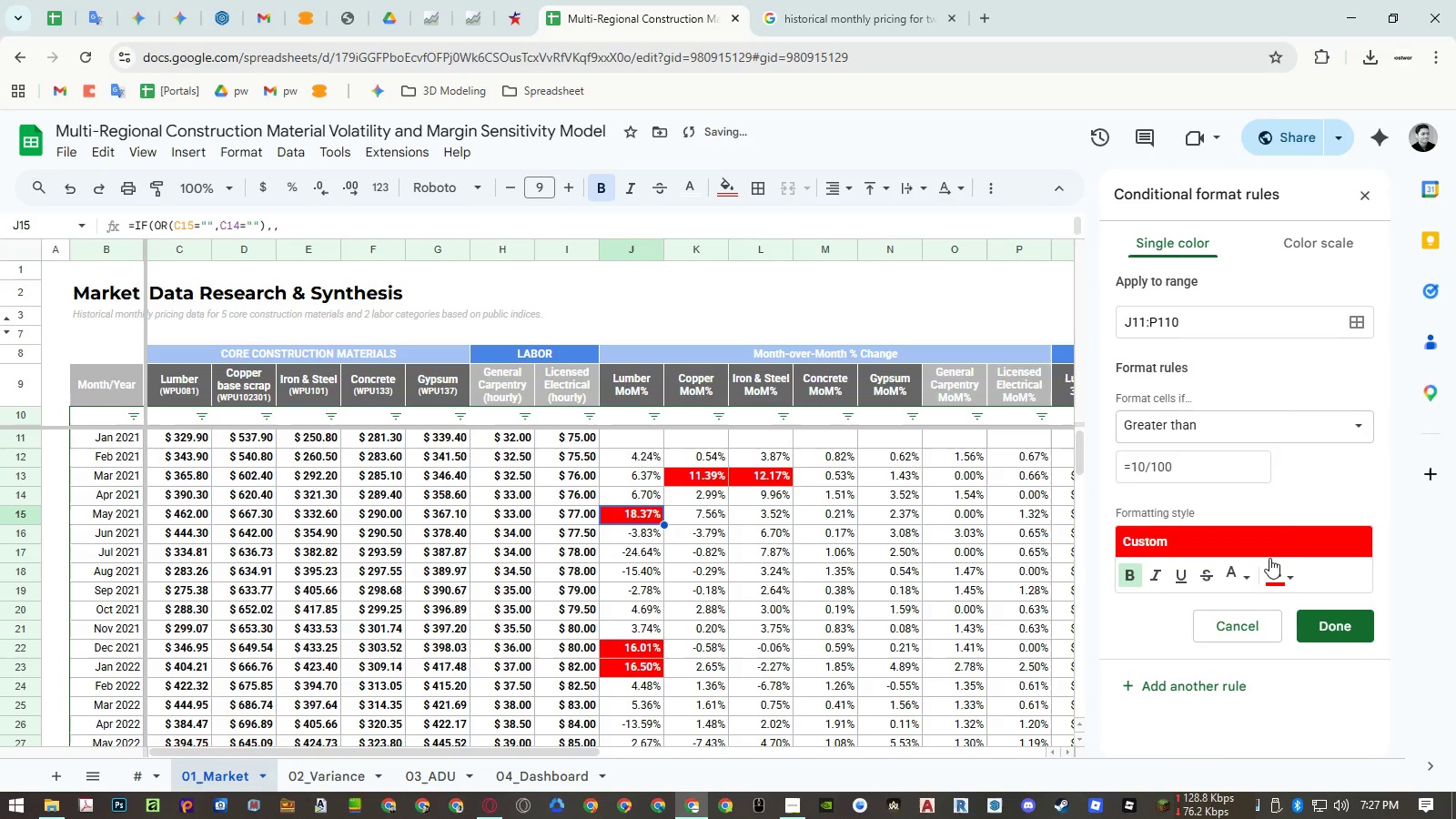 
left_click([1277, 569])
 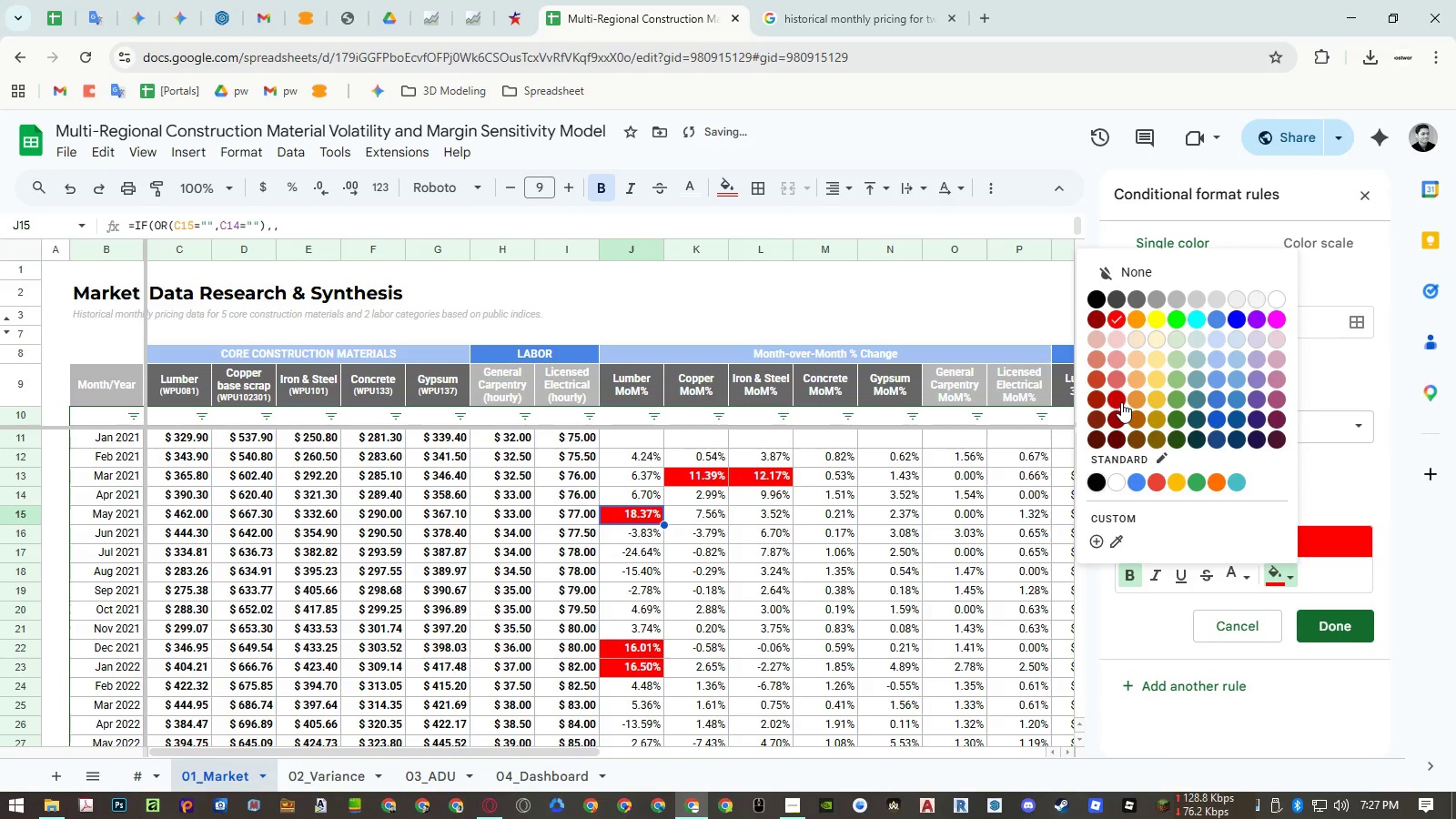 
left_click([1121, 402])
 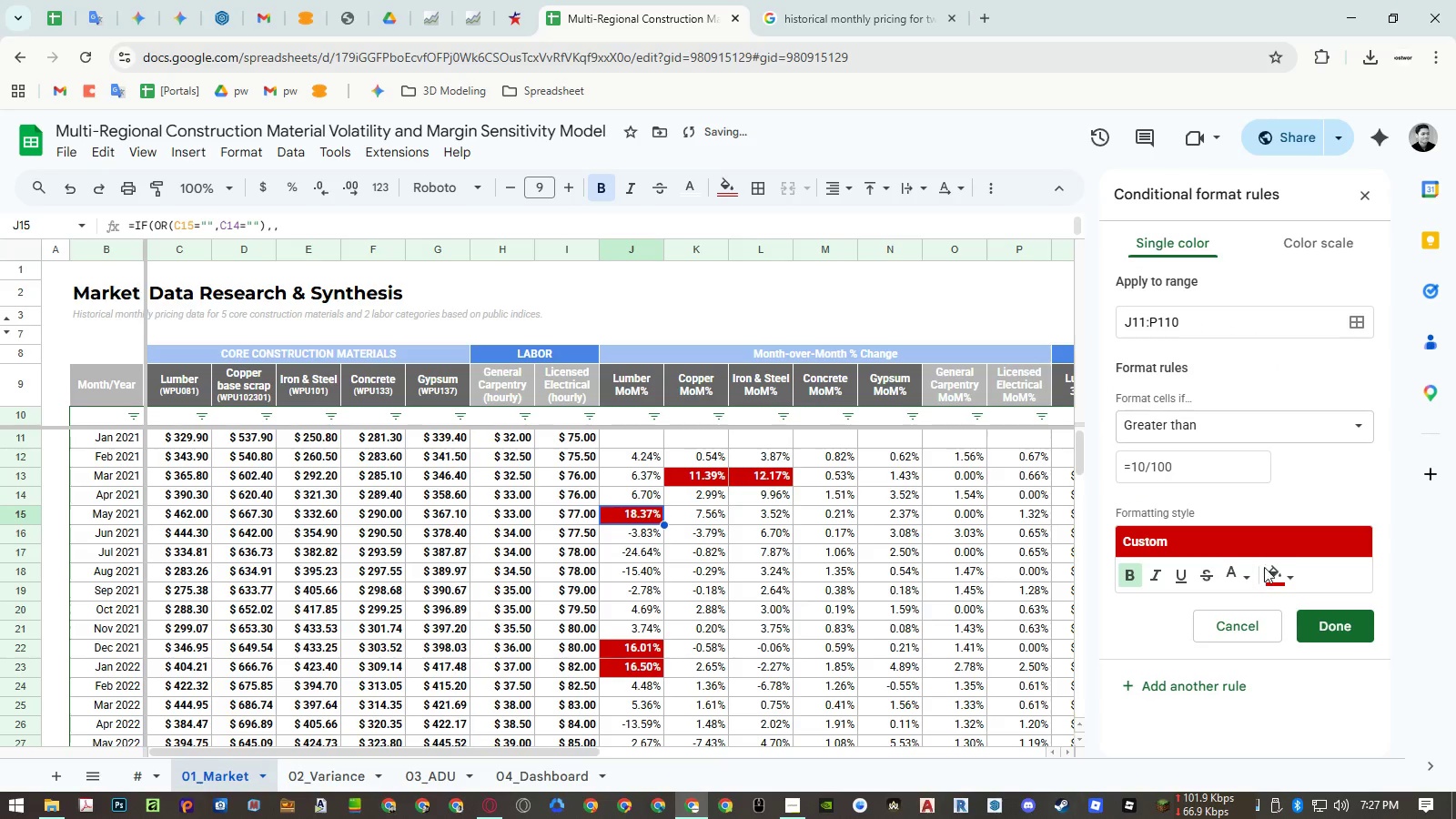 
left_click([1279, 572])
 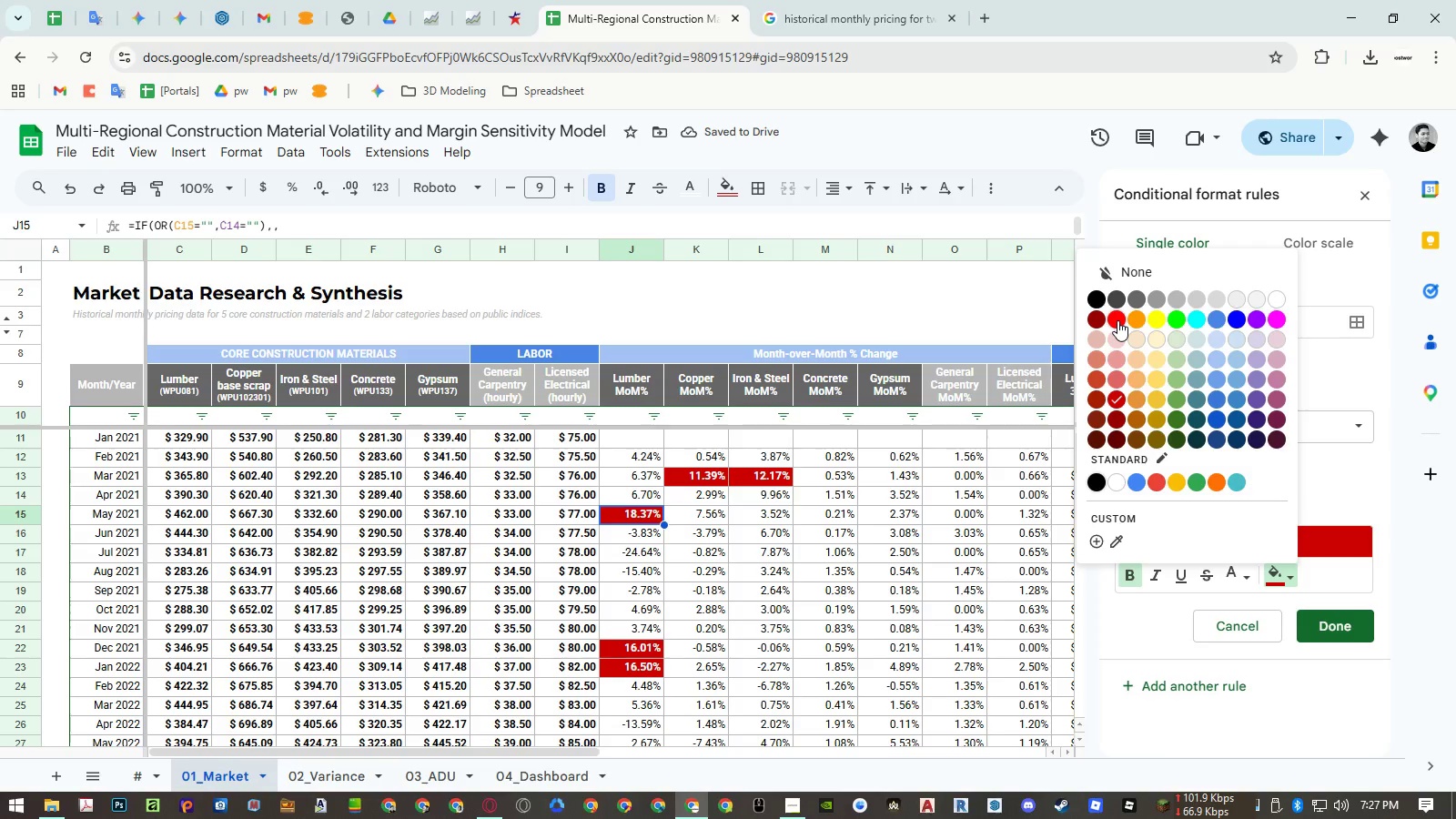 
left_click([1117, 320])
 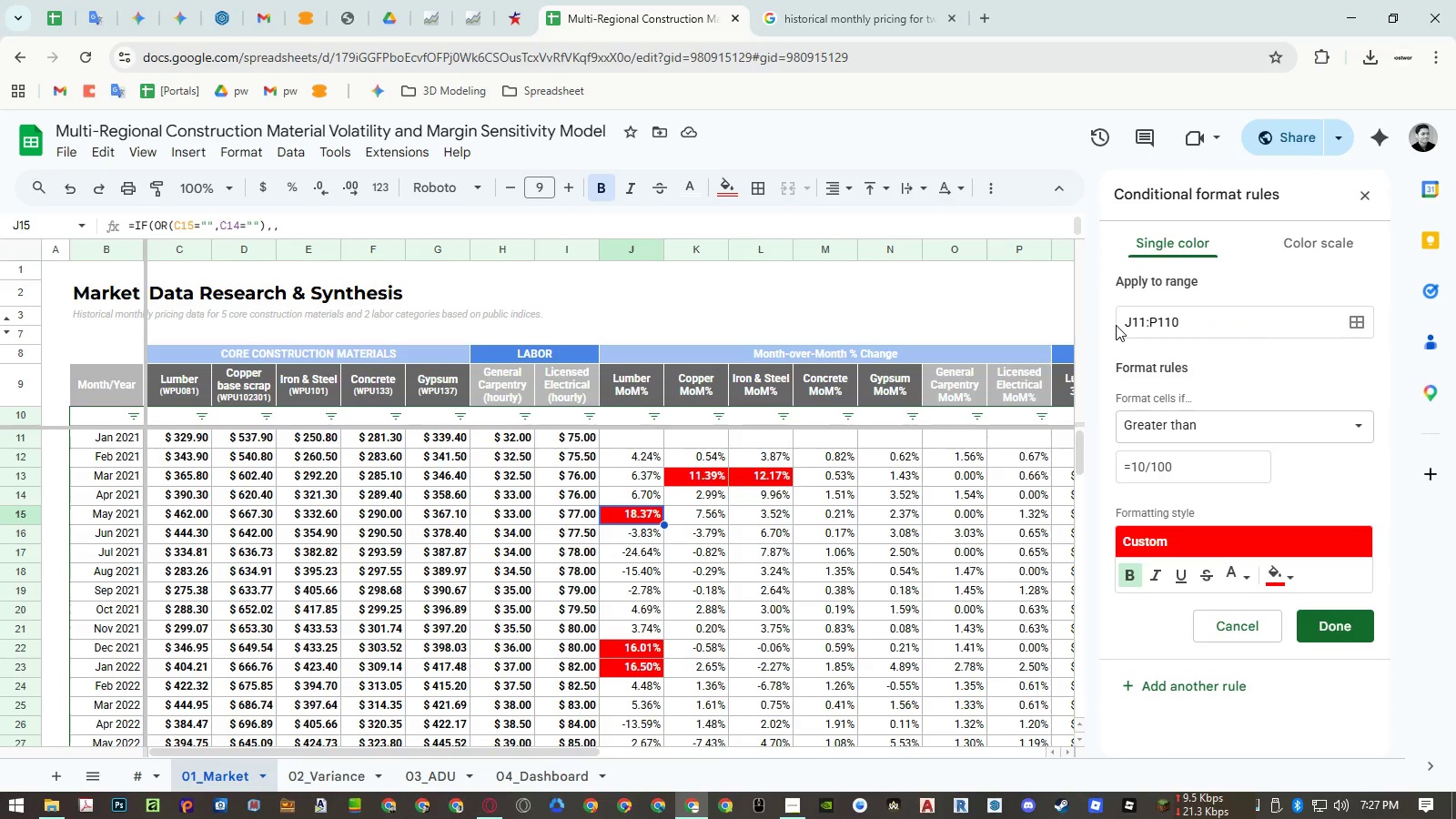 
wait(13.48)
 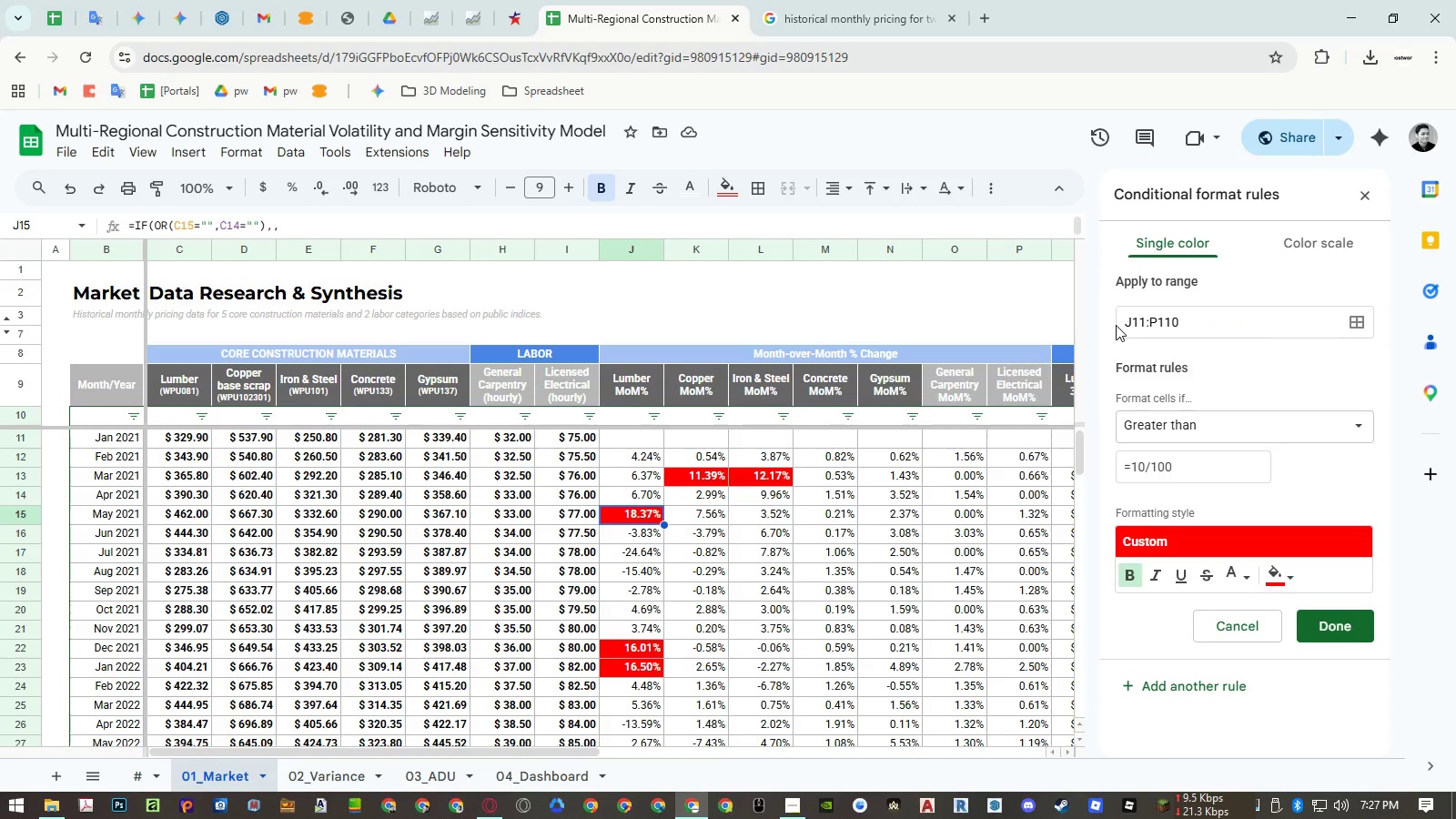 
left_click([1341, 625])
 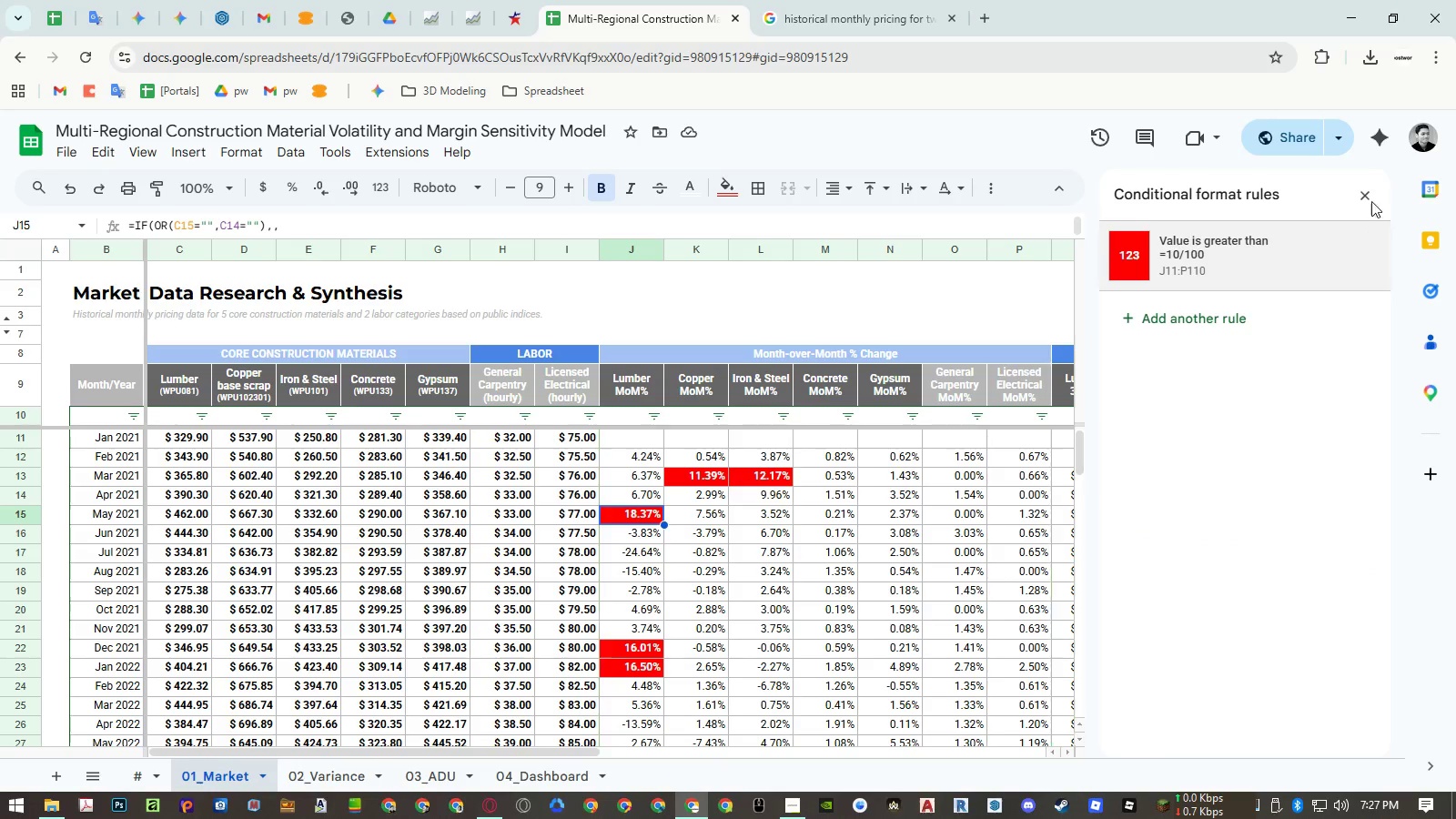 
left_click([1372, 193])
 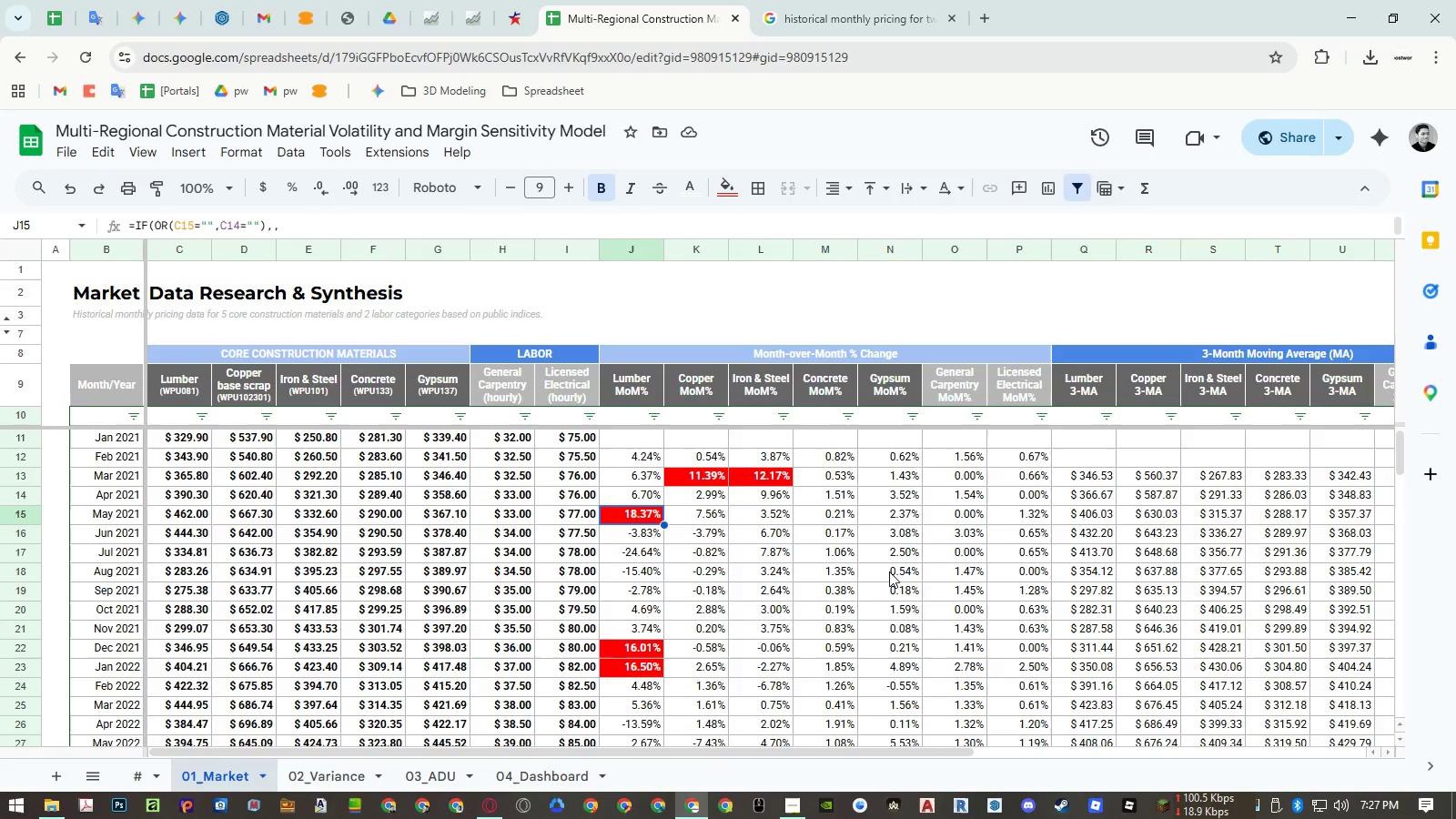 
scroll: coordinate [890, 568], scroll_direction: up, amount: 6.0
 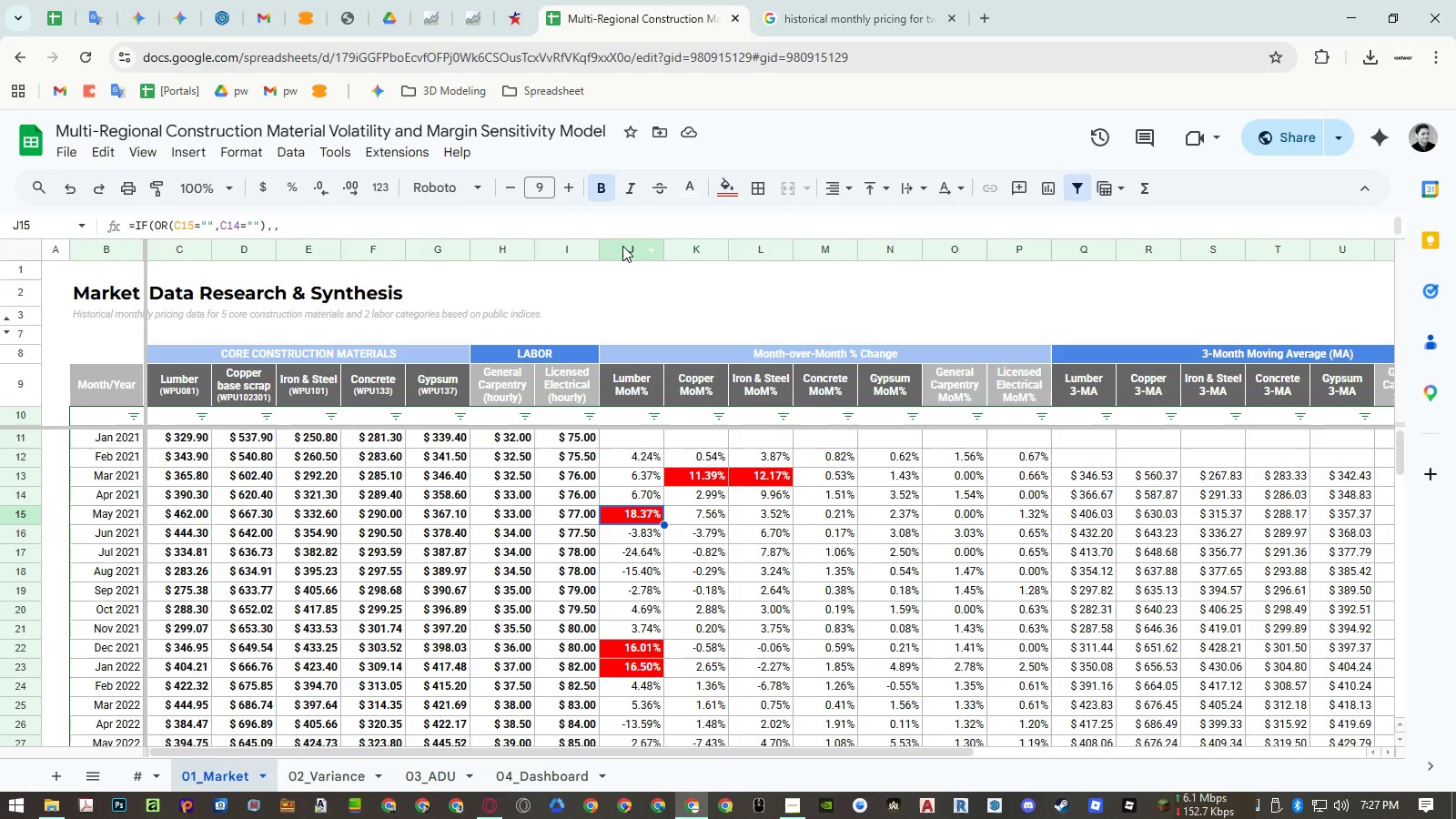 
wait(6.69)
 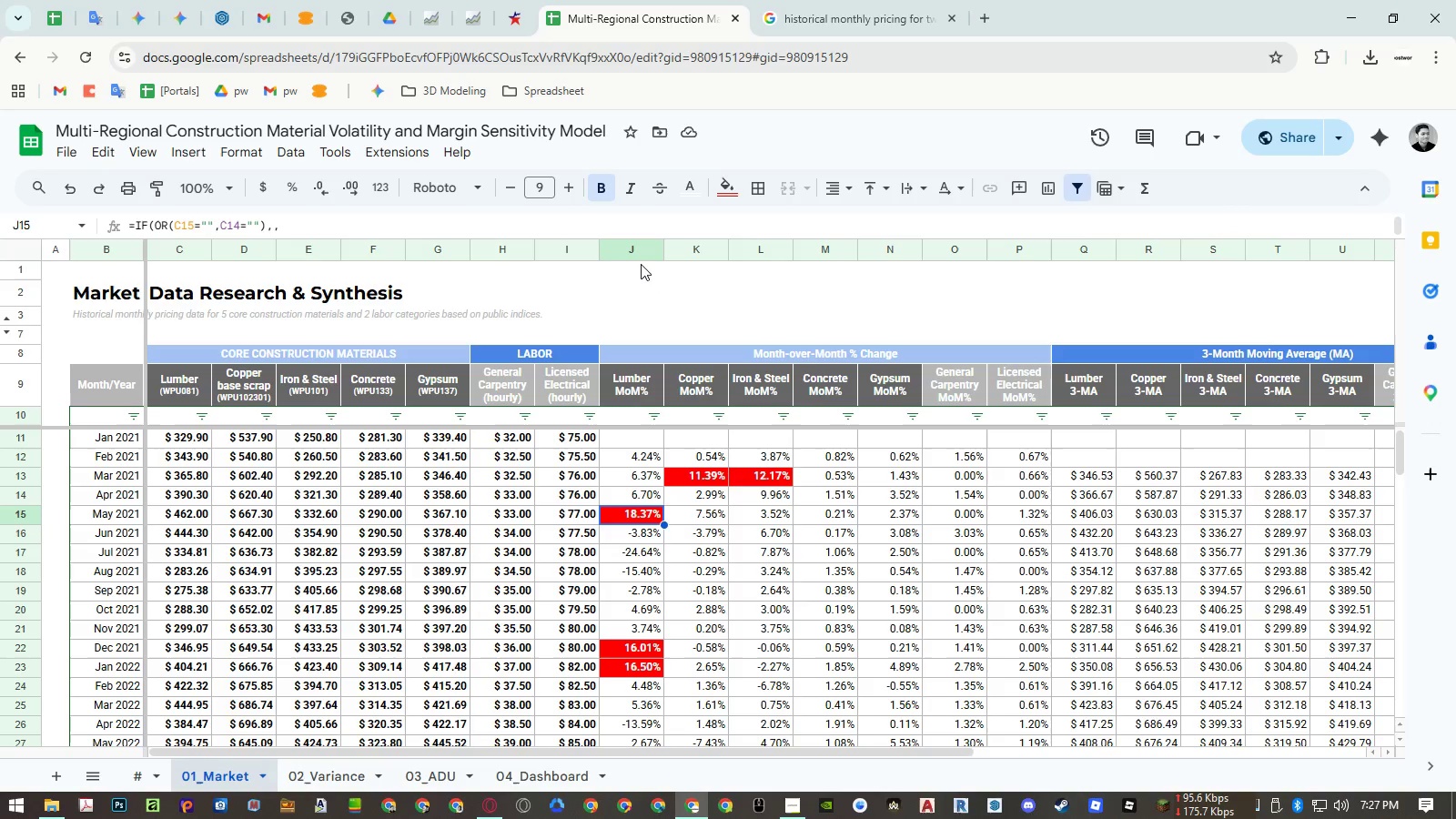 
left_click([238, 148])
 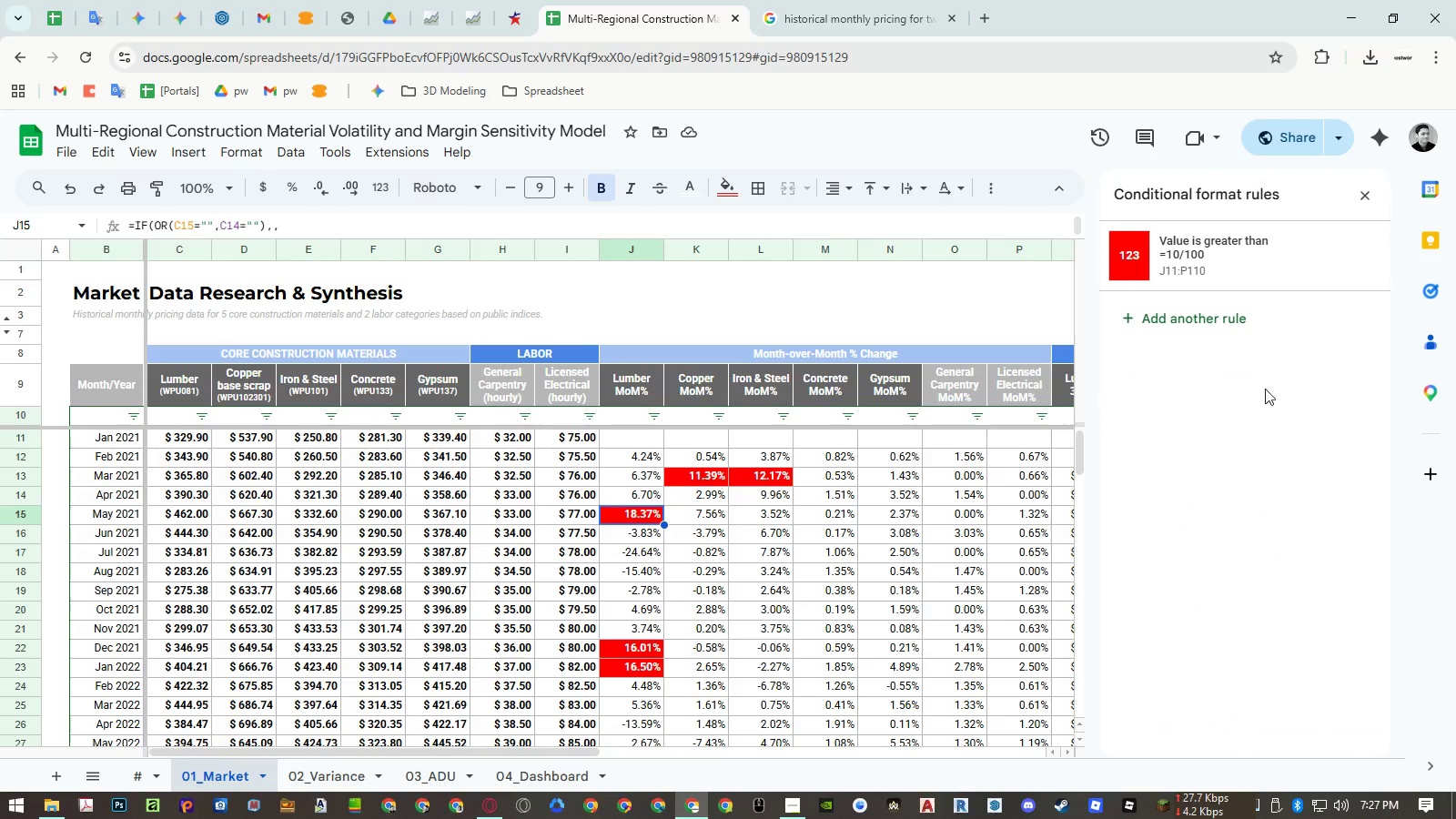 
left_click([1284, 259])
 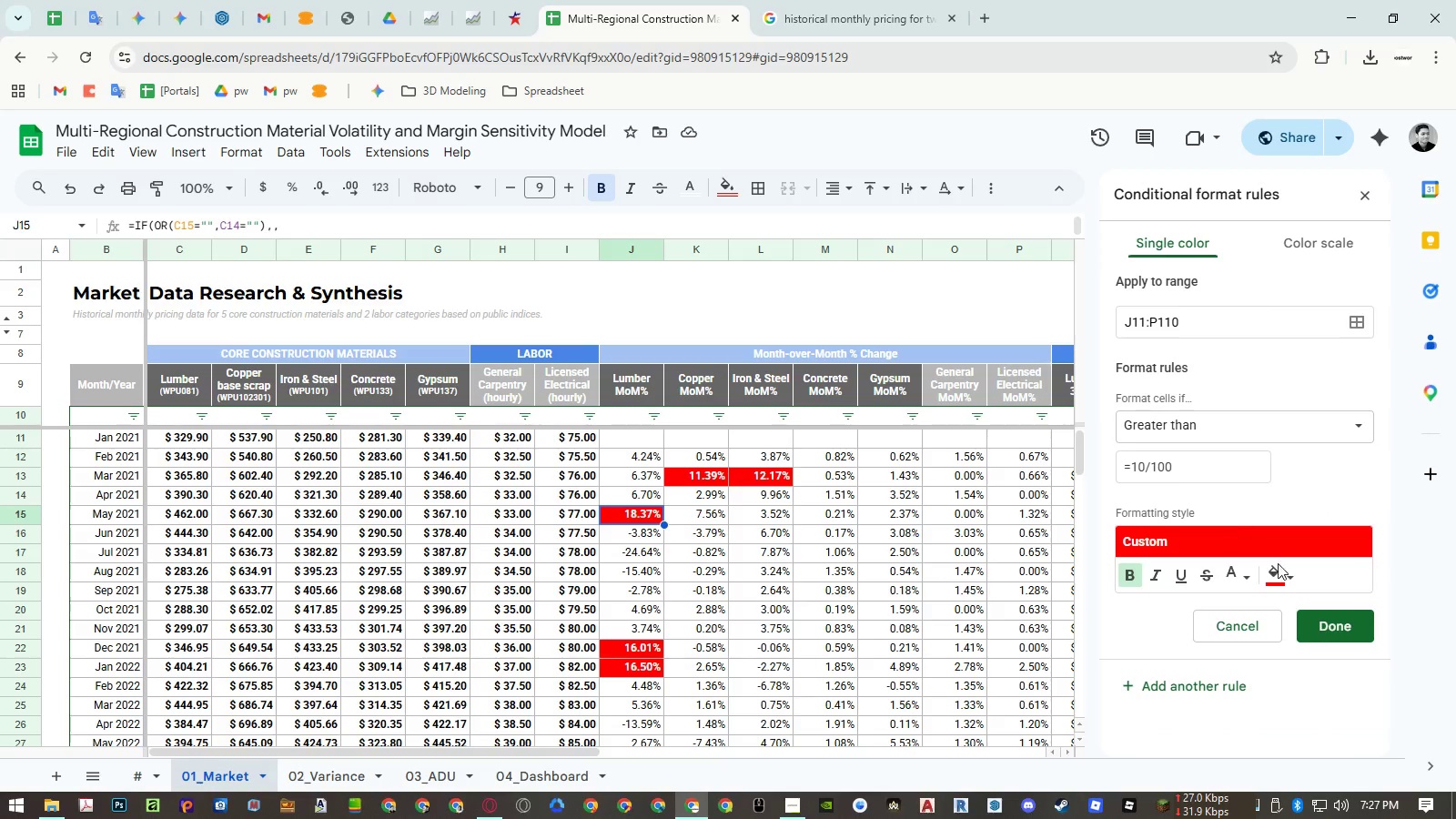 
left_click([1279, 565])
 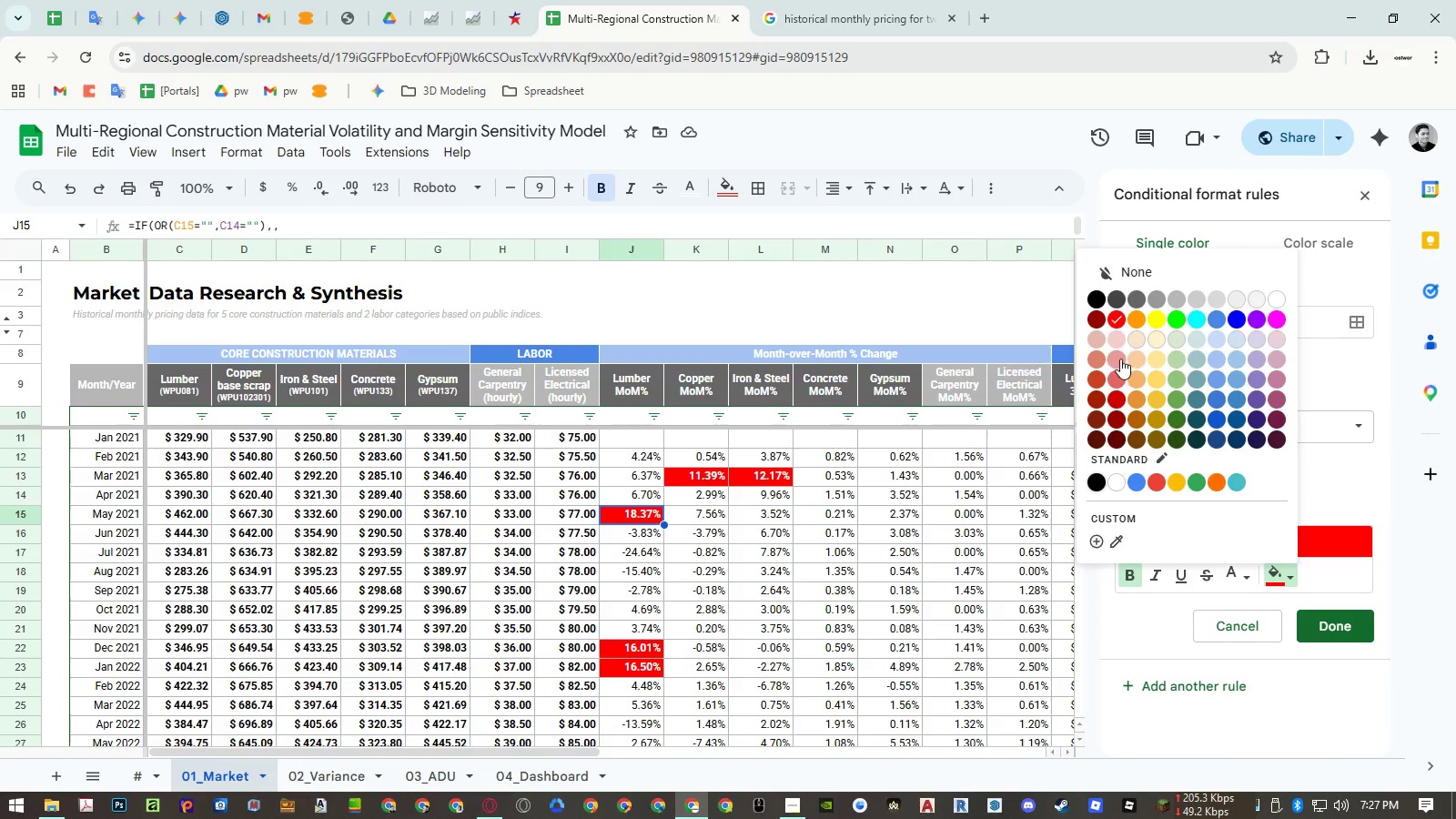 
left_click([1118, 358])
 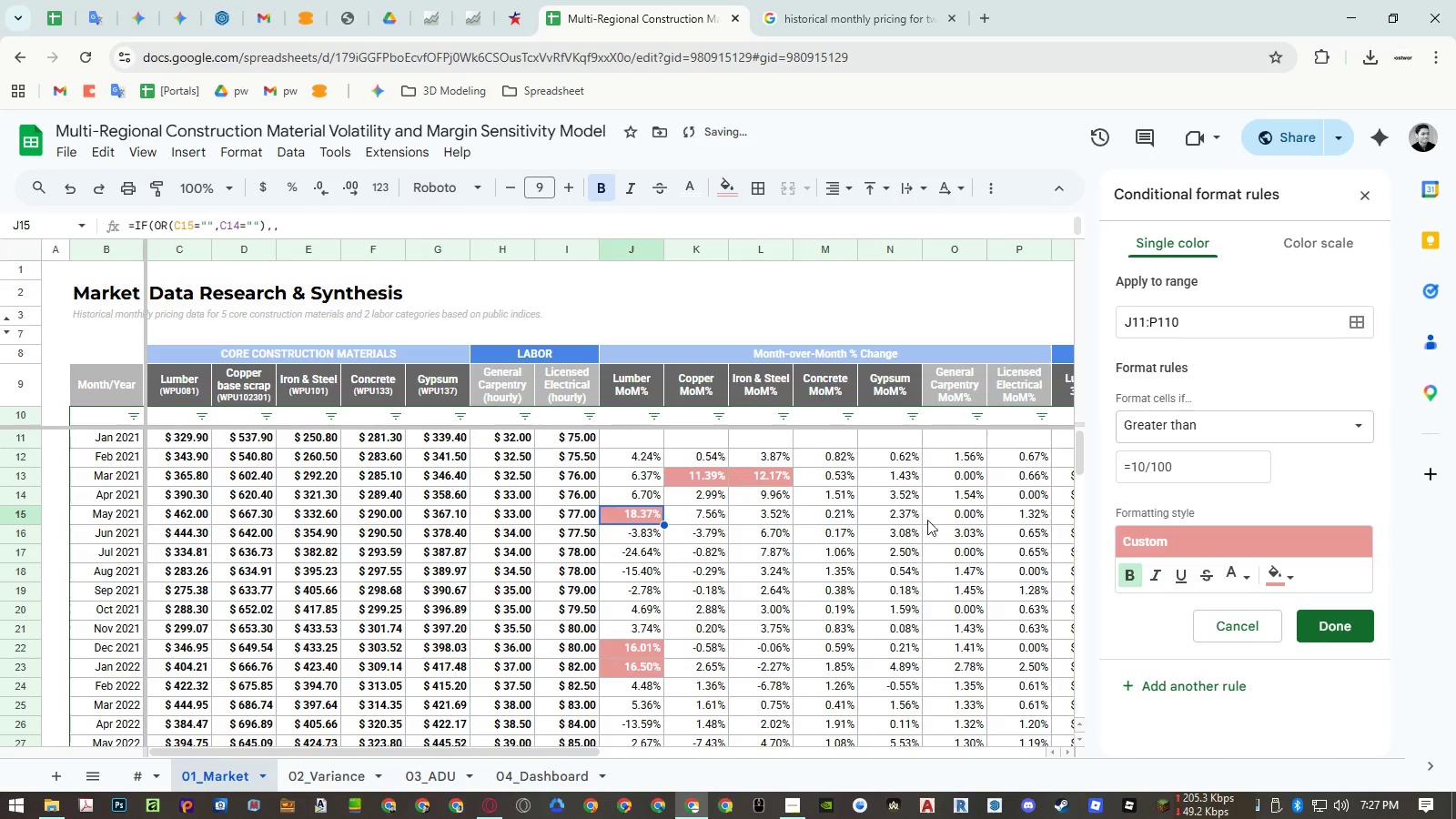 
left_click([899, 531])
 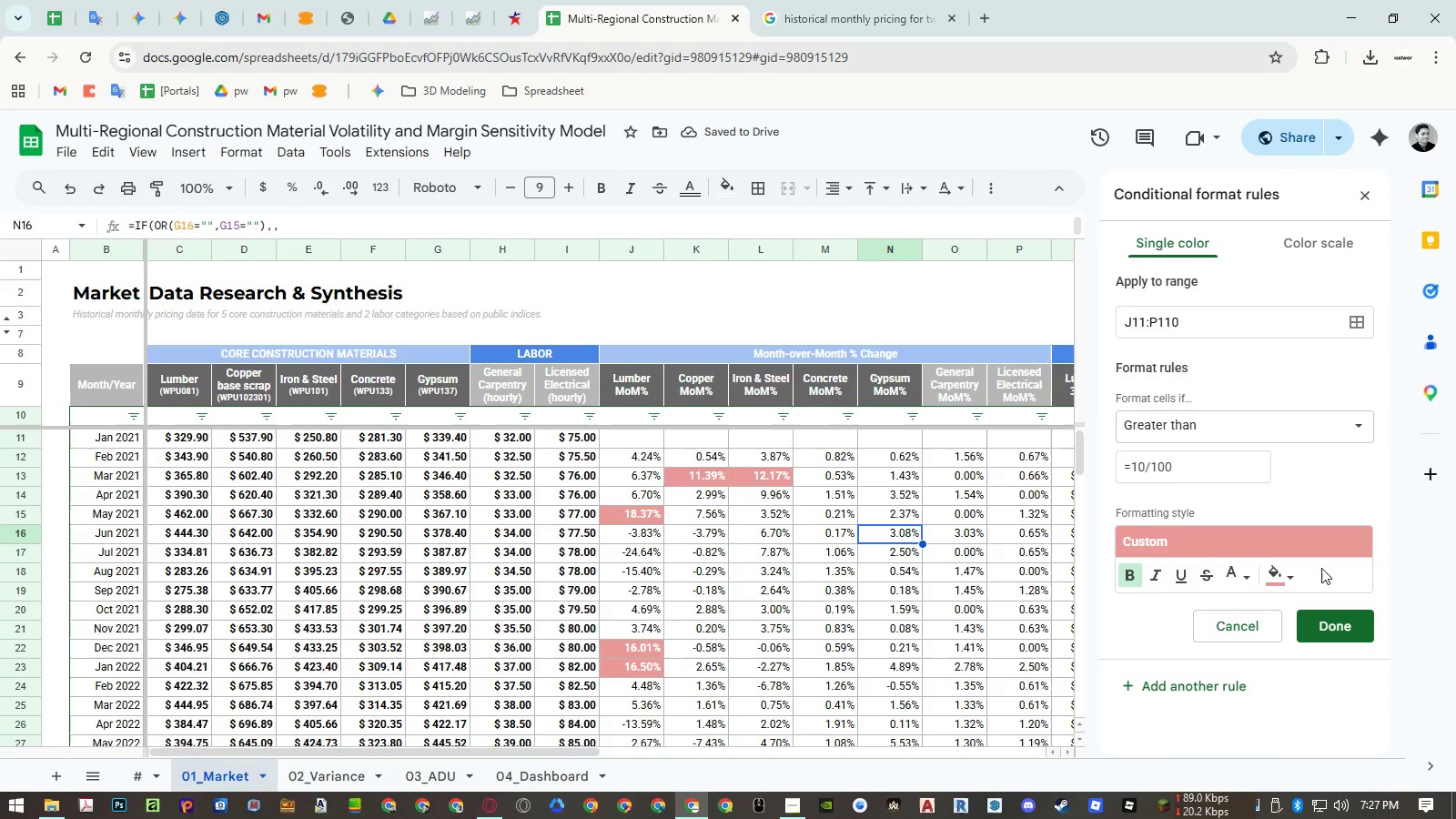 
left_click([1279, 577])
 